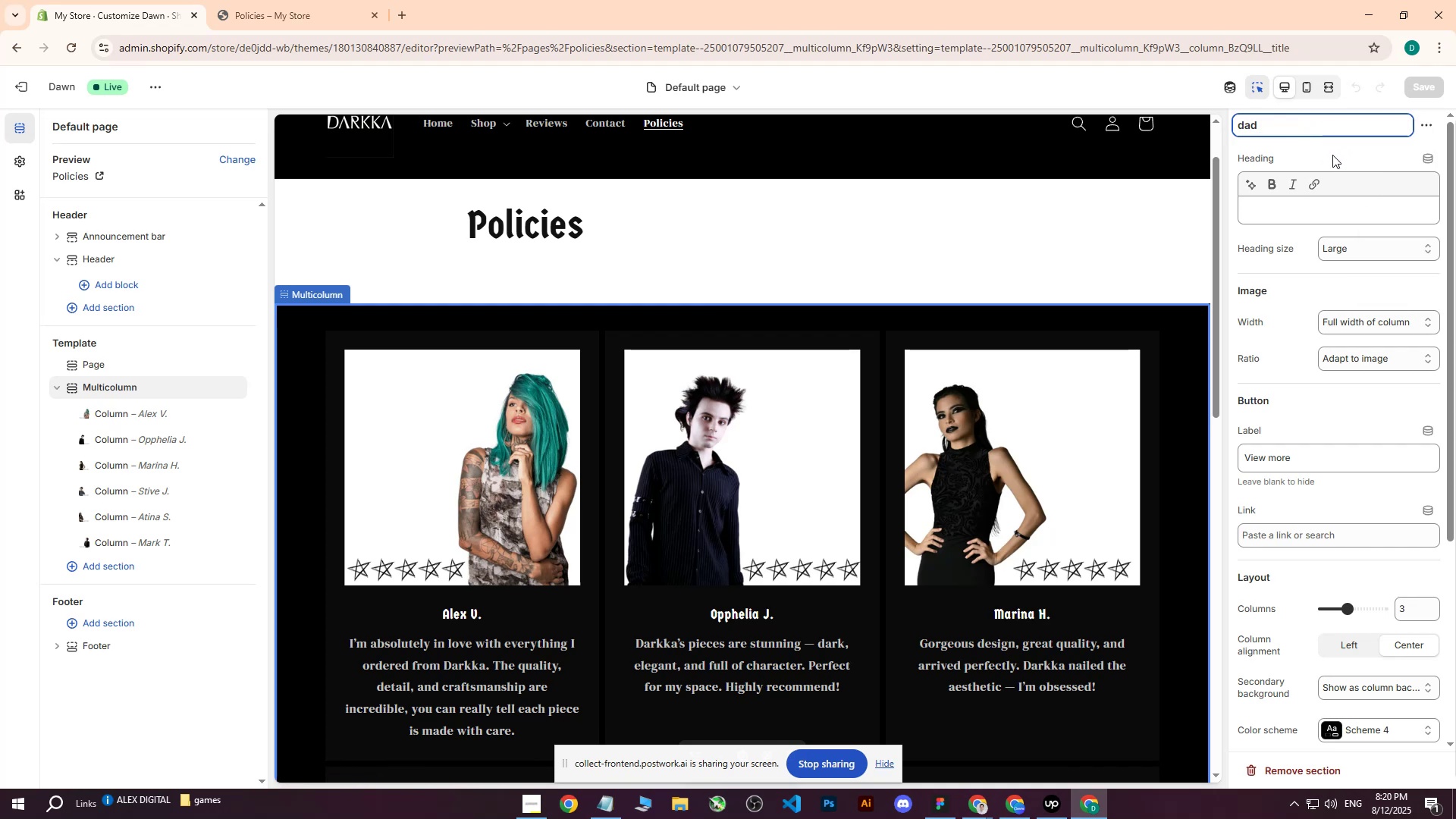 
left_click([1334, 152])
 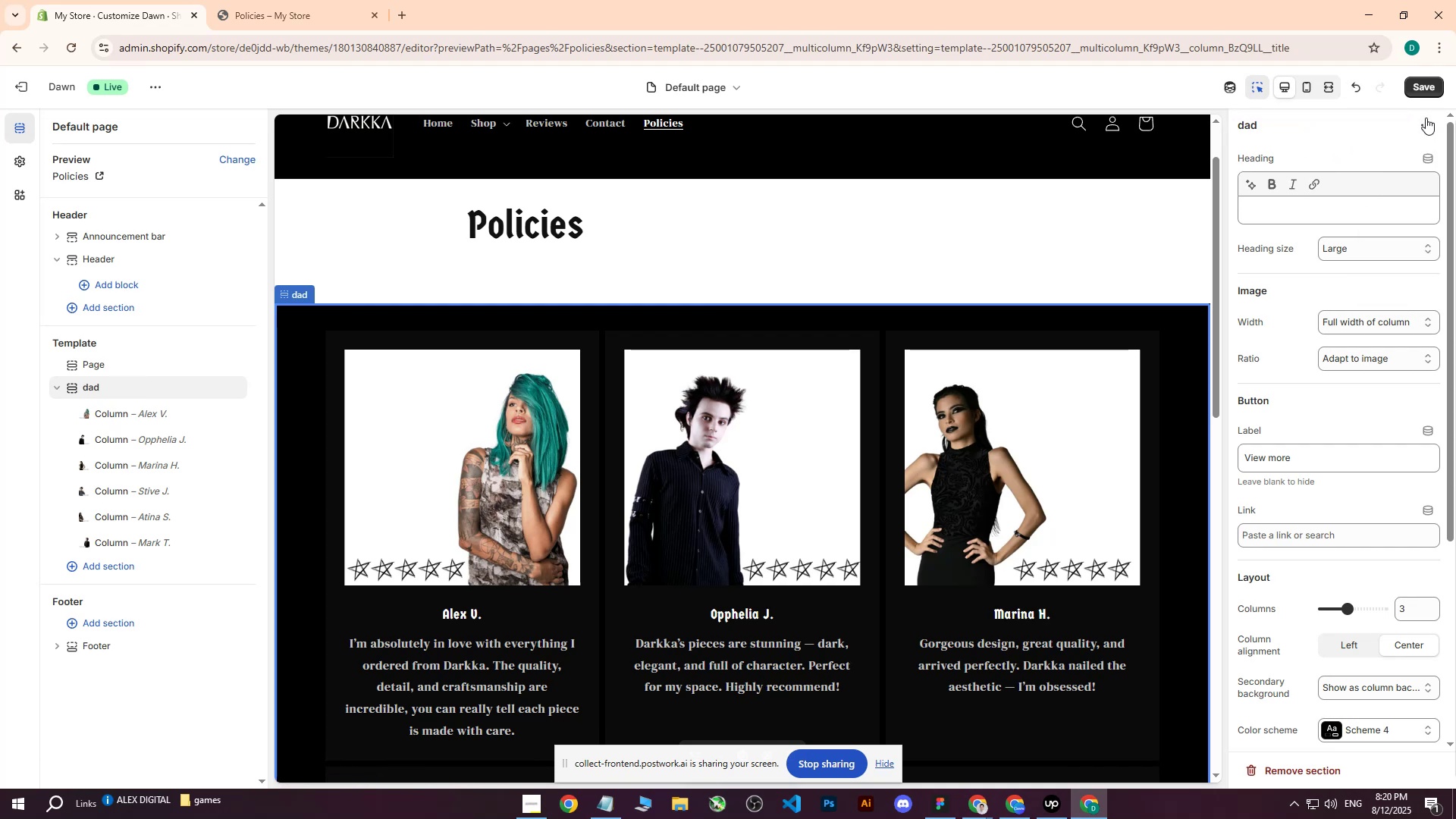 
left_click([1417, 89])
 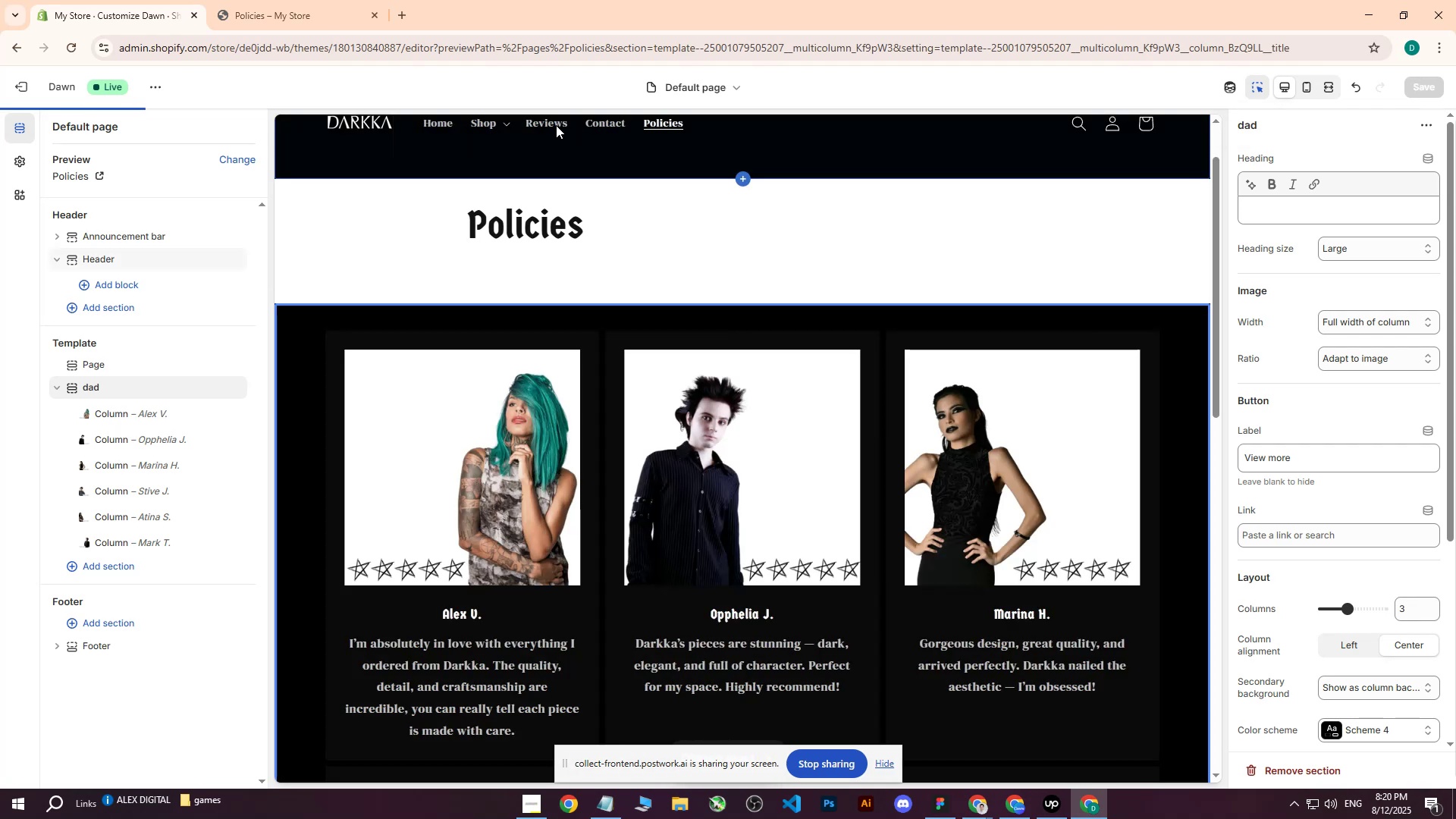 
double_click([556, 125])
 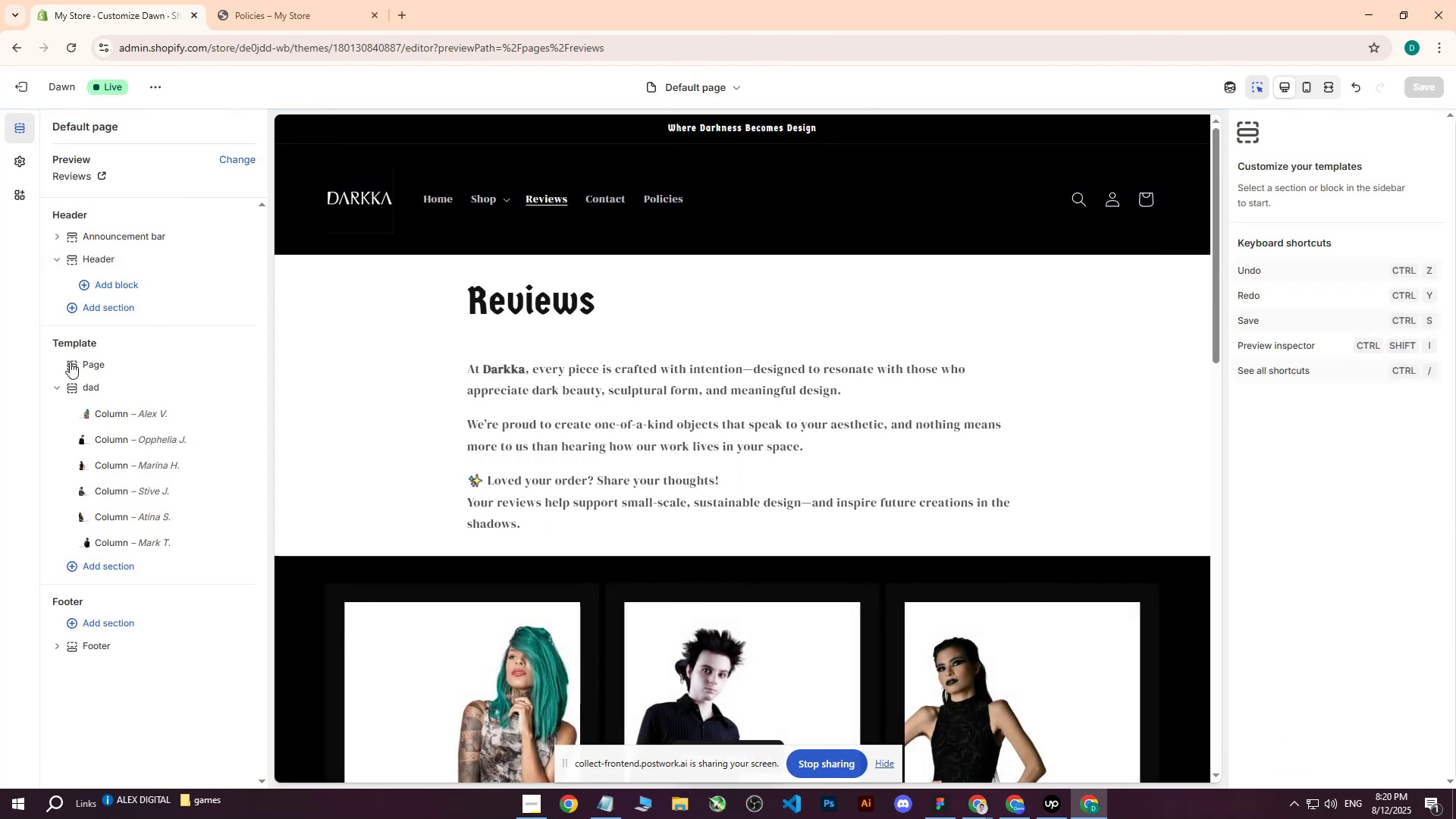 
left_click([95, 391])
 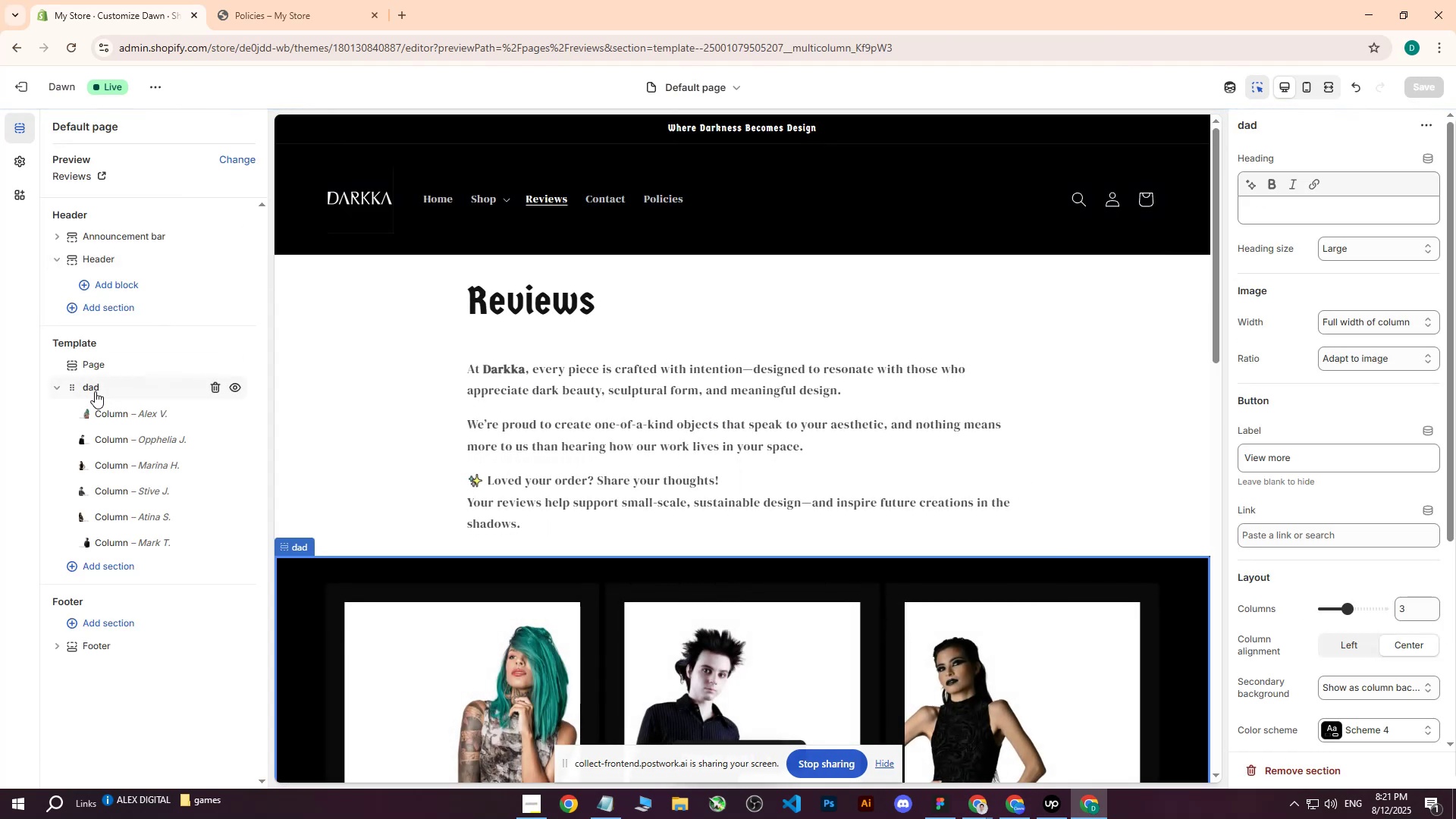 
key(Control+ControlLeft)
 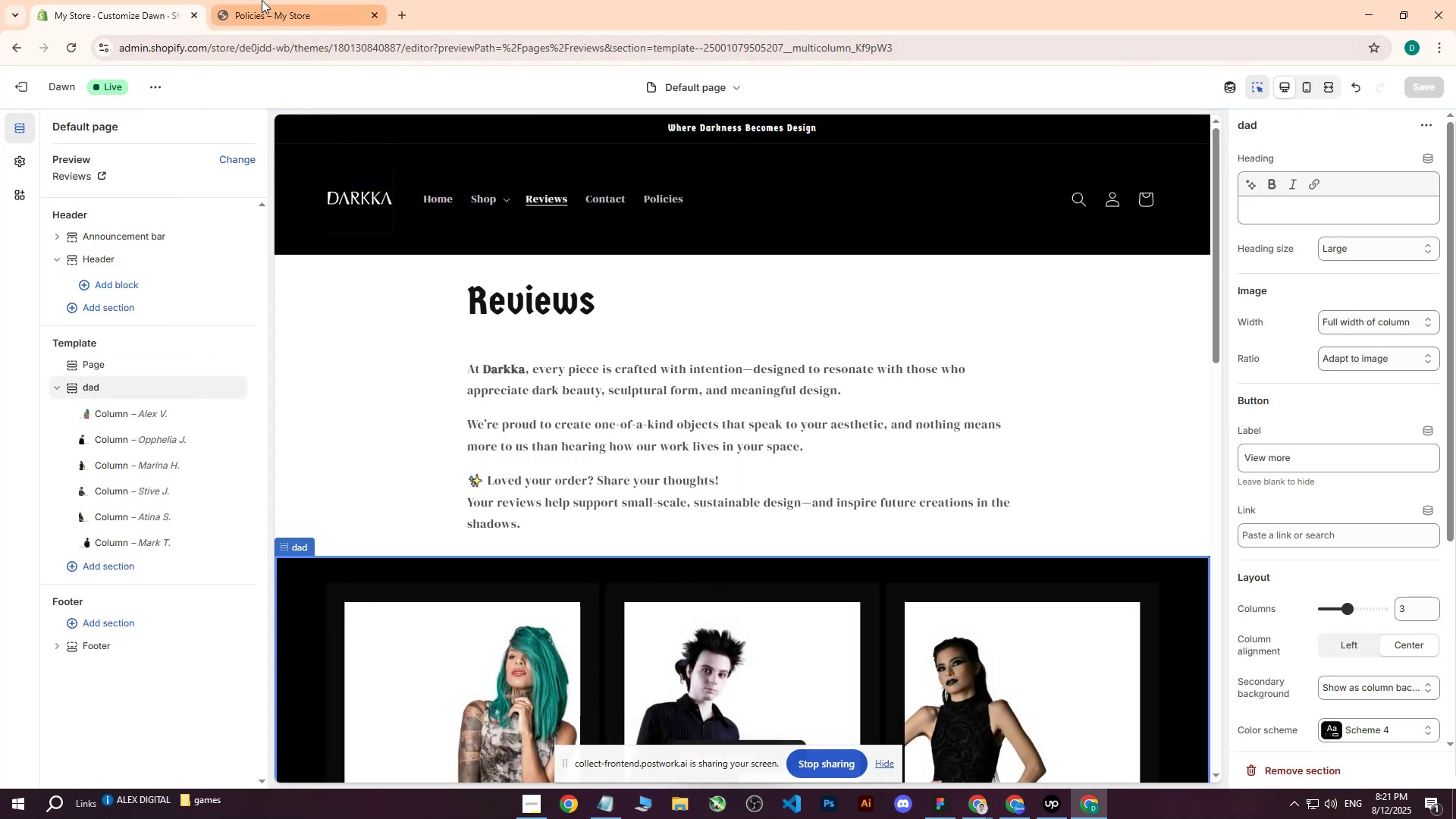 
key(Control+Z)
 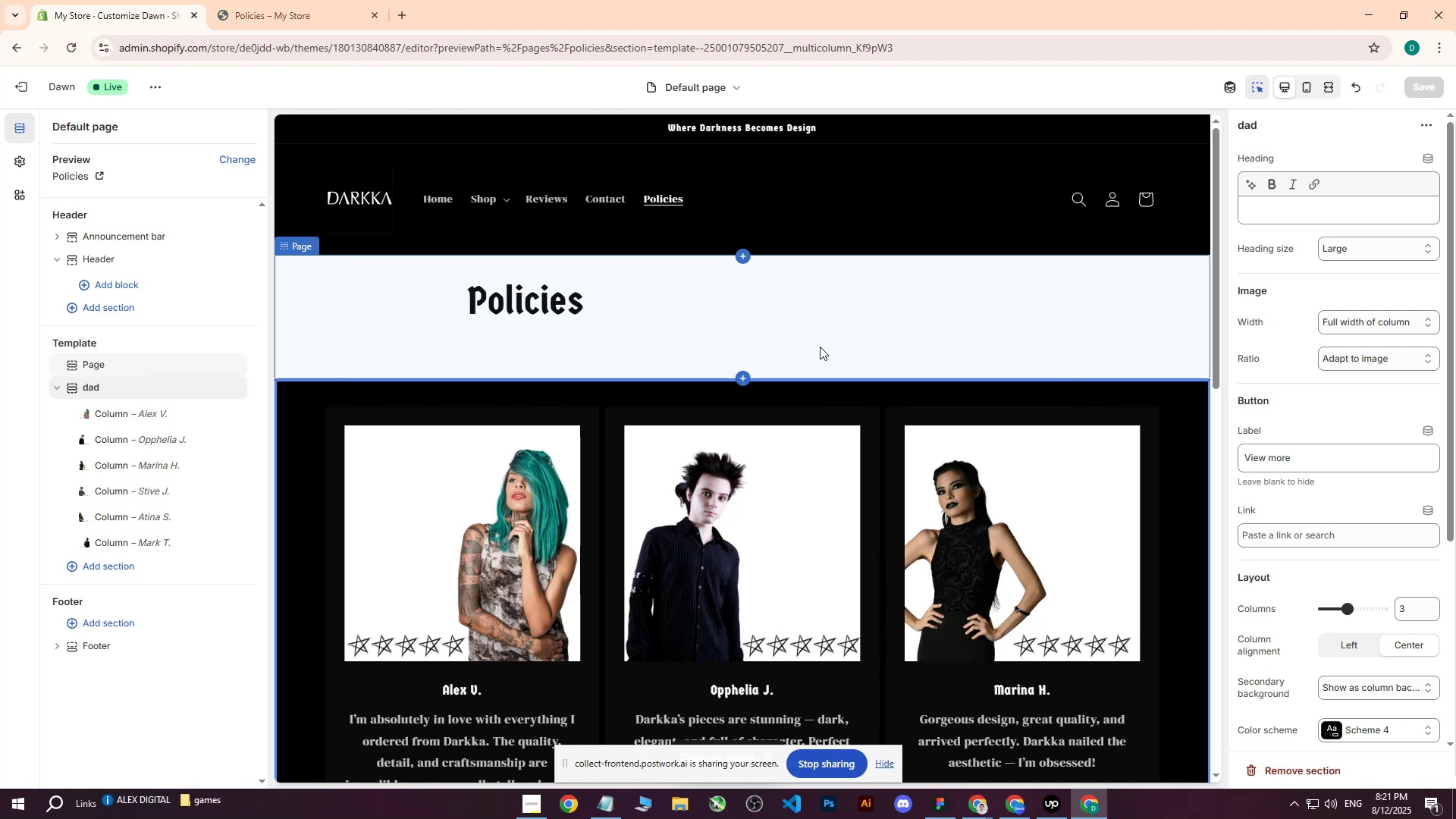 
key(Control+Z)
 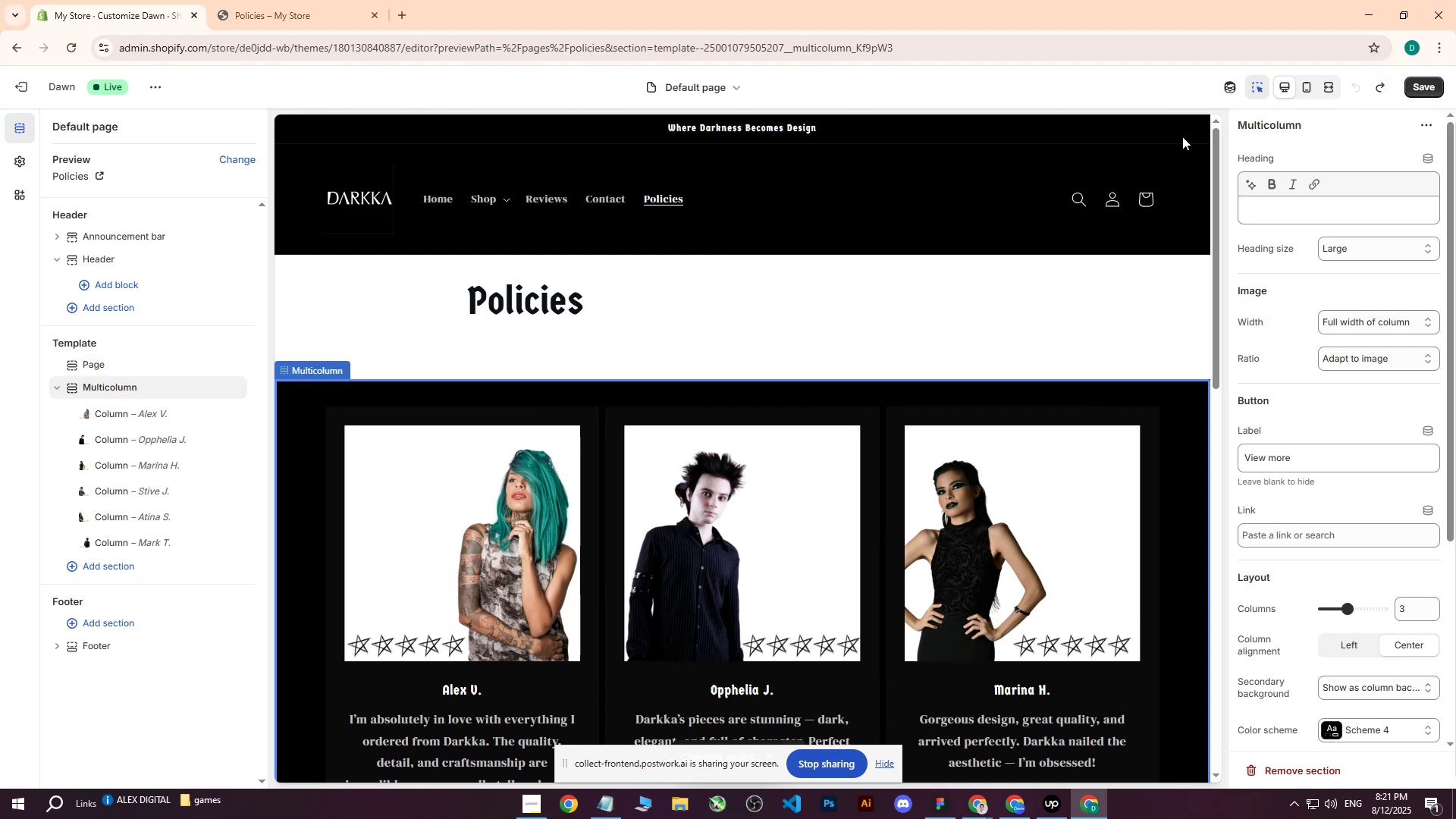 
left_click([1434, 92])
 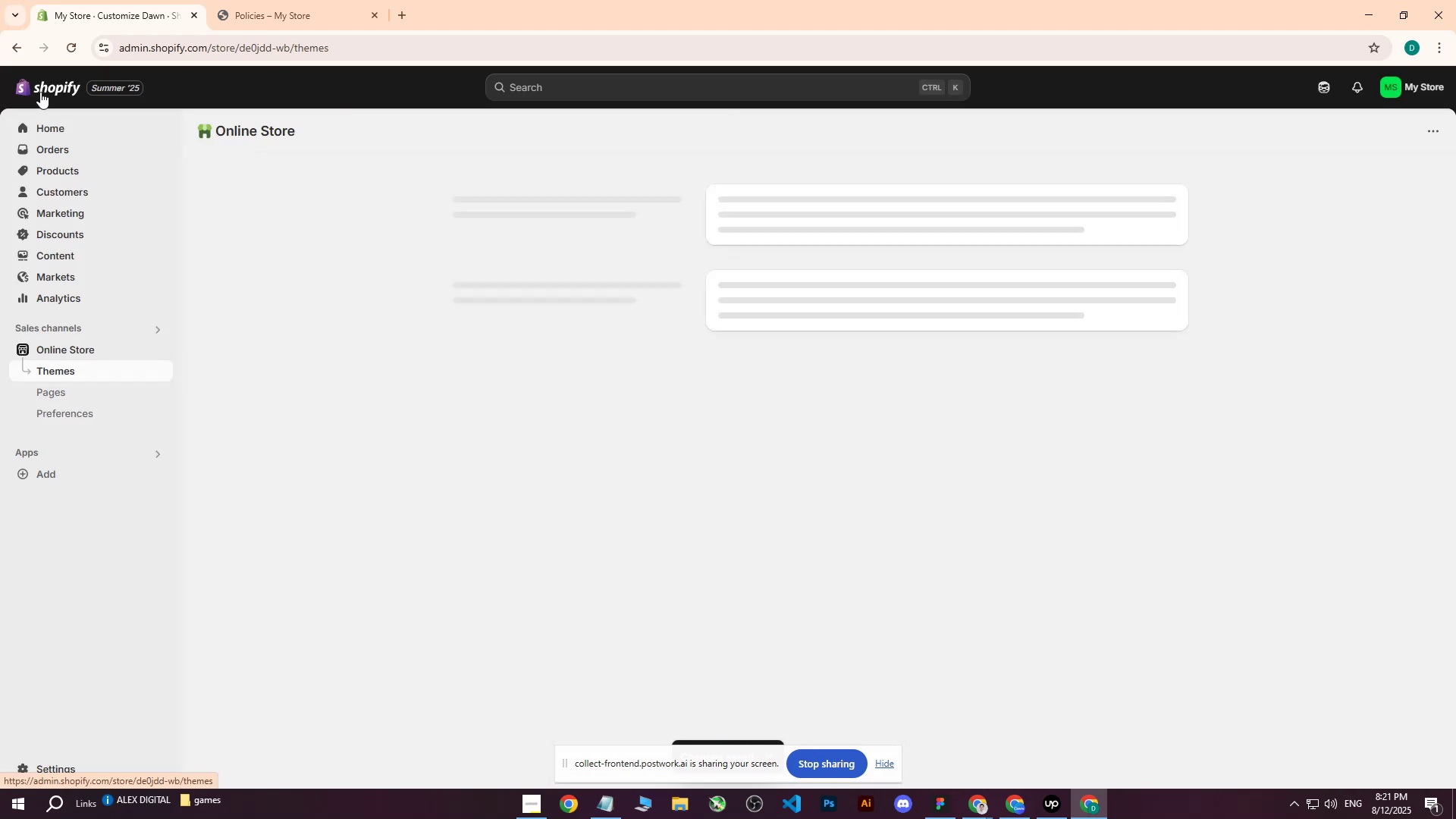 
left_click([73, 393])
 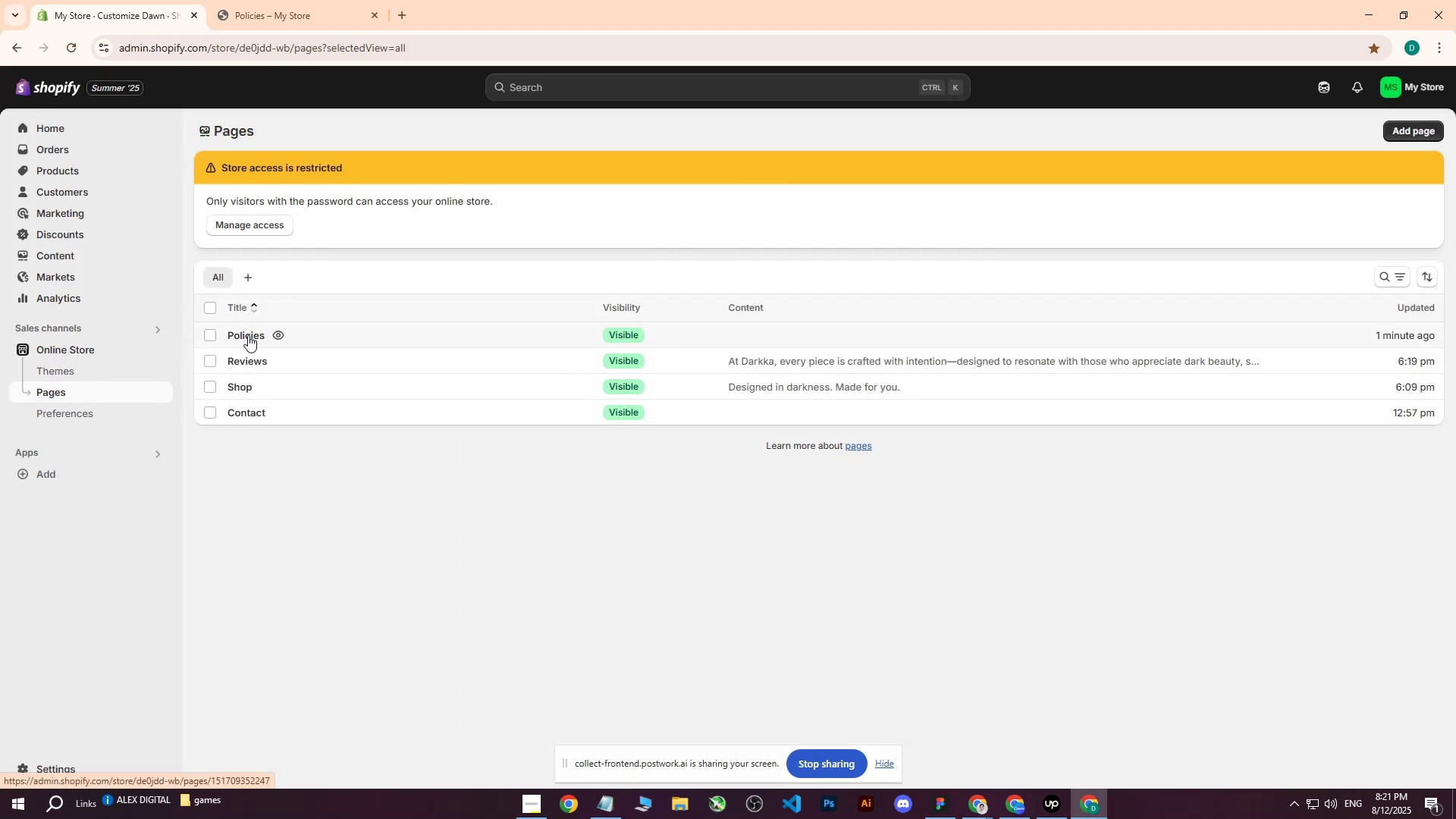 
left_click([249, 337])
 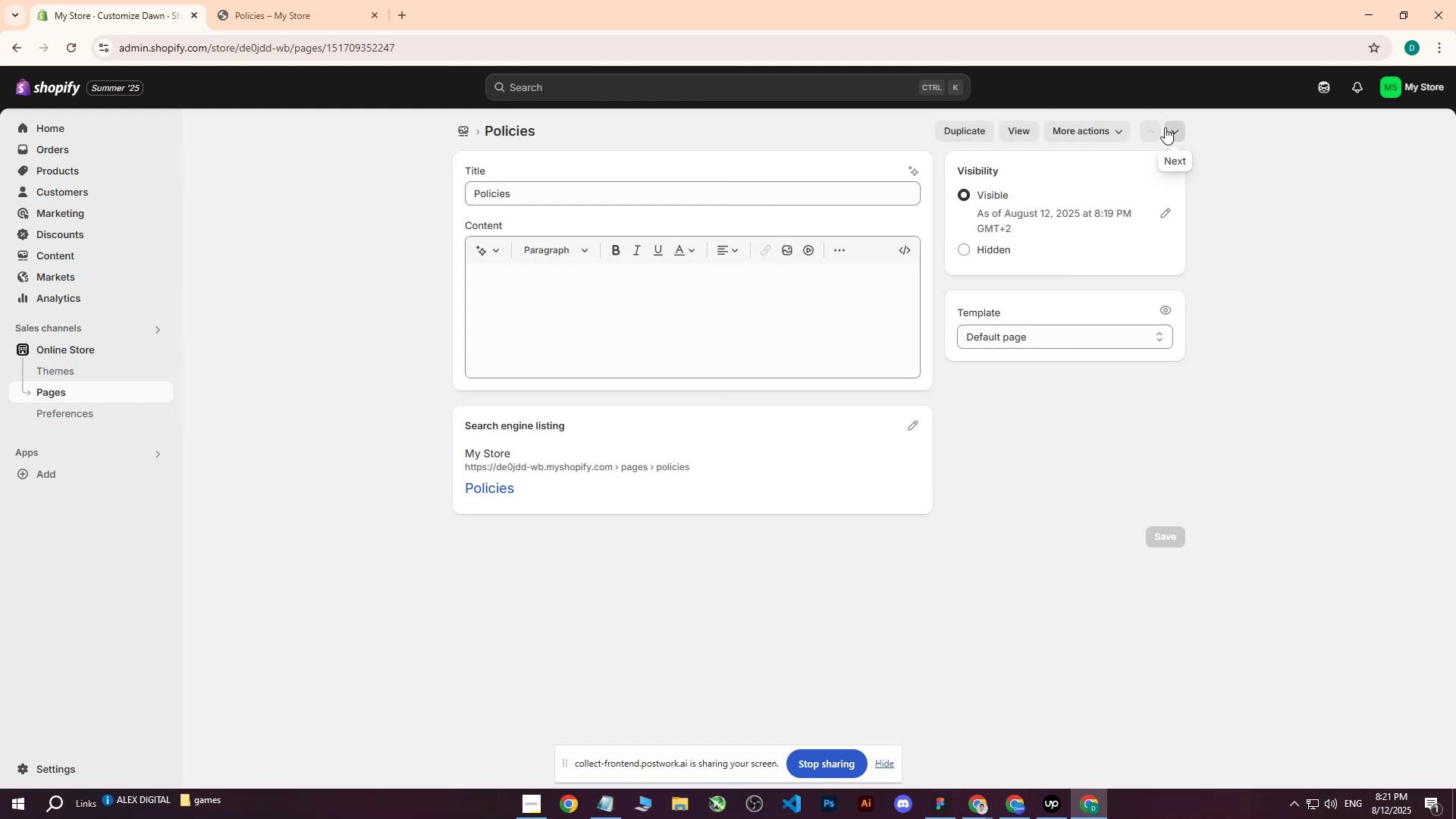 
left_click([1075, 127])
 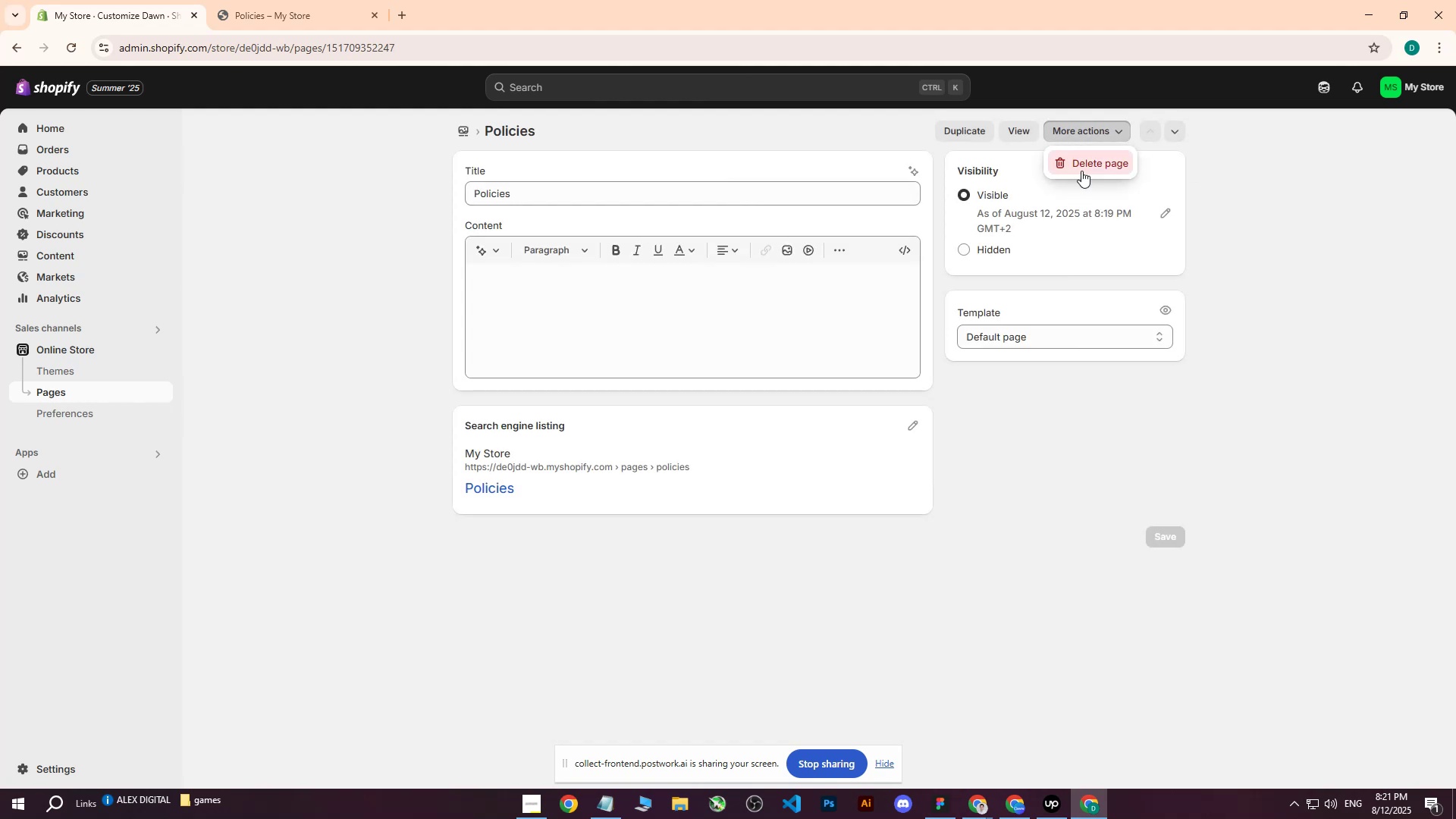 
left_click([1084, 165])
 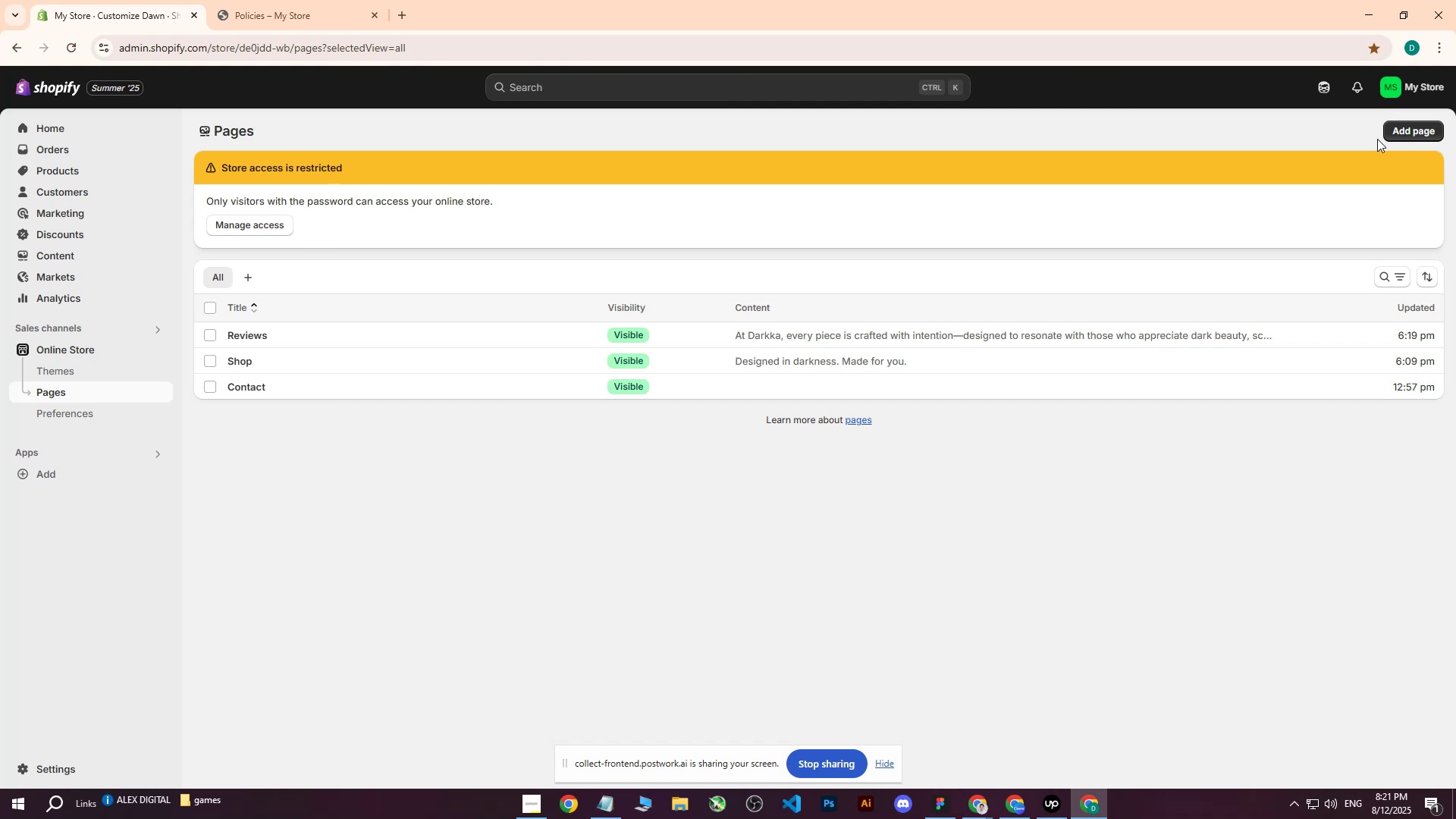 
wait(32.23)
 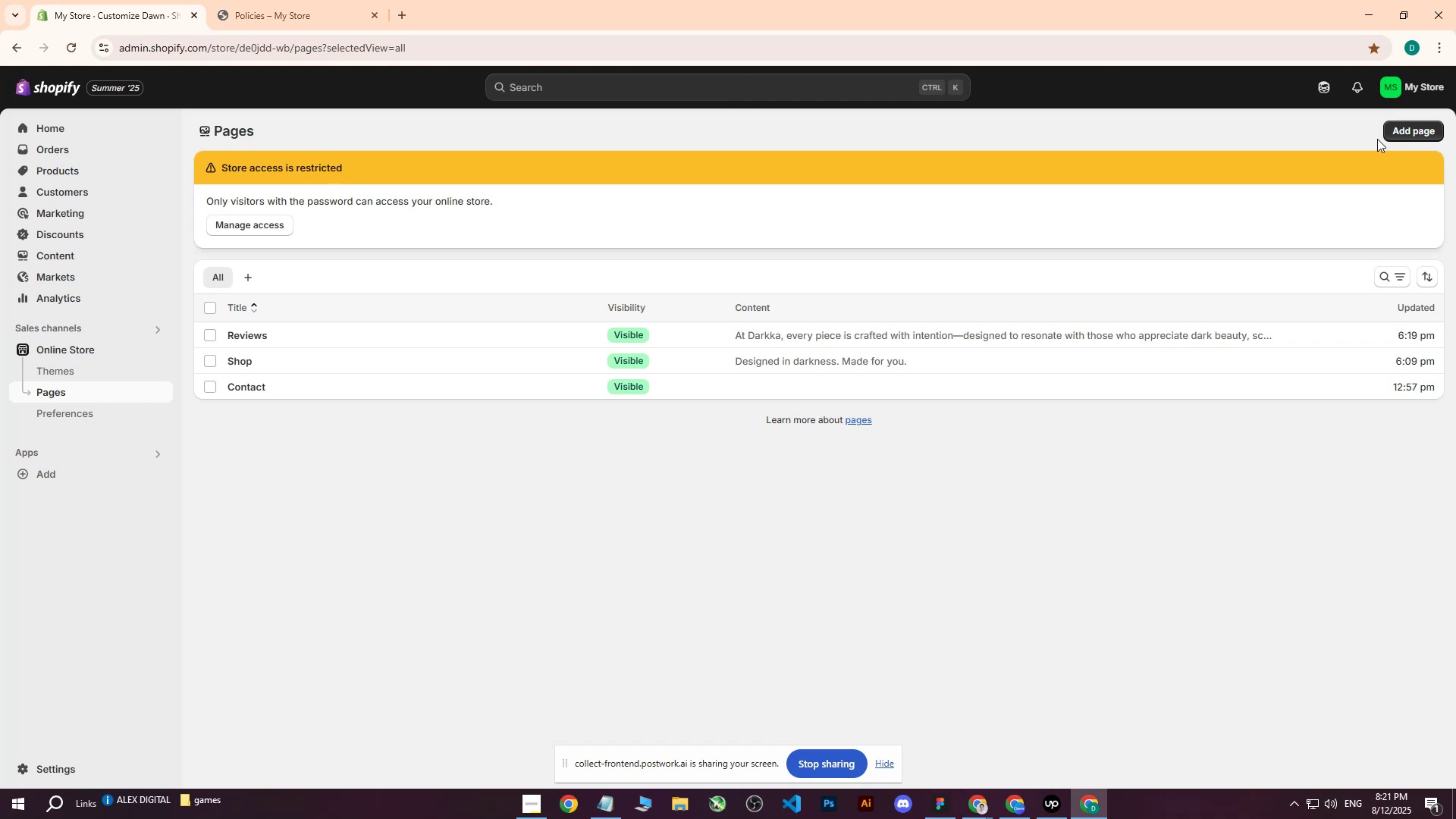 
left_click([64, 131])
 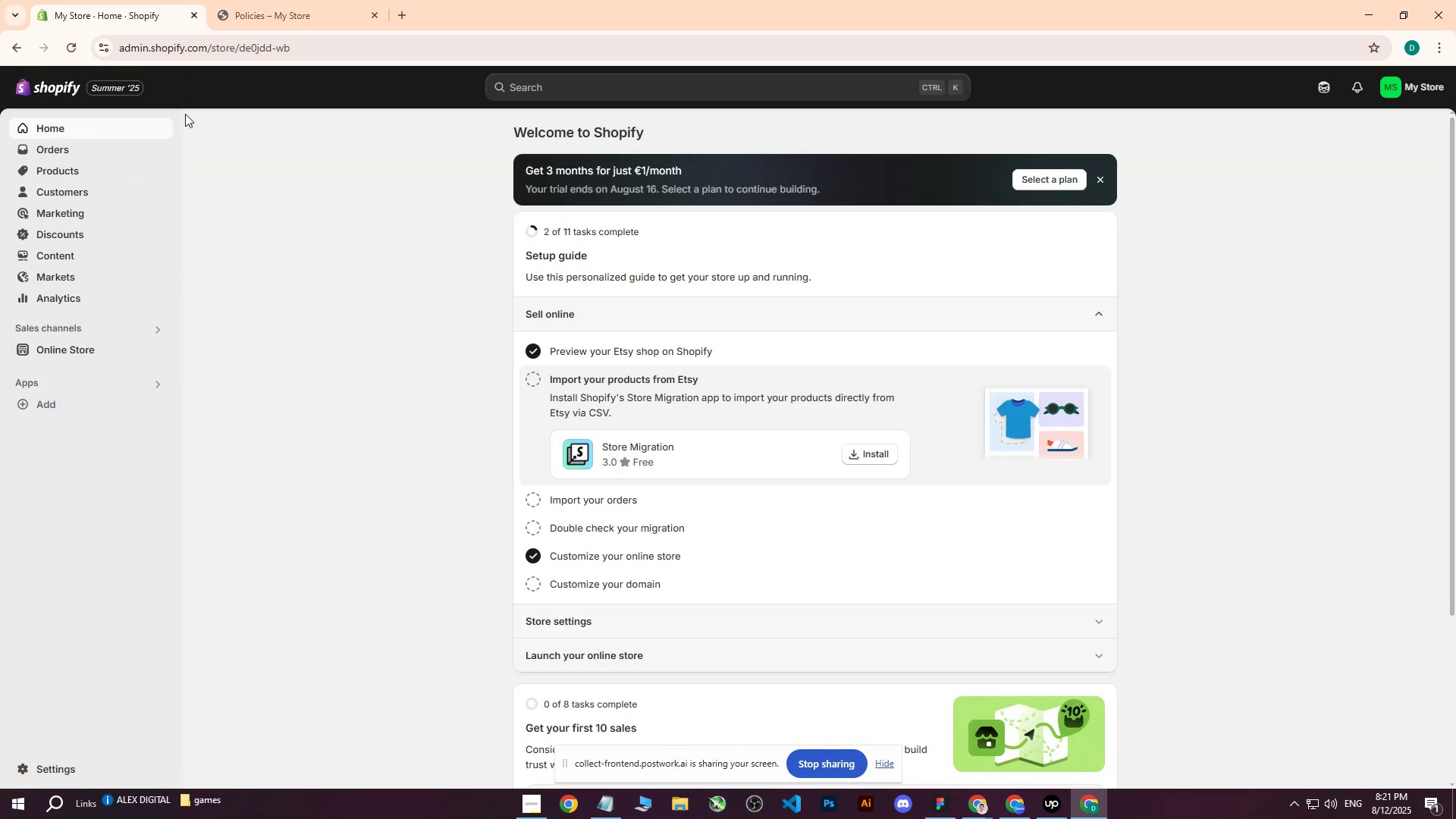 
left_click([267, 0])
 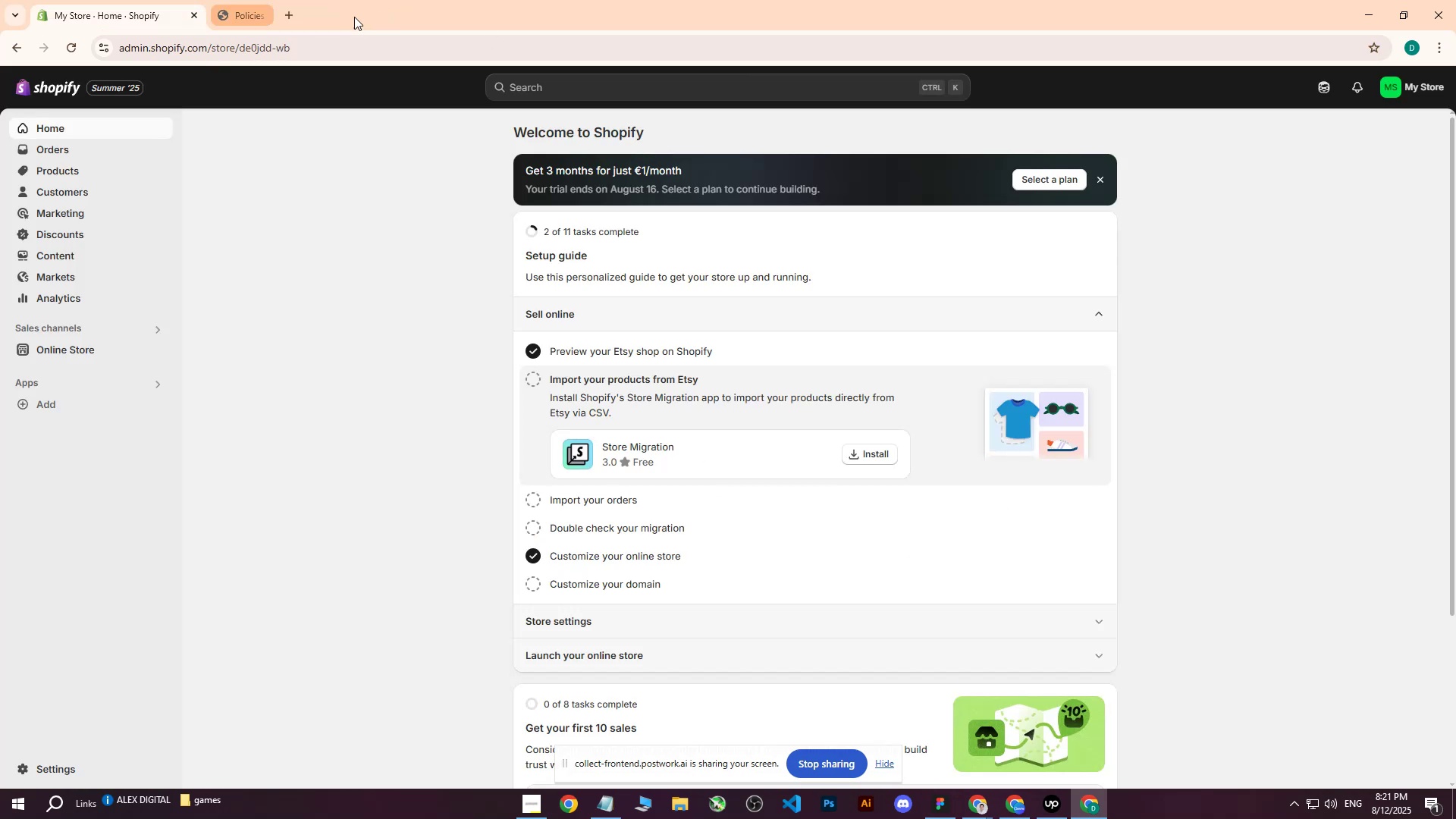 
triple_click([124, 0])
 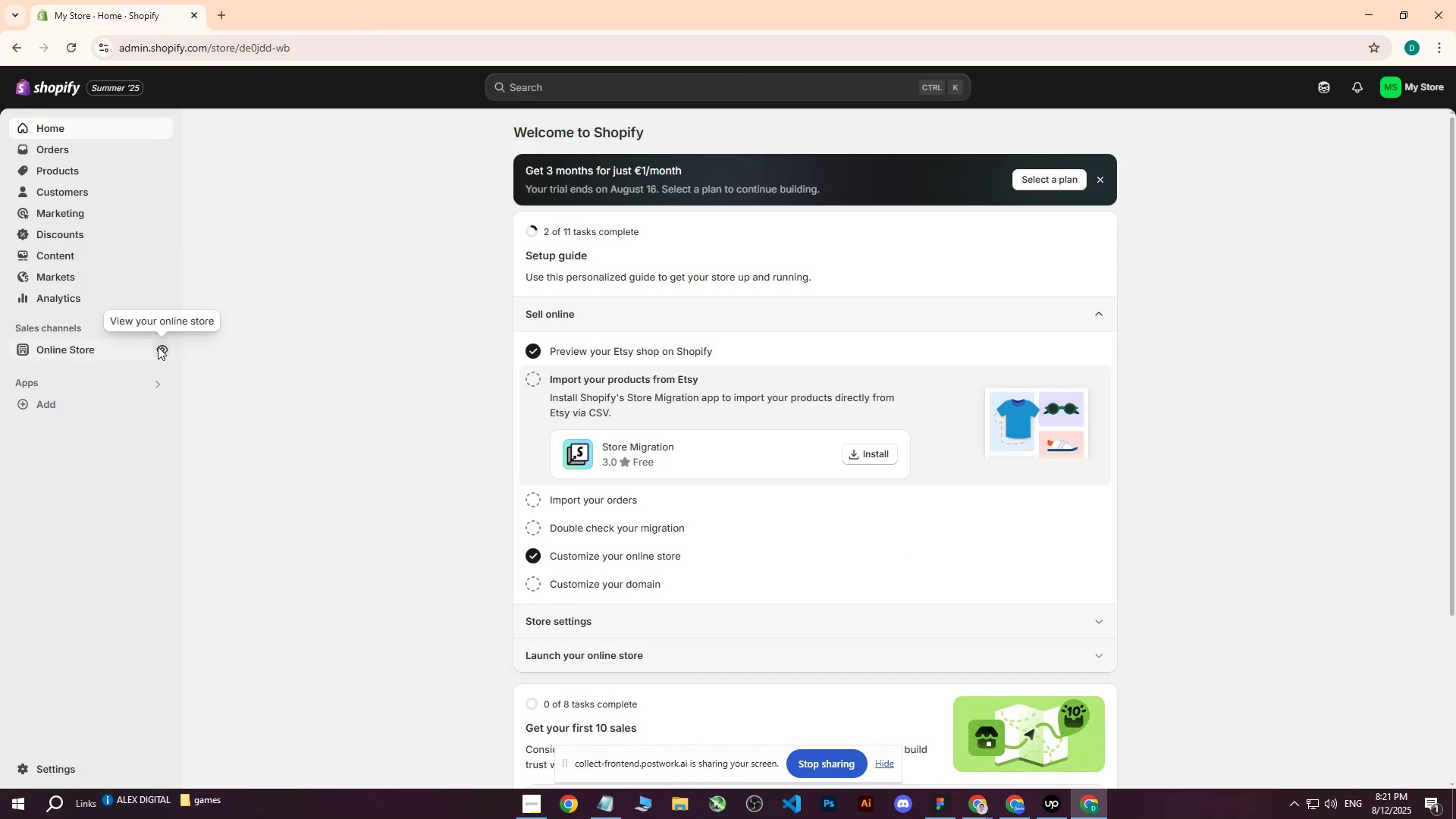 
left_click([162, 347])
 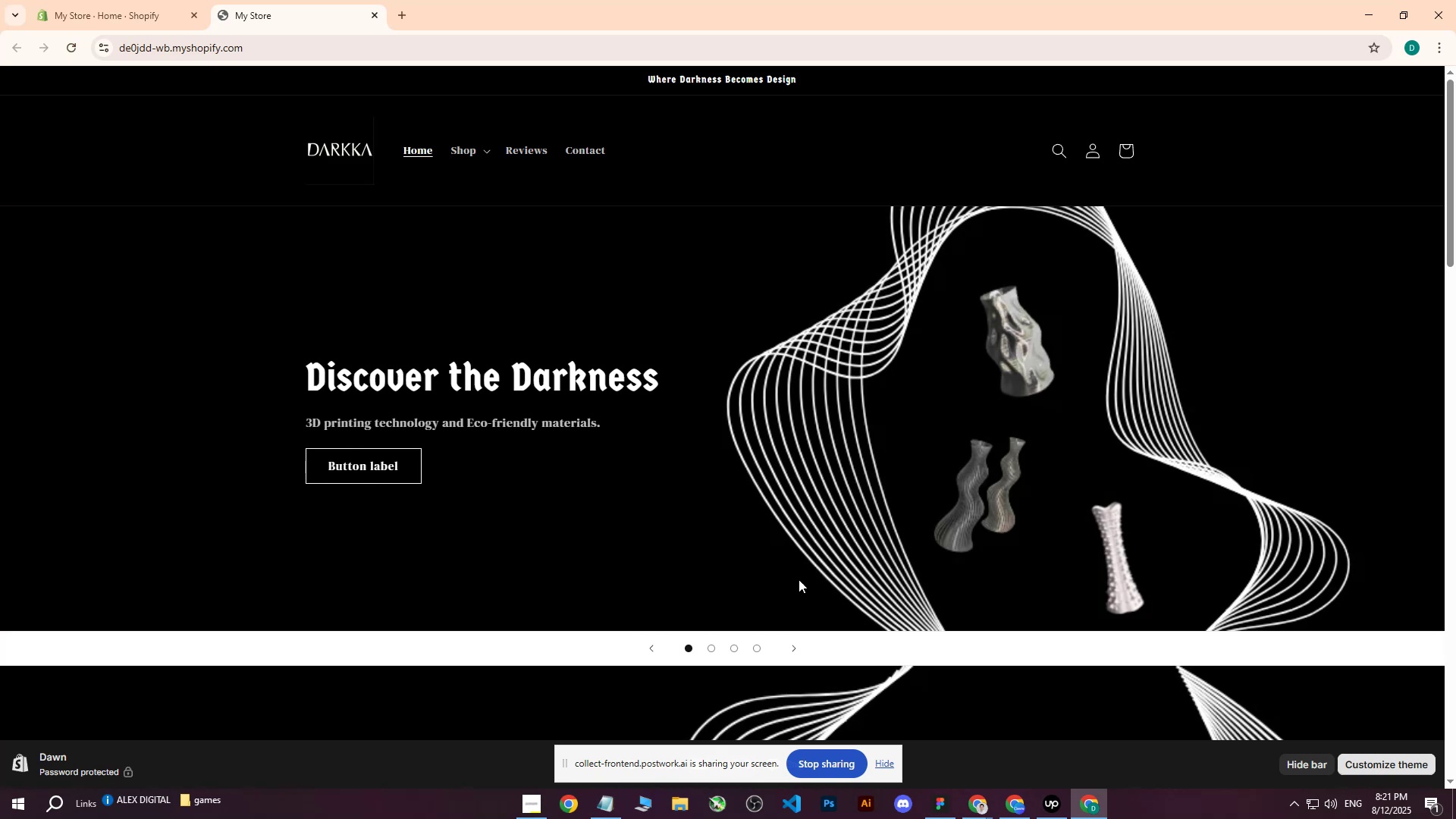 
left_click([799, 649])
 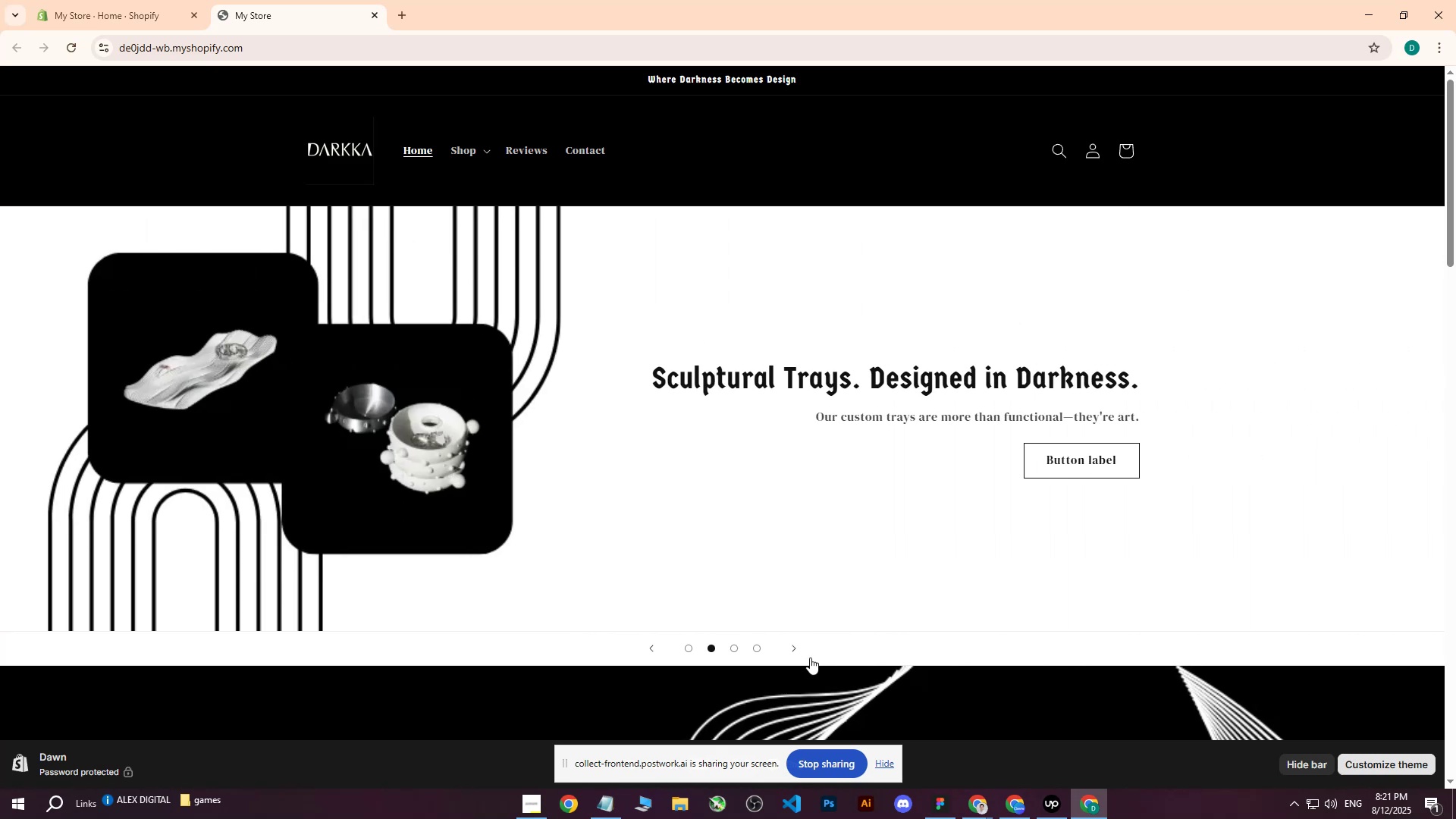 
left_click([790, 648])
 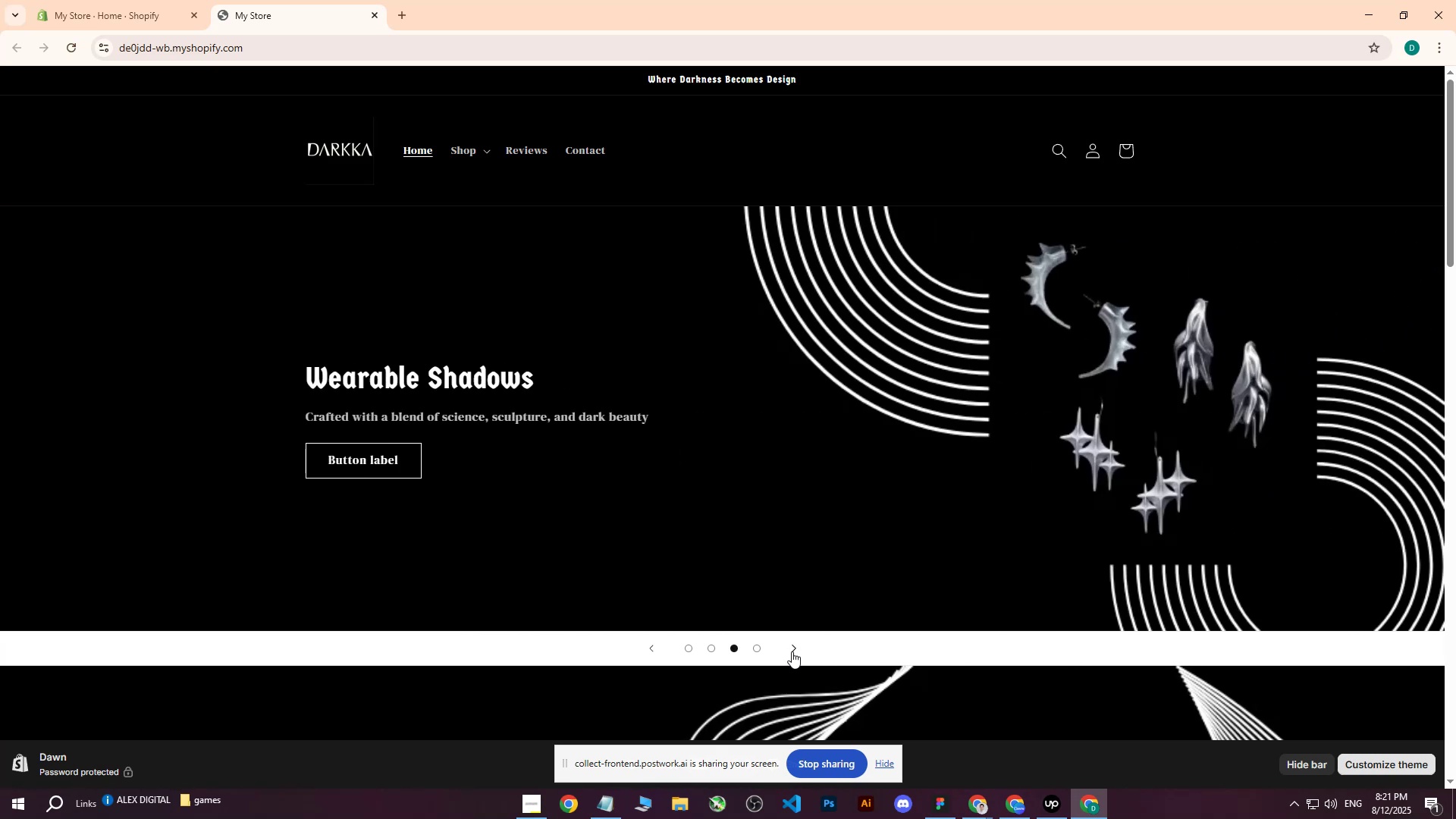 
left_click([792, 651])
 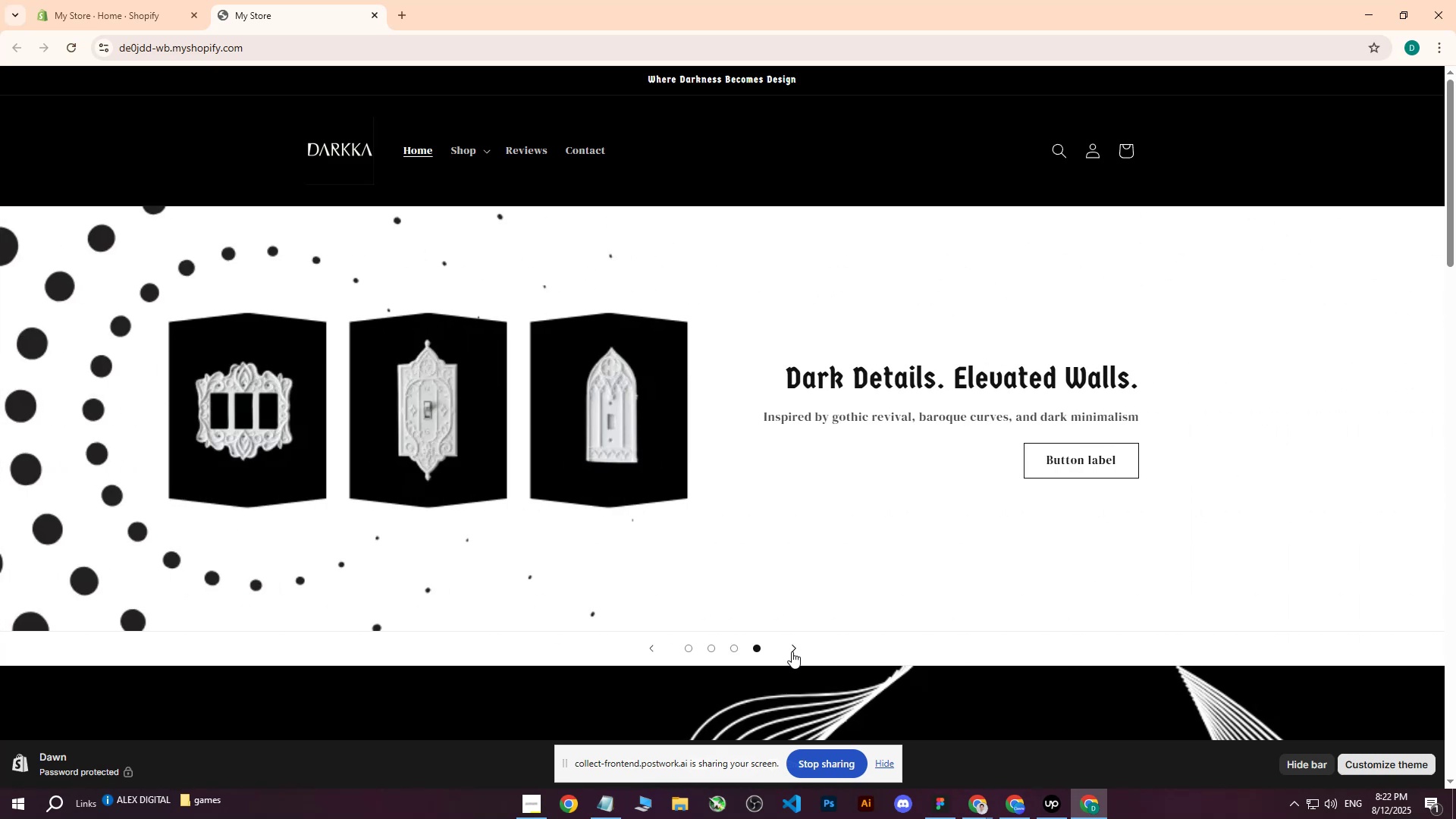 
left_click([792, 651])
 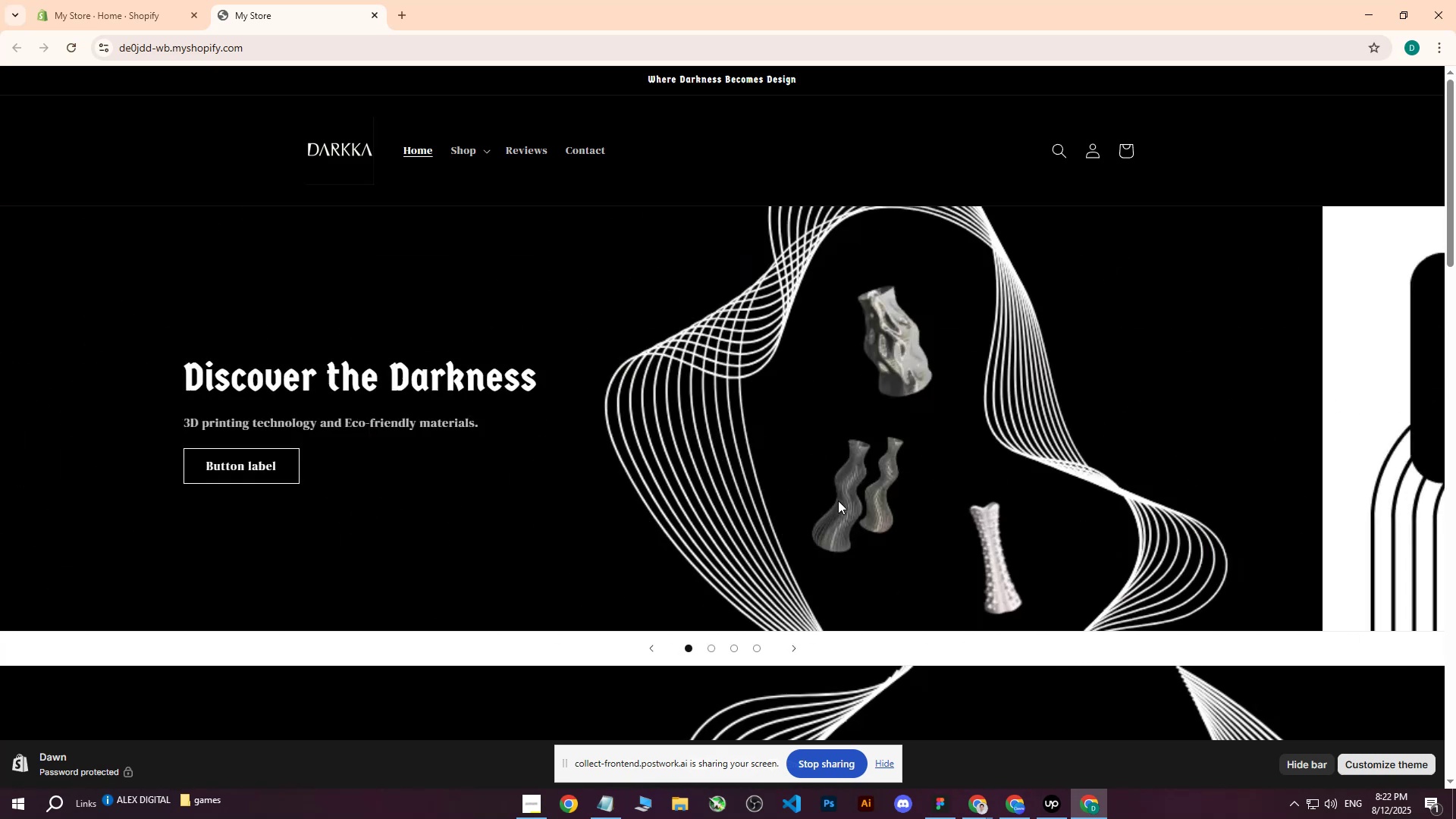 
scroll: coordinate [780, 428], scroll_direction: down, amount: 17.0
 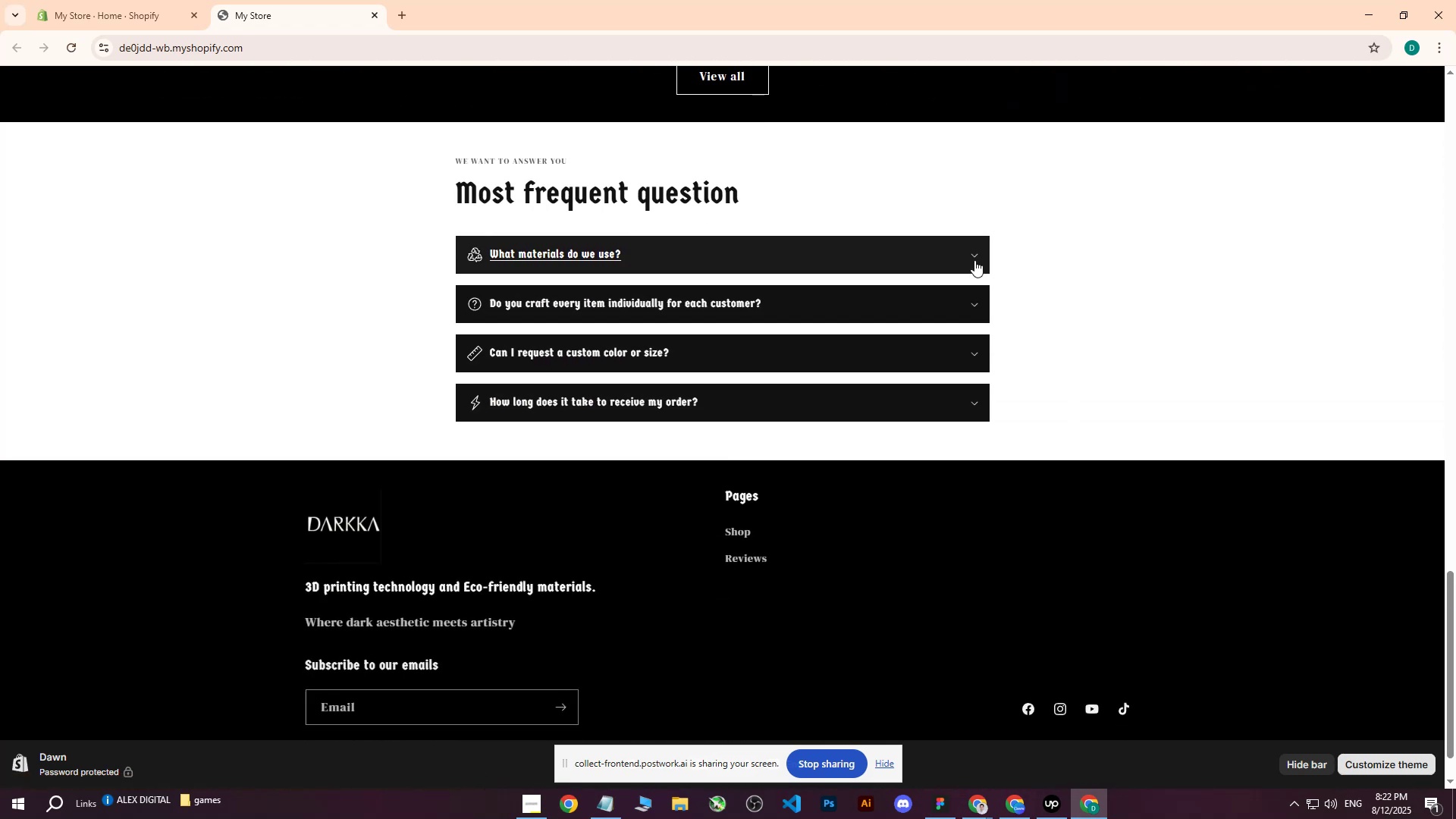 
left_click([977, 251])
 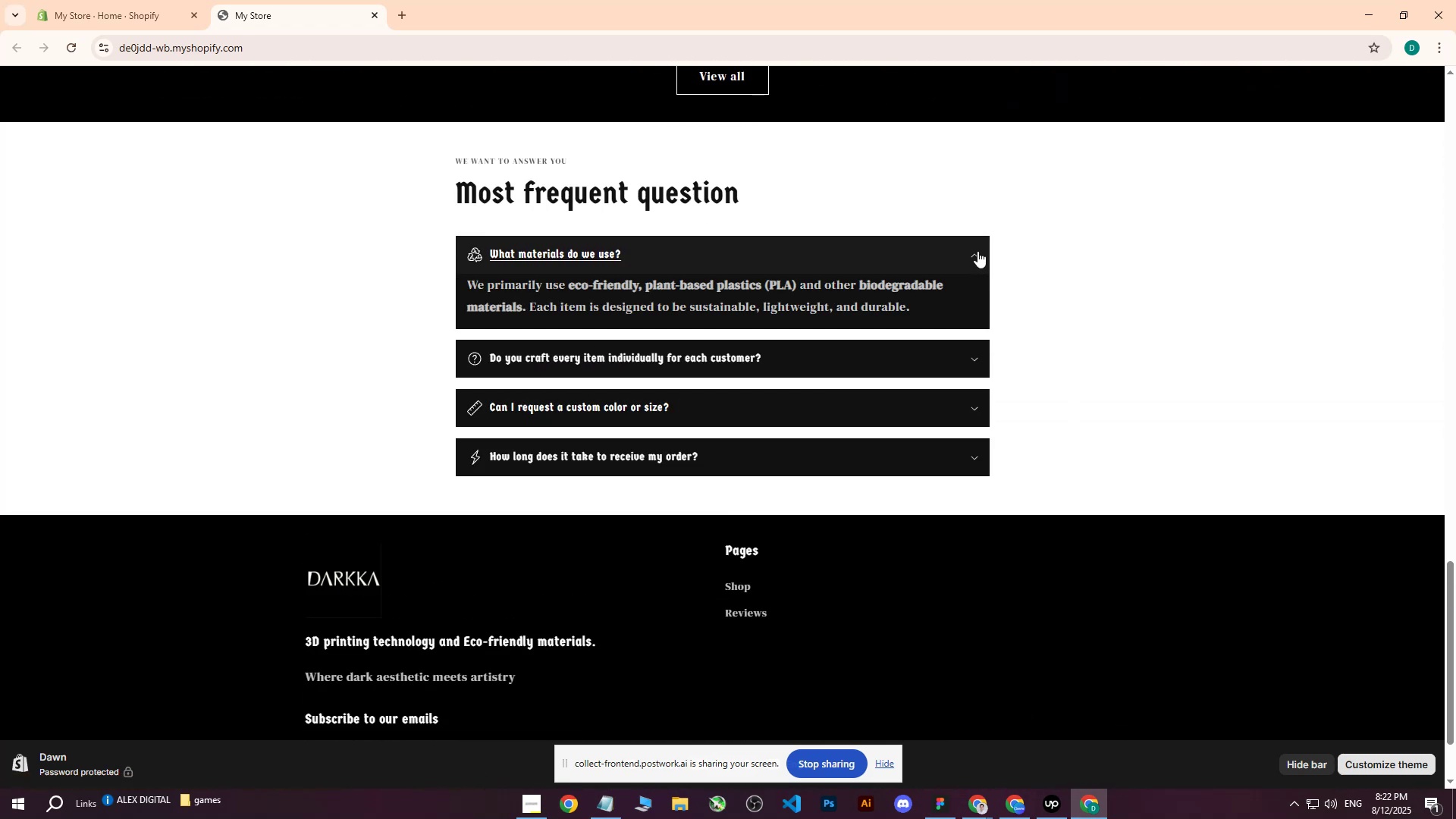 
left_click([977, 251])
 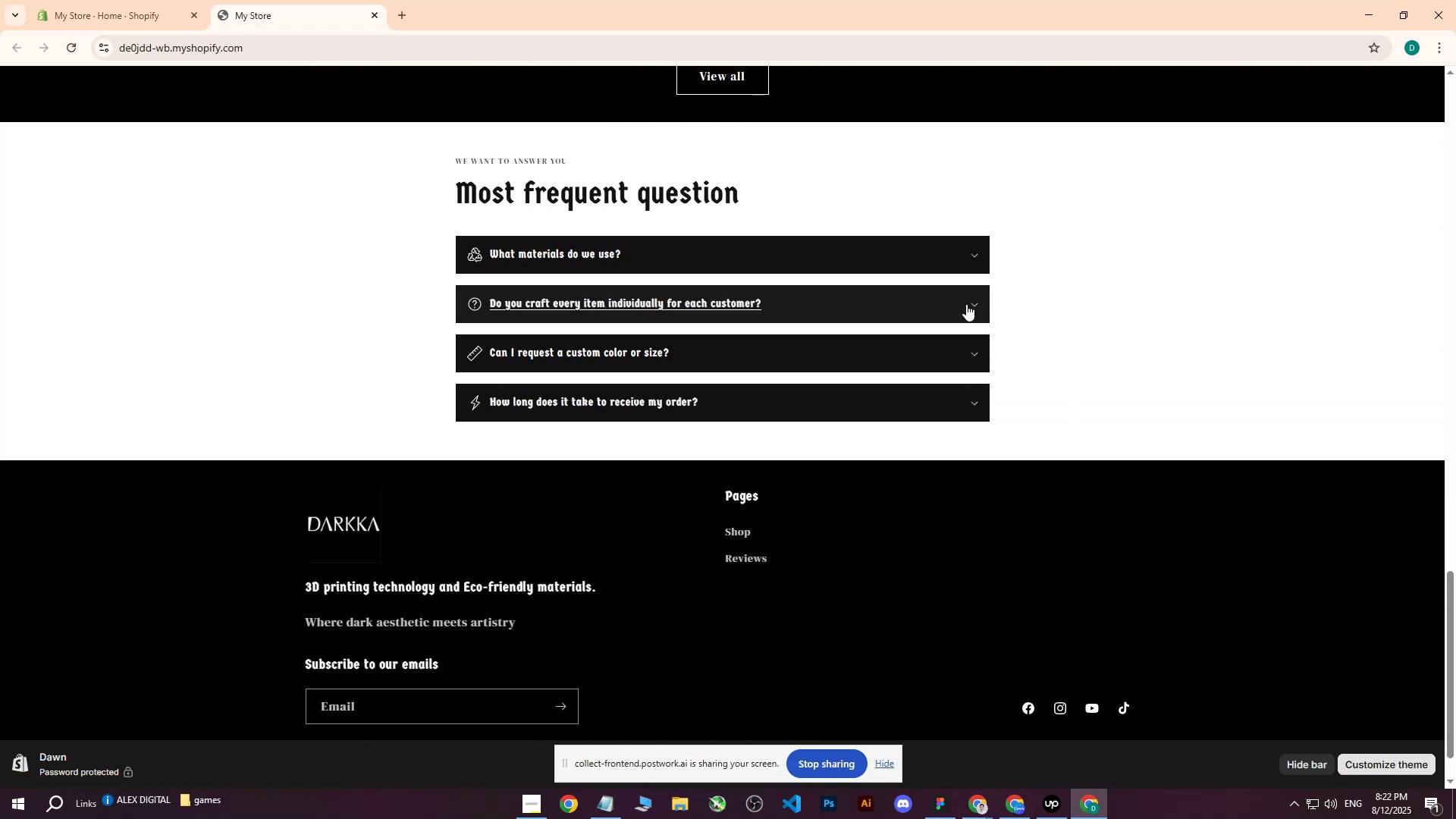 
left_click([966, 304])
 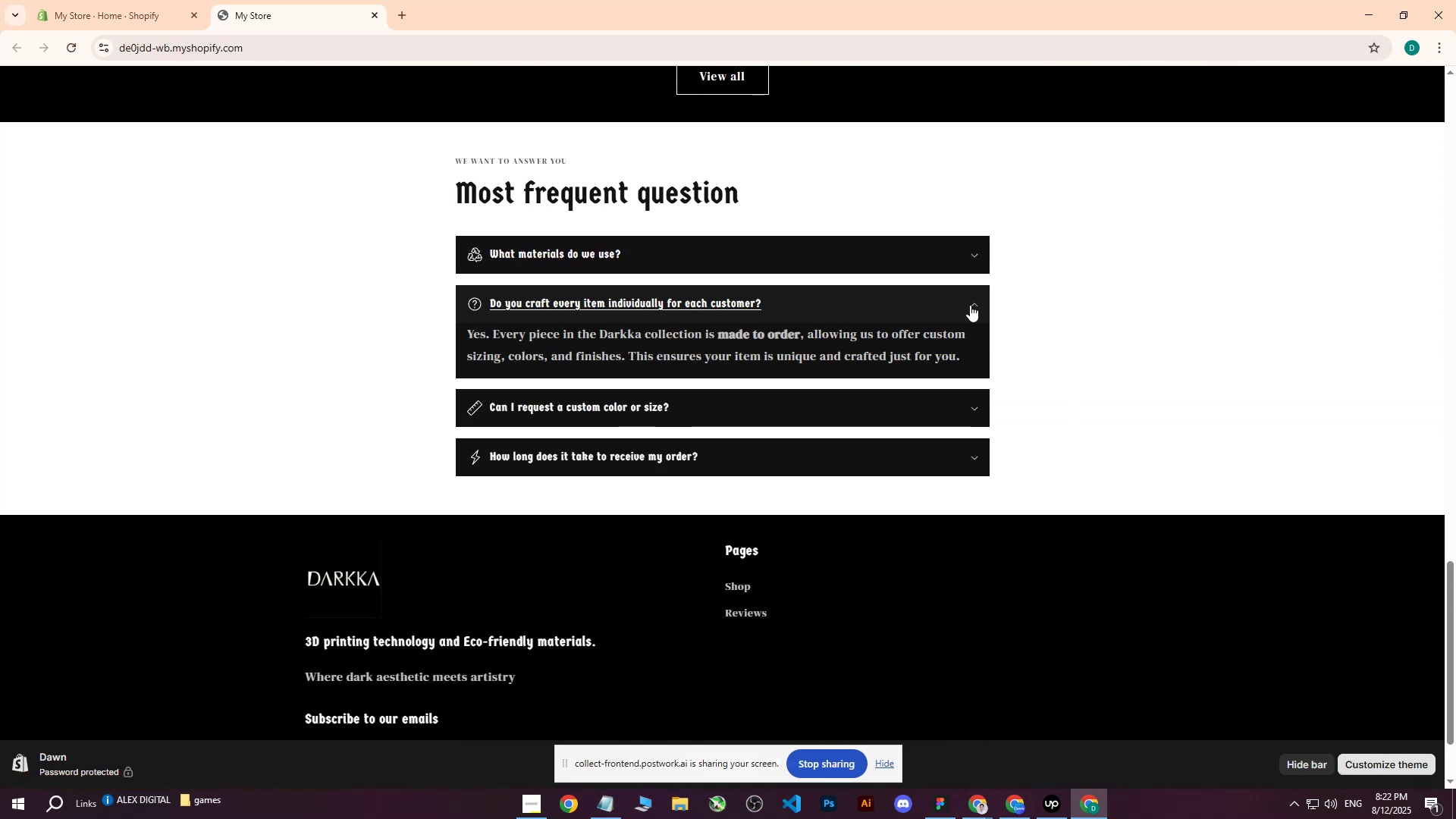 
left_click([970, 305])
 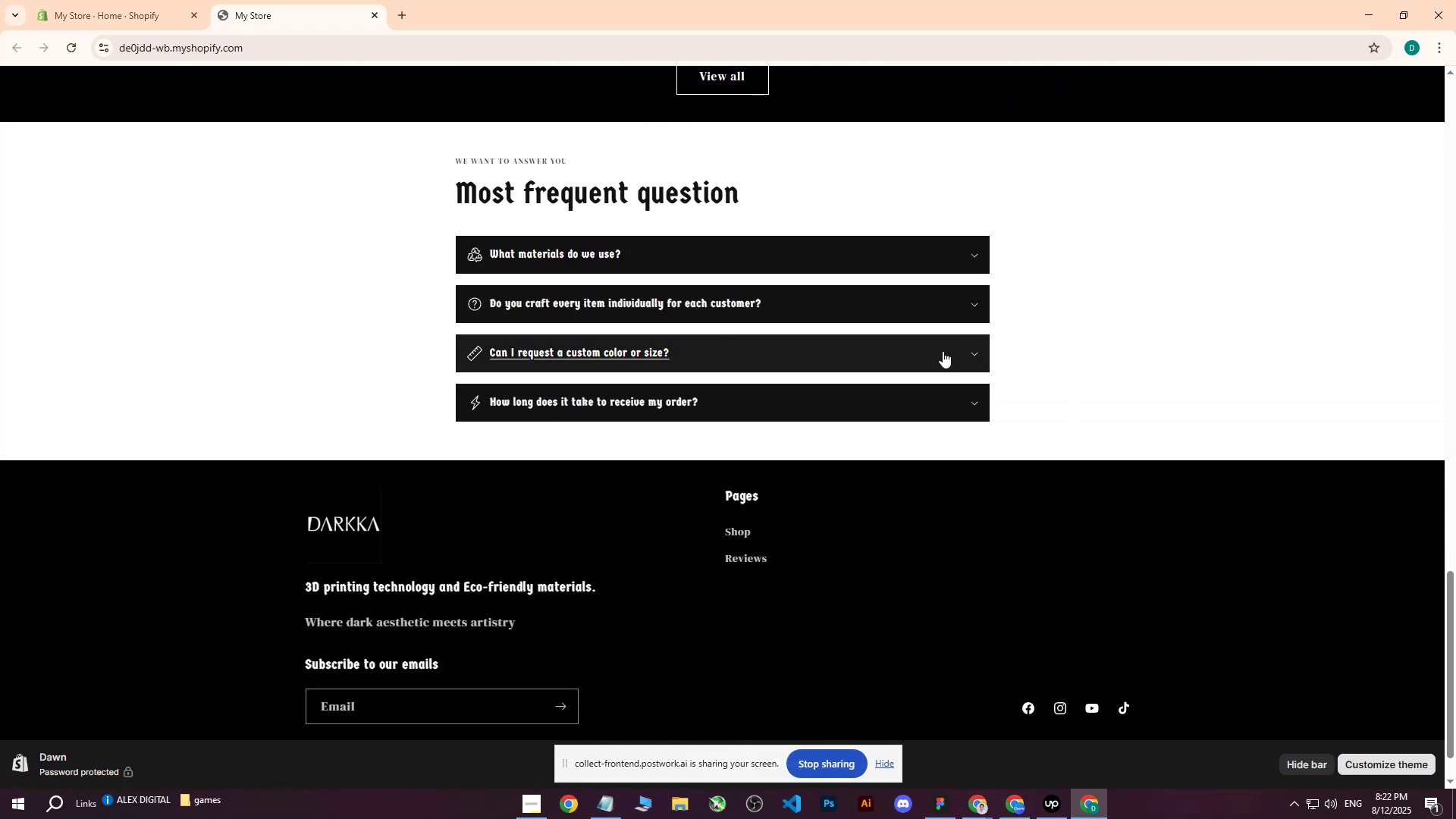 
left_click([942, 353])
 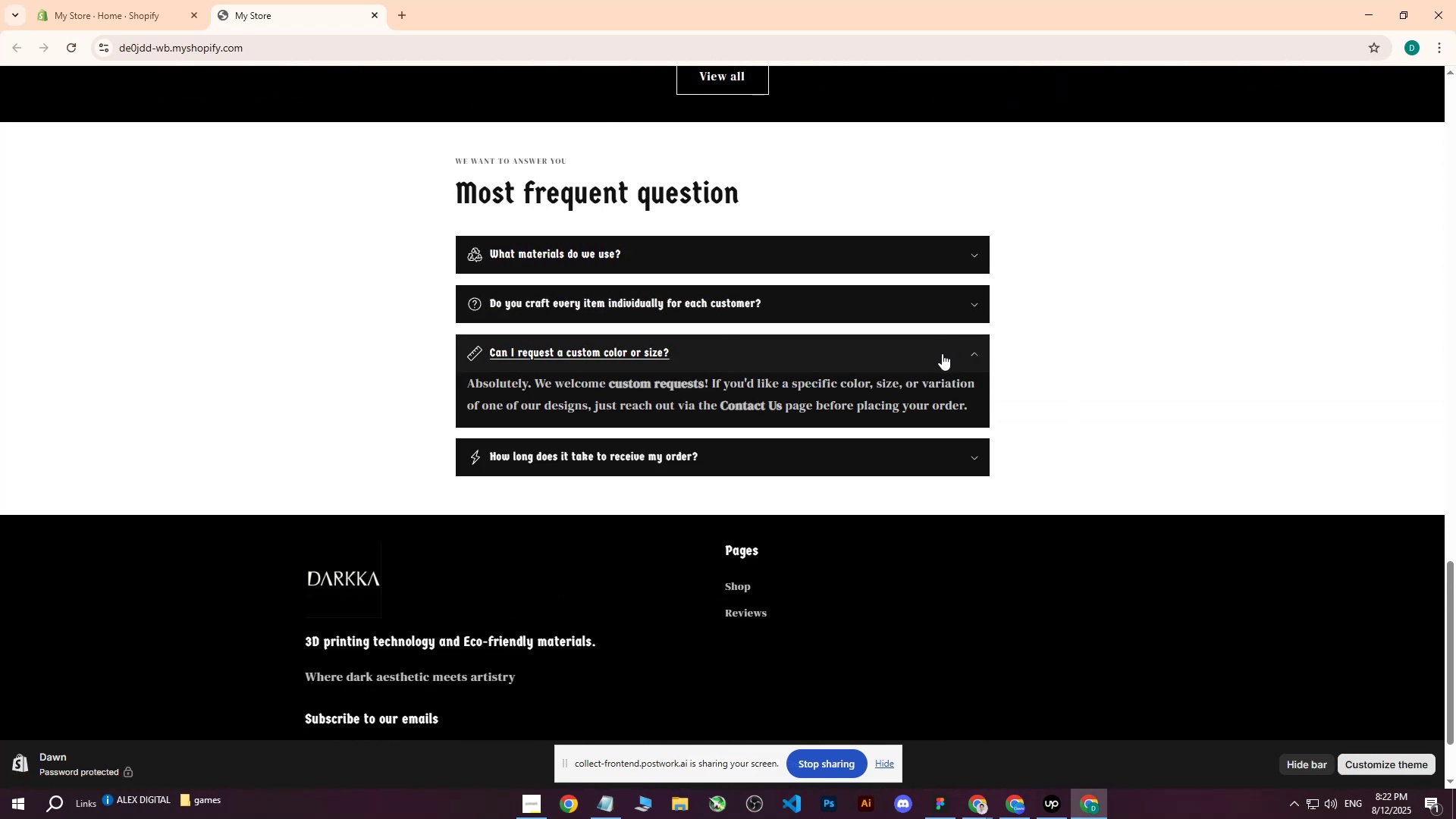 
left_click([942, 353])
 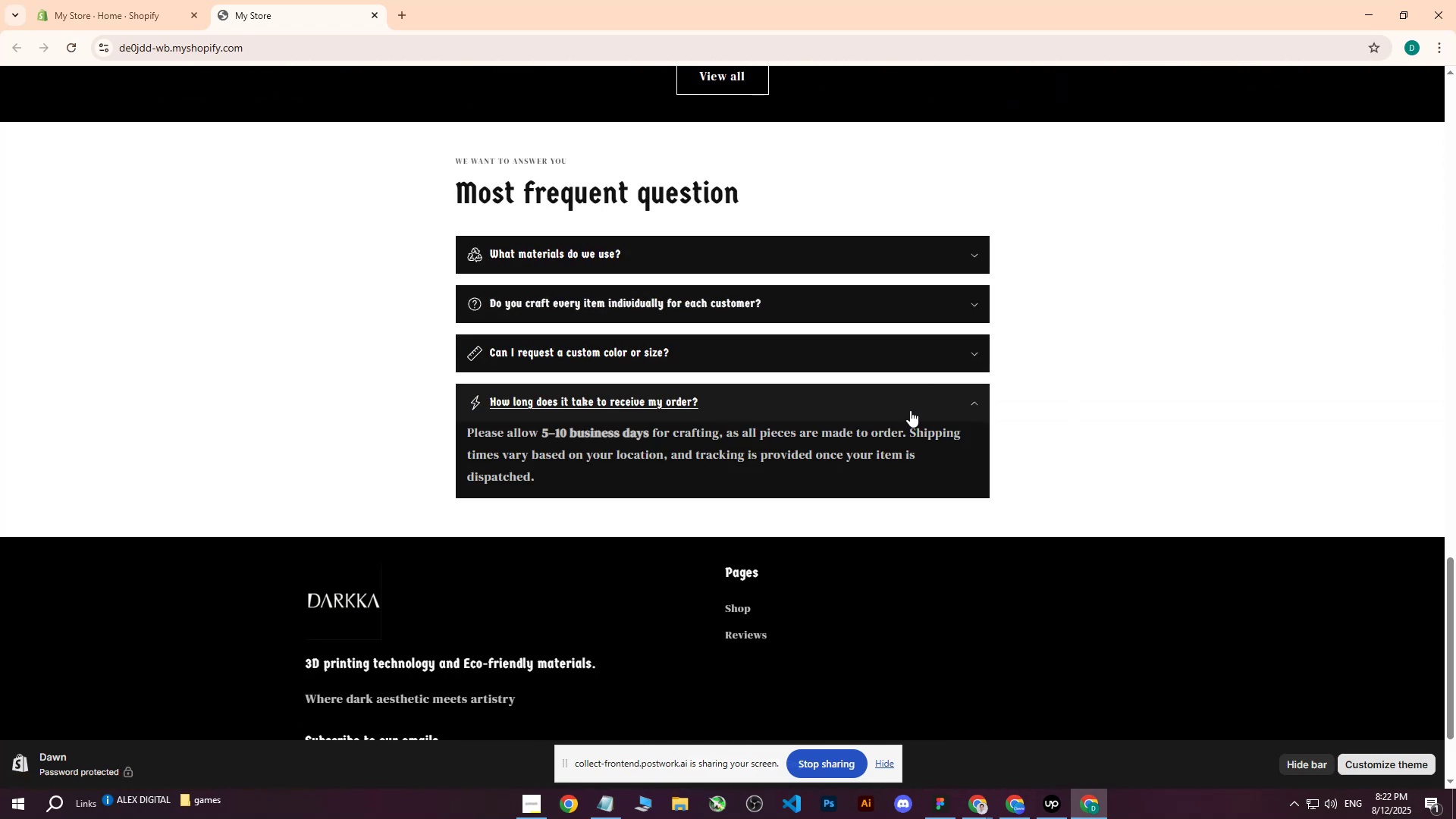 
left_click([909, 409])
 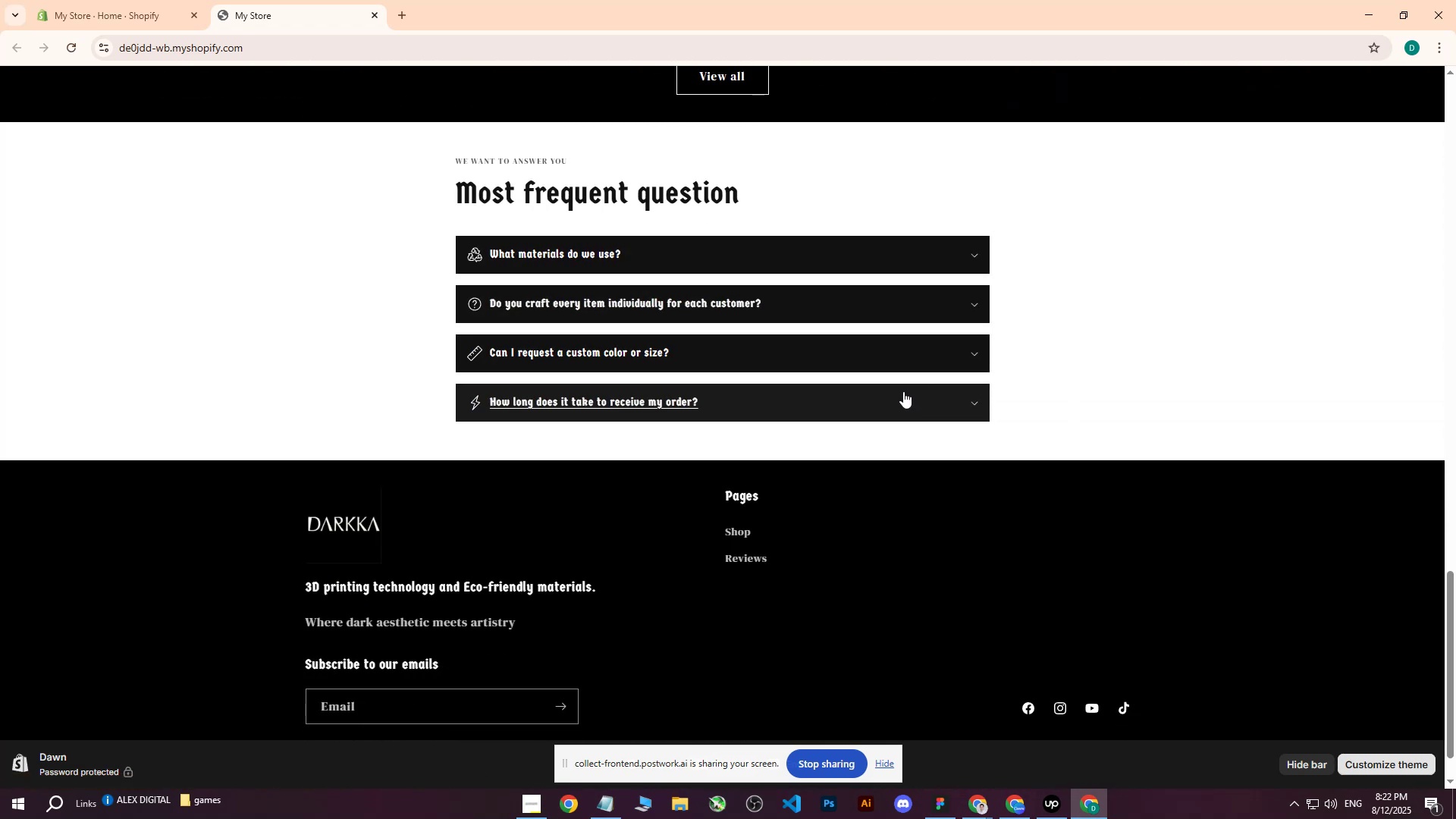 
scroll: coordinate [903, 385], scroll_direction: down, amount: 5.0
 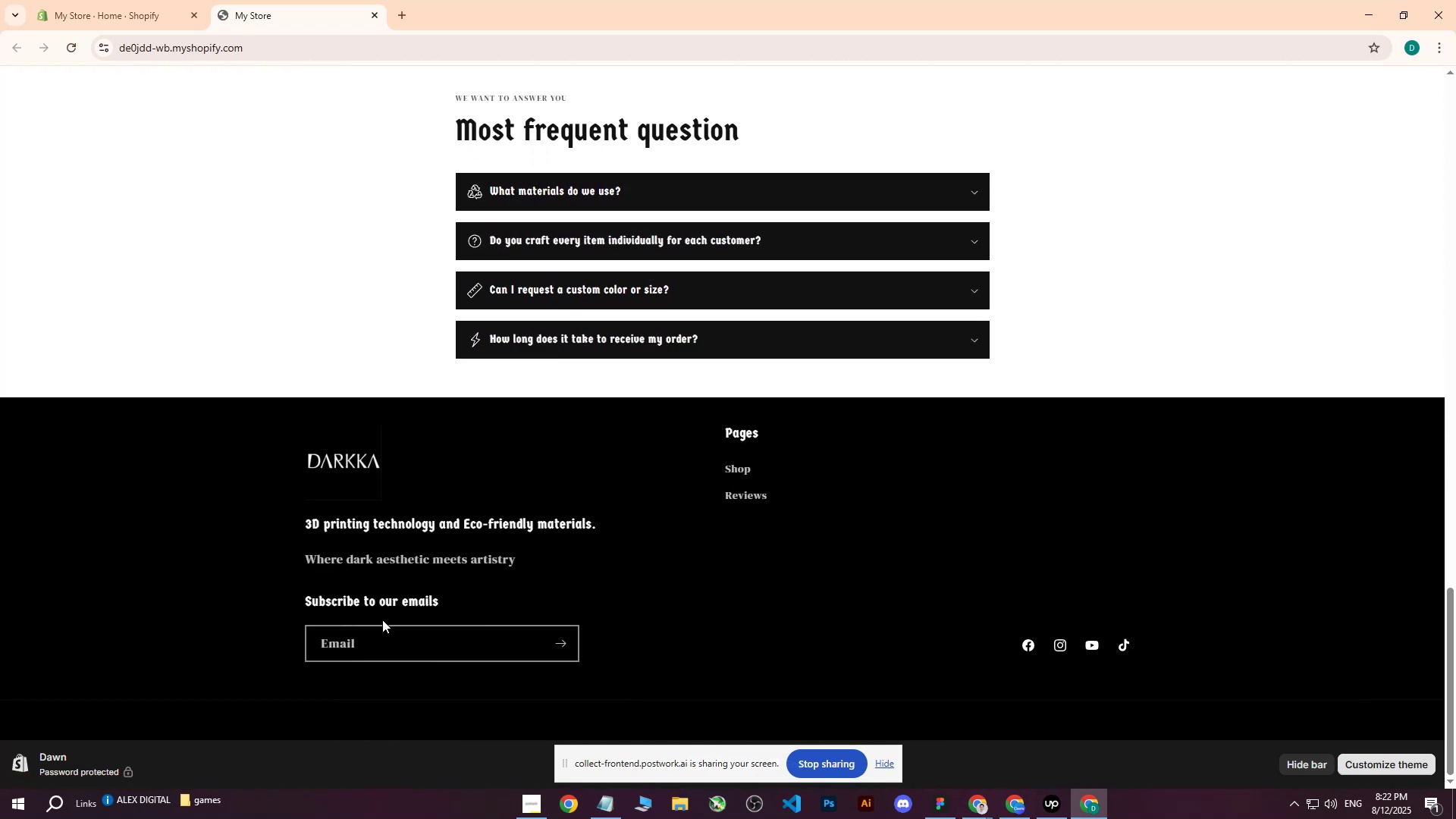 
scroll: coordinate [479, 149], scroll_direction: up, amount: 28.0
 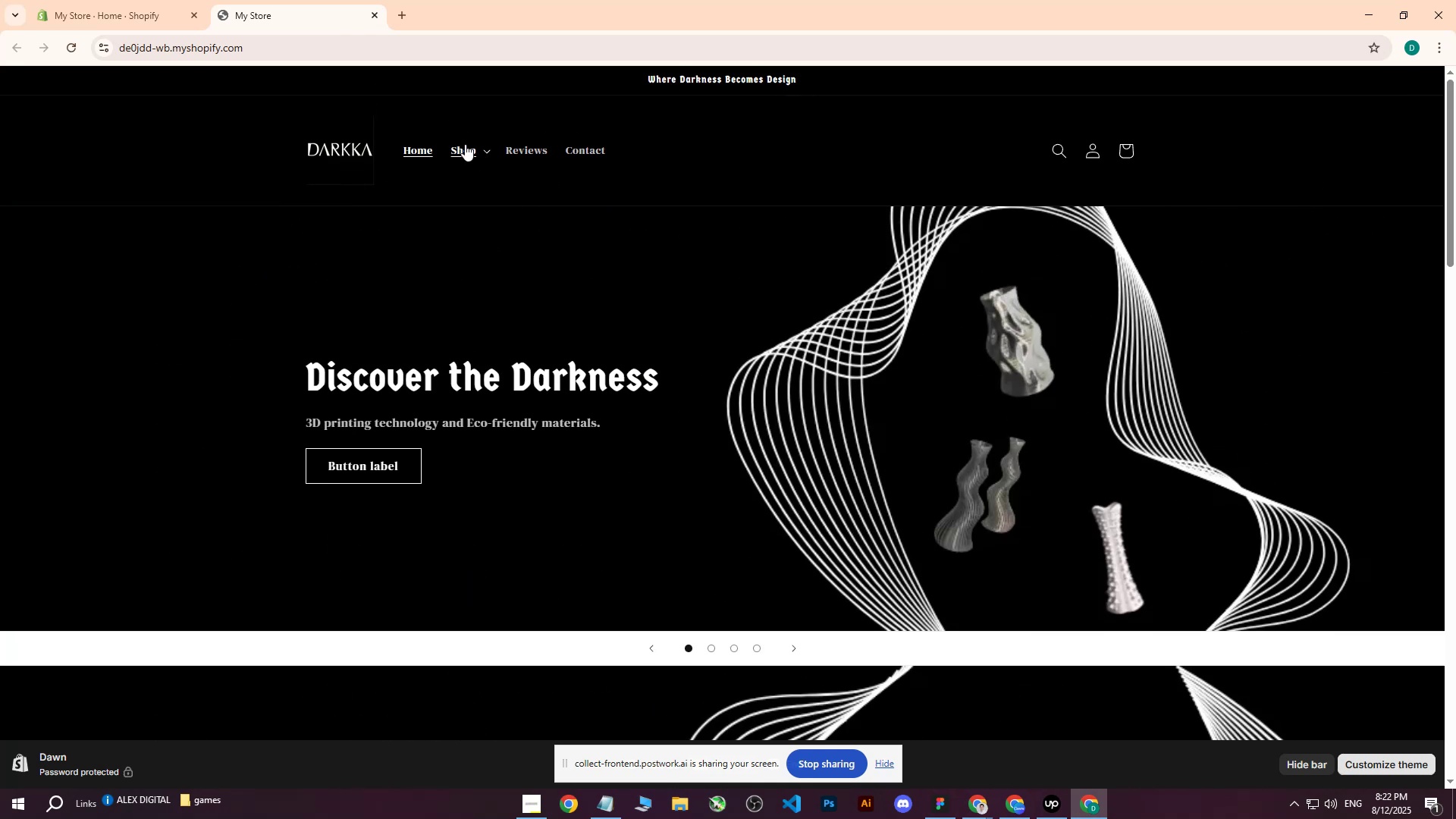 
left_click([464, 145])
 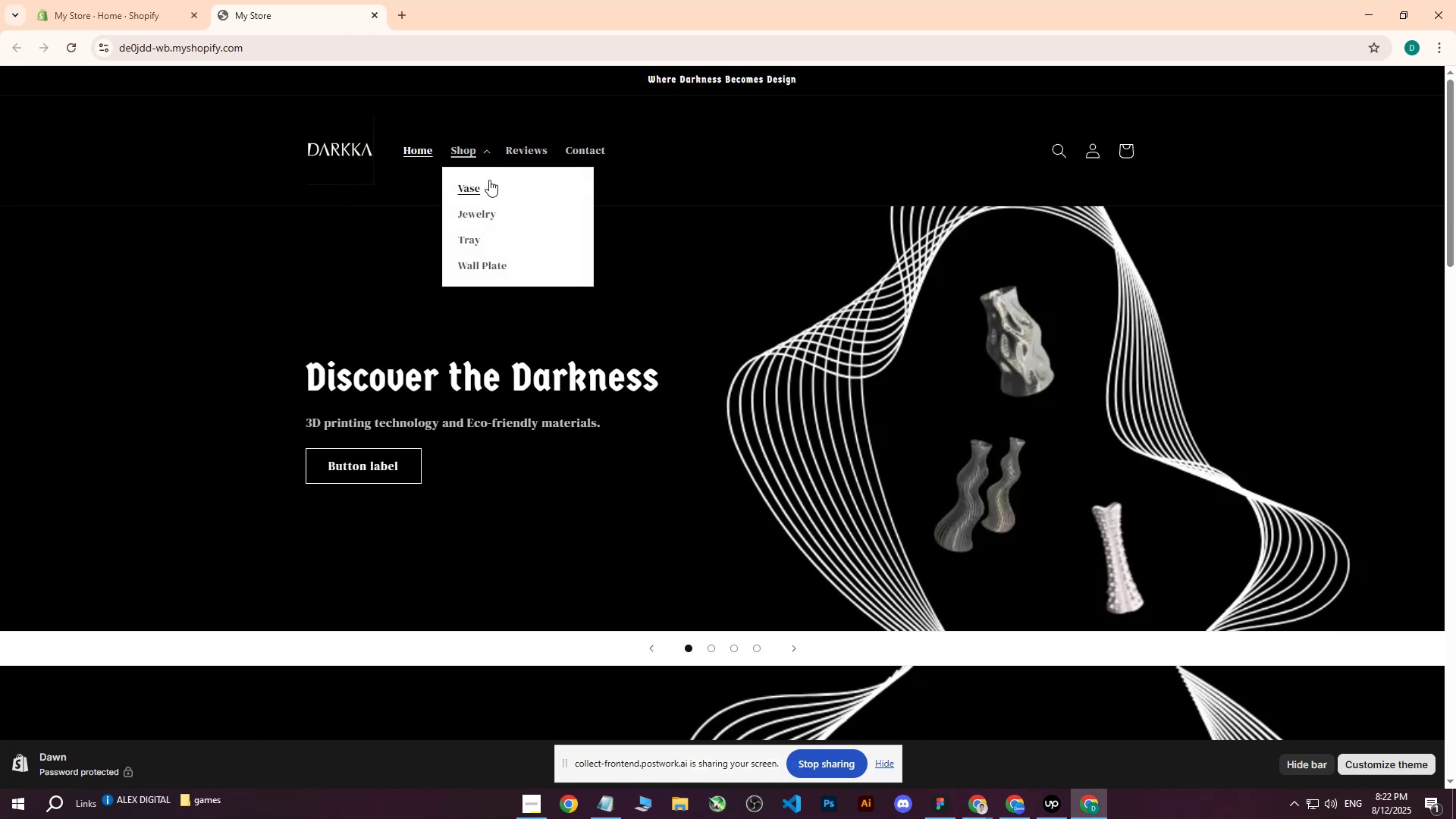 
left_click([489, 180])
 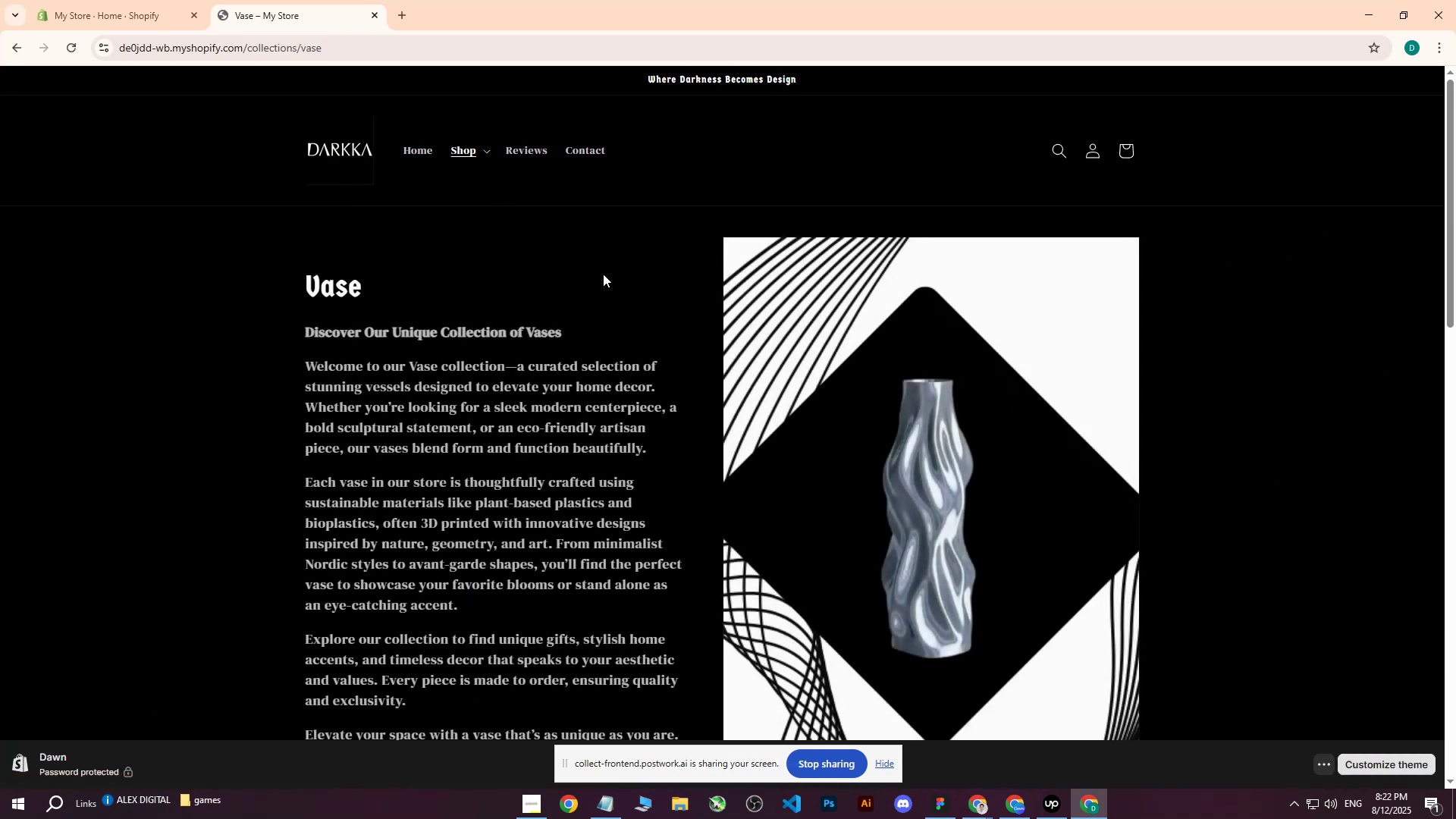 
scroll: coordinate [692, 305], scroll_direction: down, amount: 12.0
 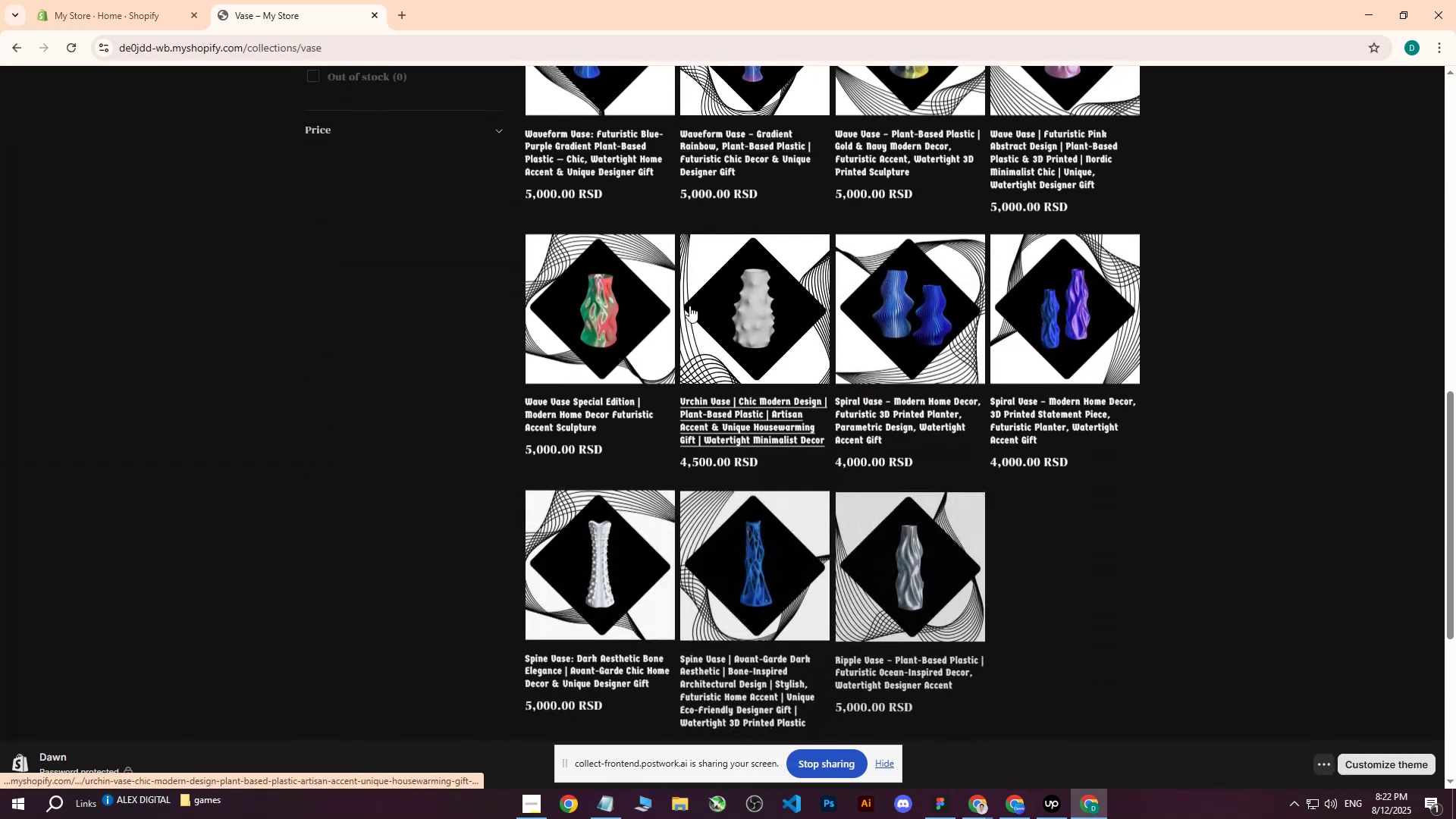 
scroll: coordinate [601, 337], scroll_direction: up, amount: 21.0
 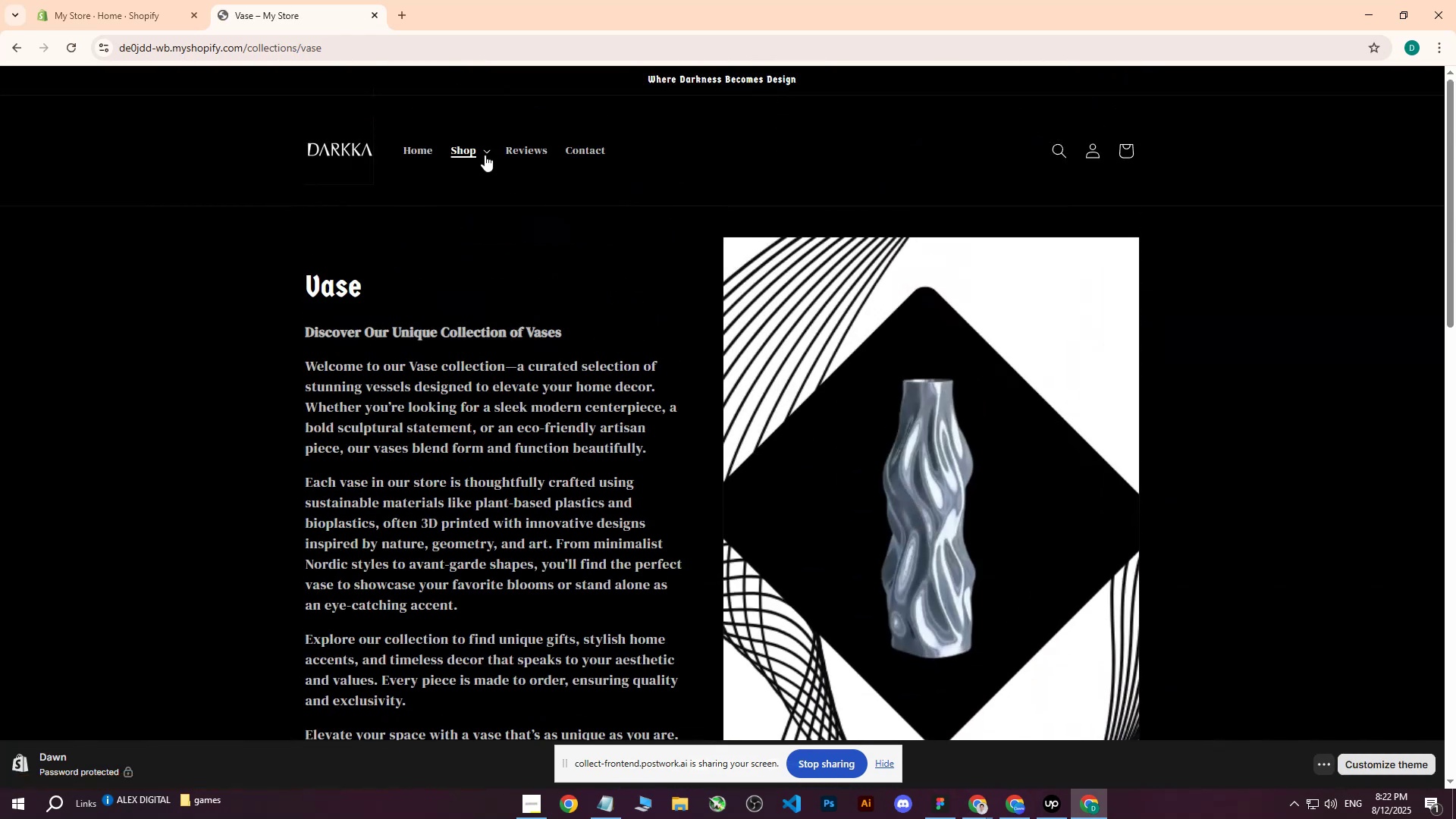 
left_click([485, 155])
 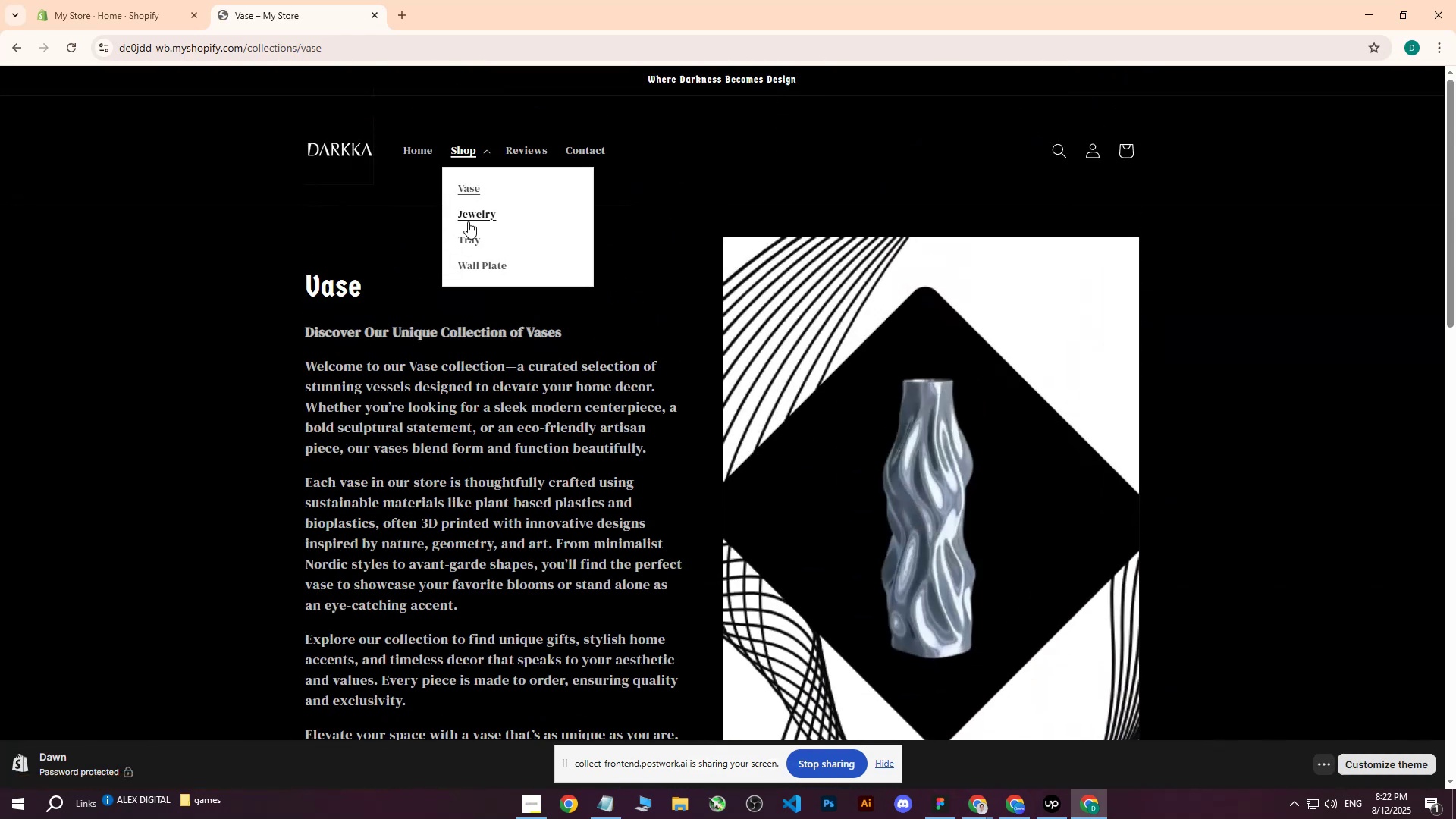 
left_click([468, 221])
 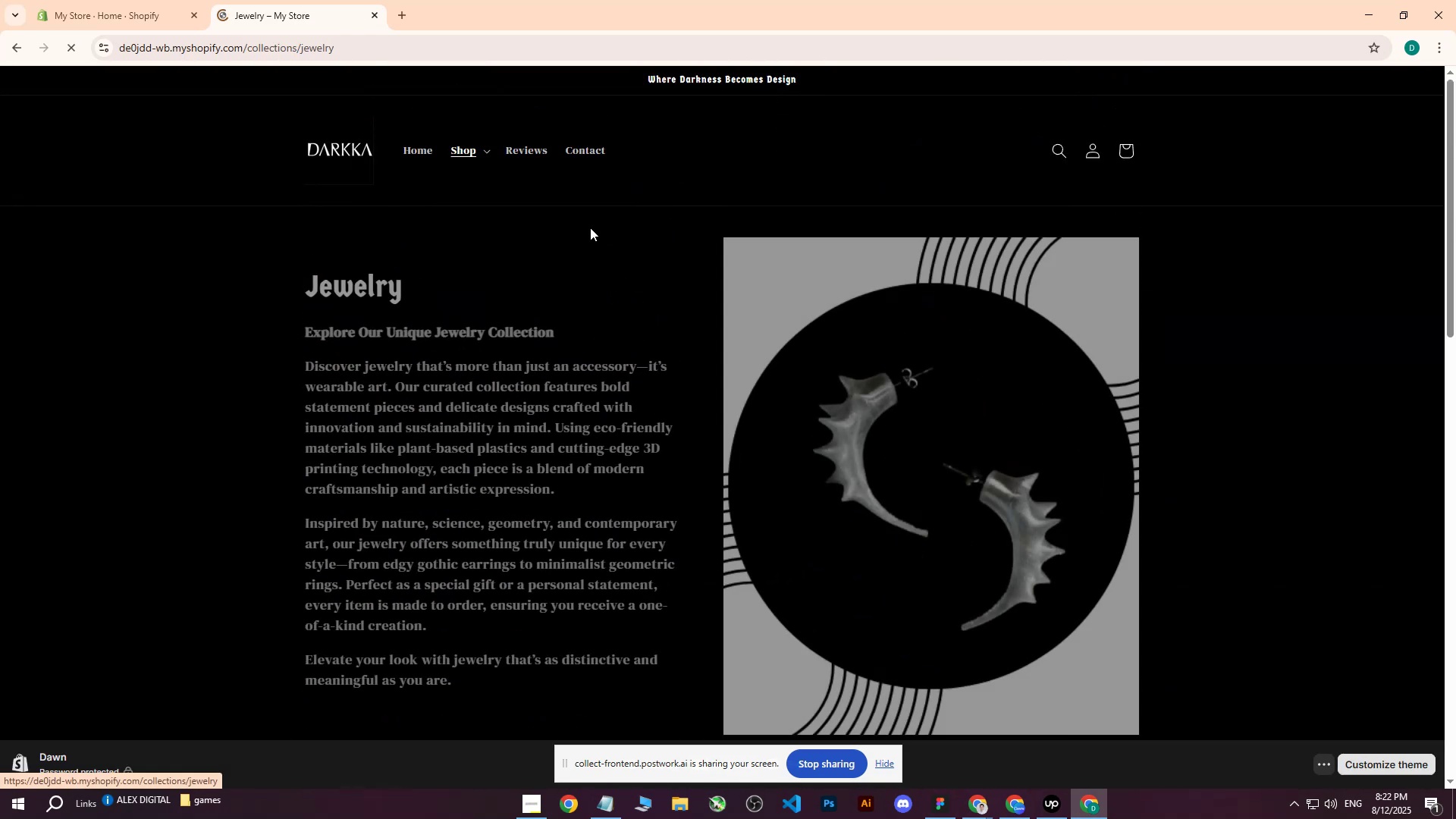 
scroll: coordinate [586, 242], scroll_direction: up, amount: 1.0
 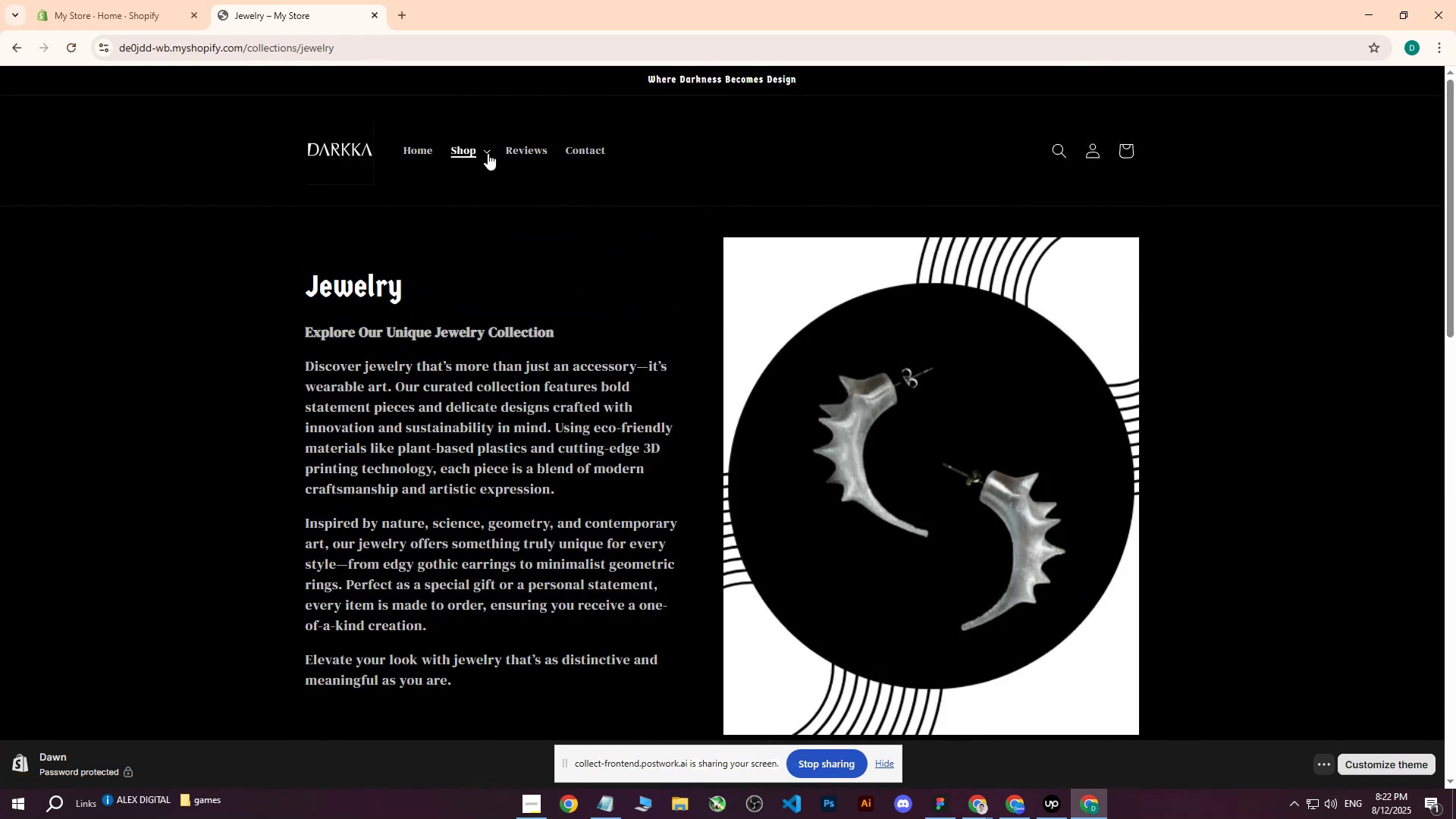 
left_click([488, 153])
 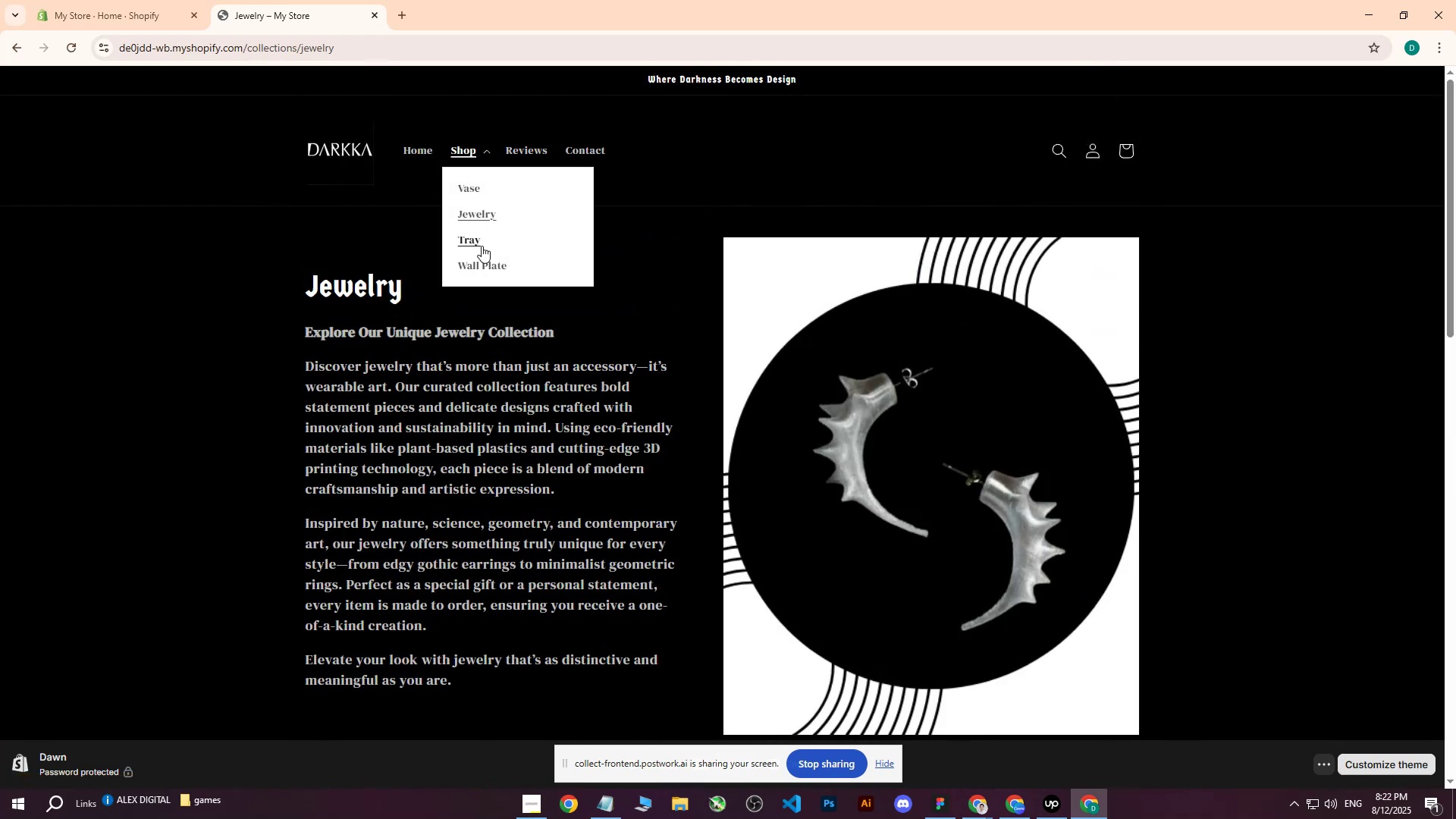 
left_click([474, 238])
 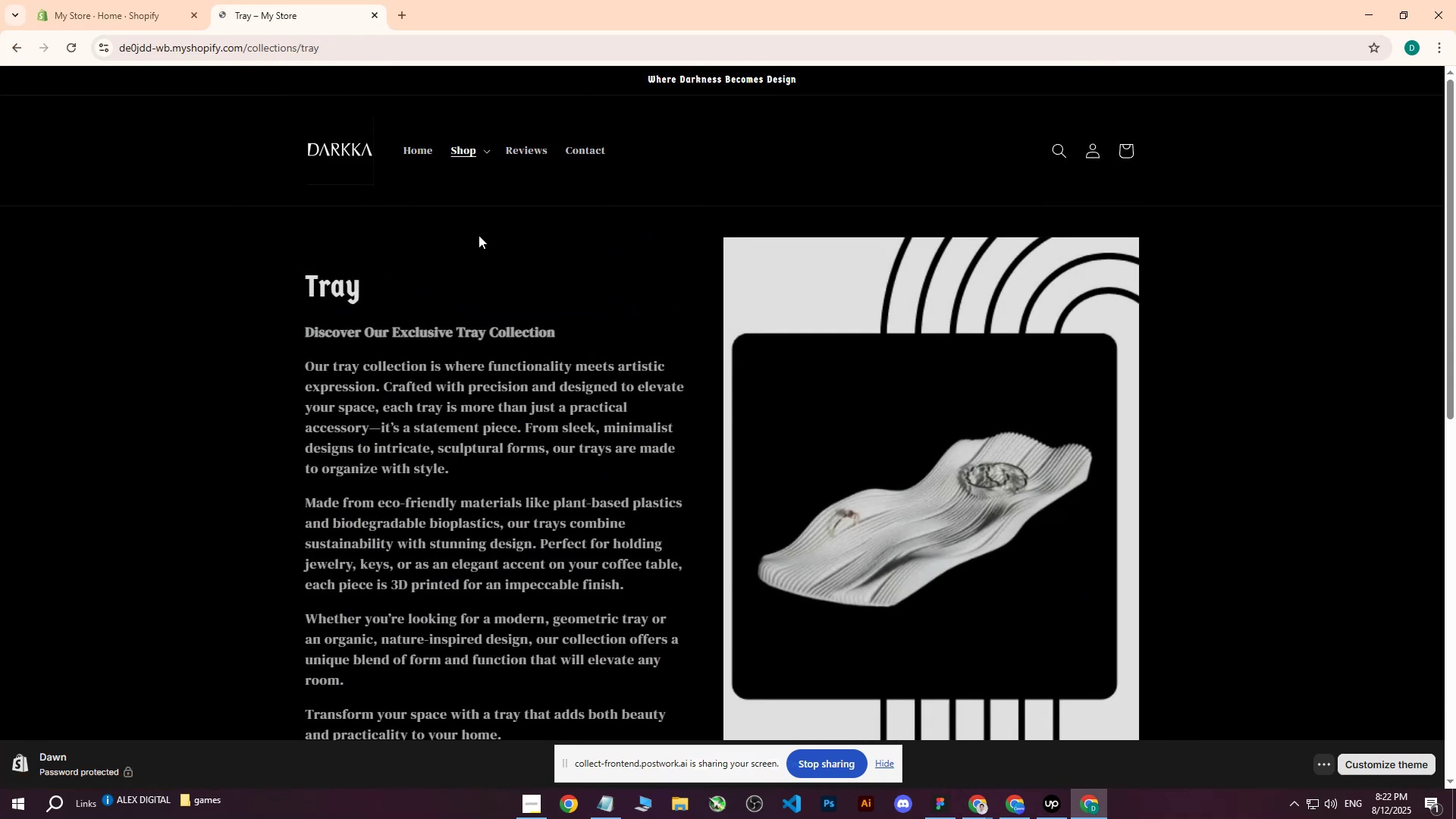 
scroll: coordinate [635, 293], scroll_direction: down, amount: 17.0
 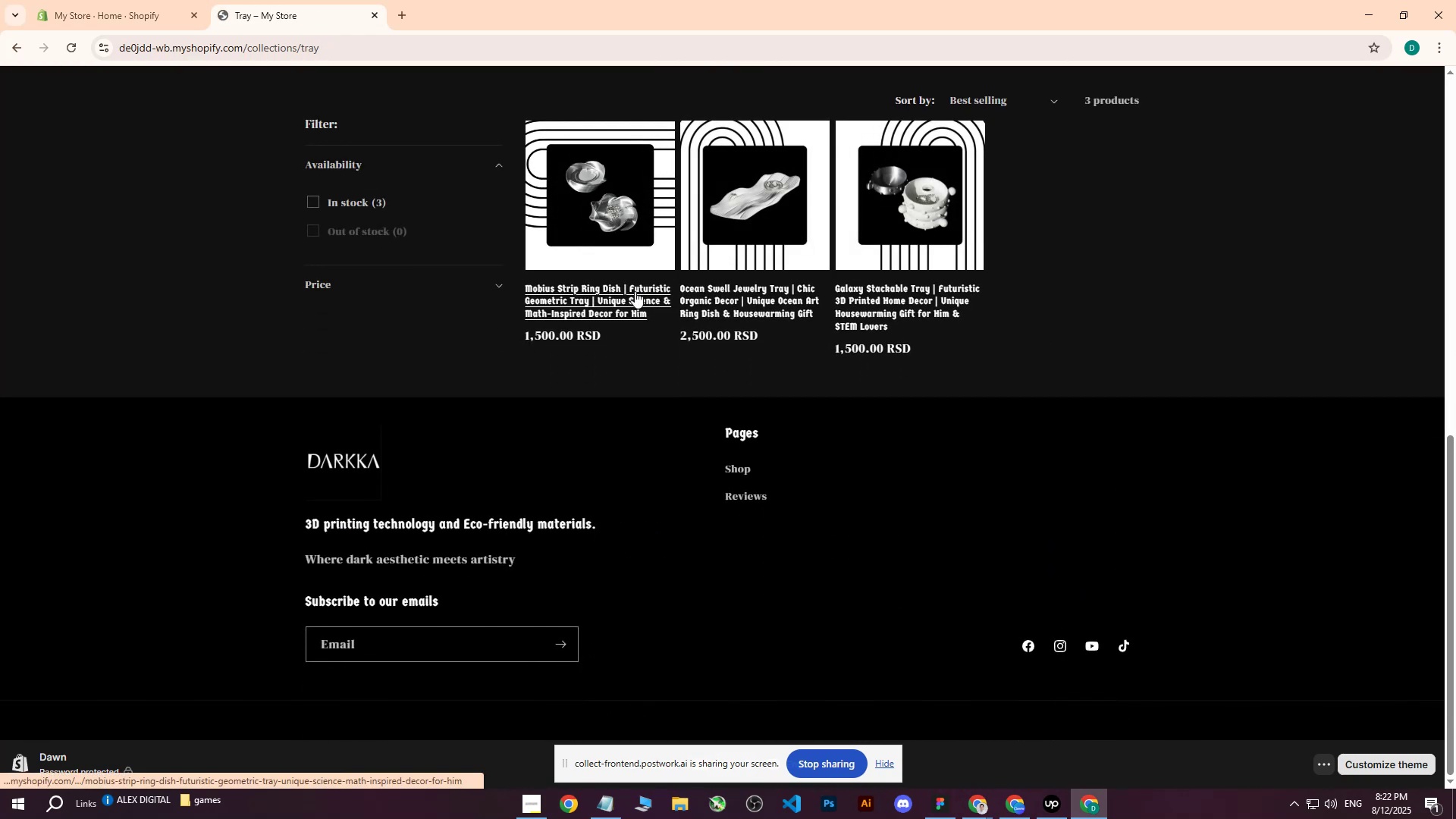 
scroll: coordinate [583, 310], scroll_direction: up, amount: 22.0
 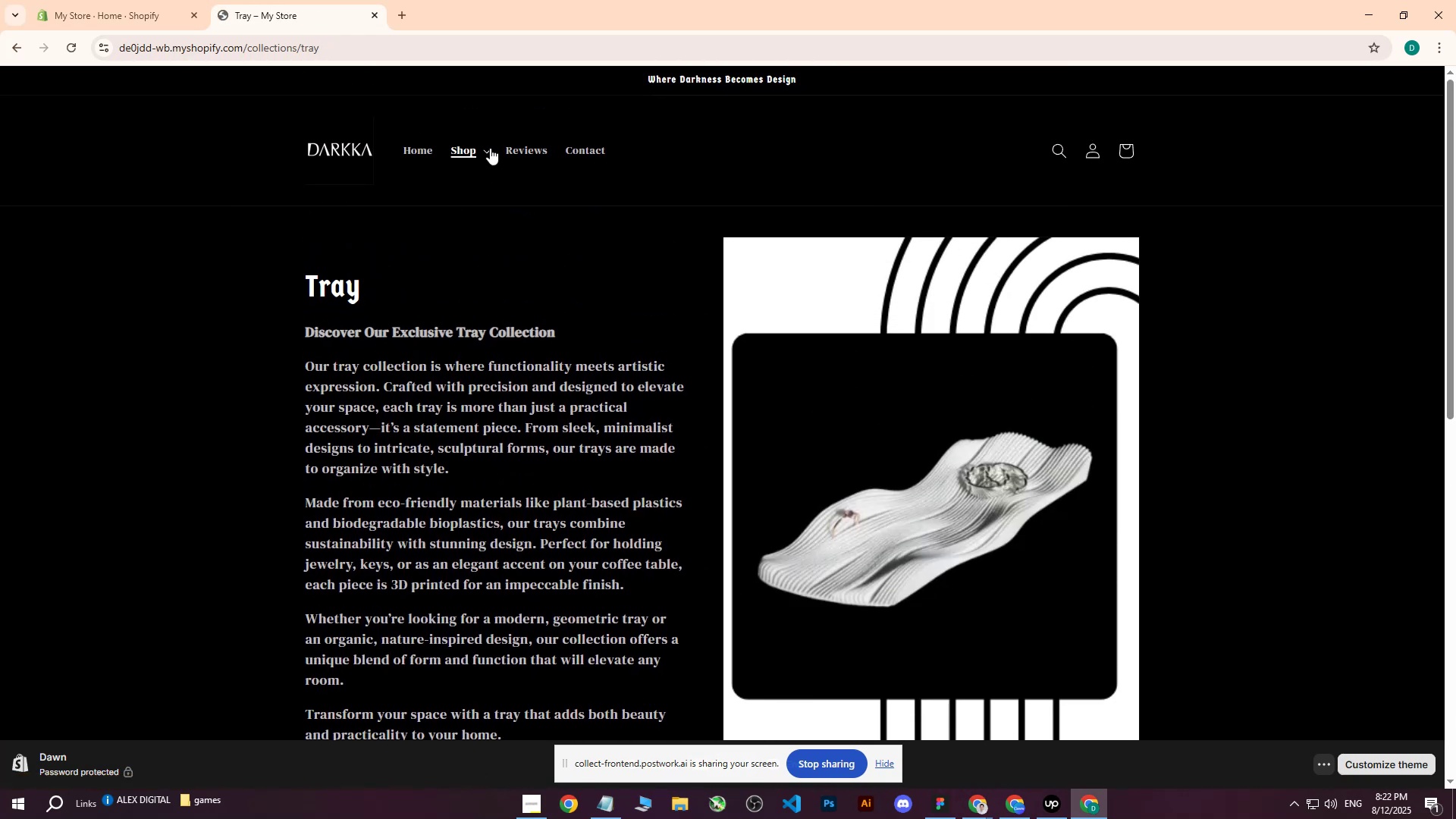 
left_click([489, 147])
 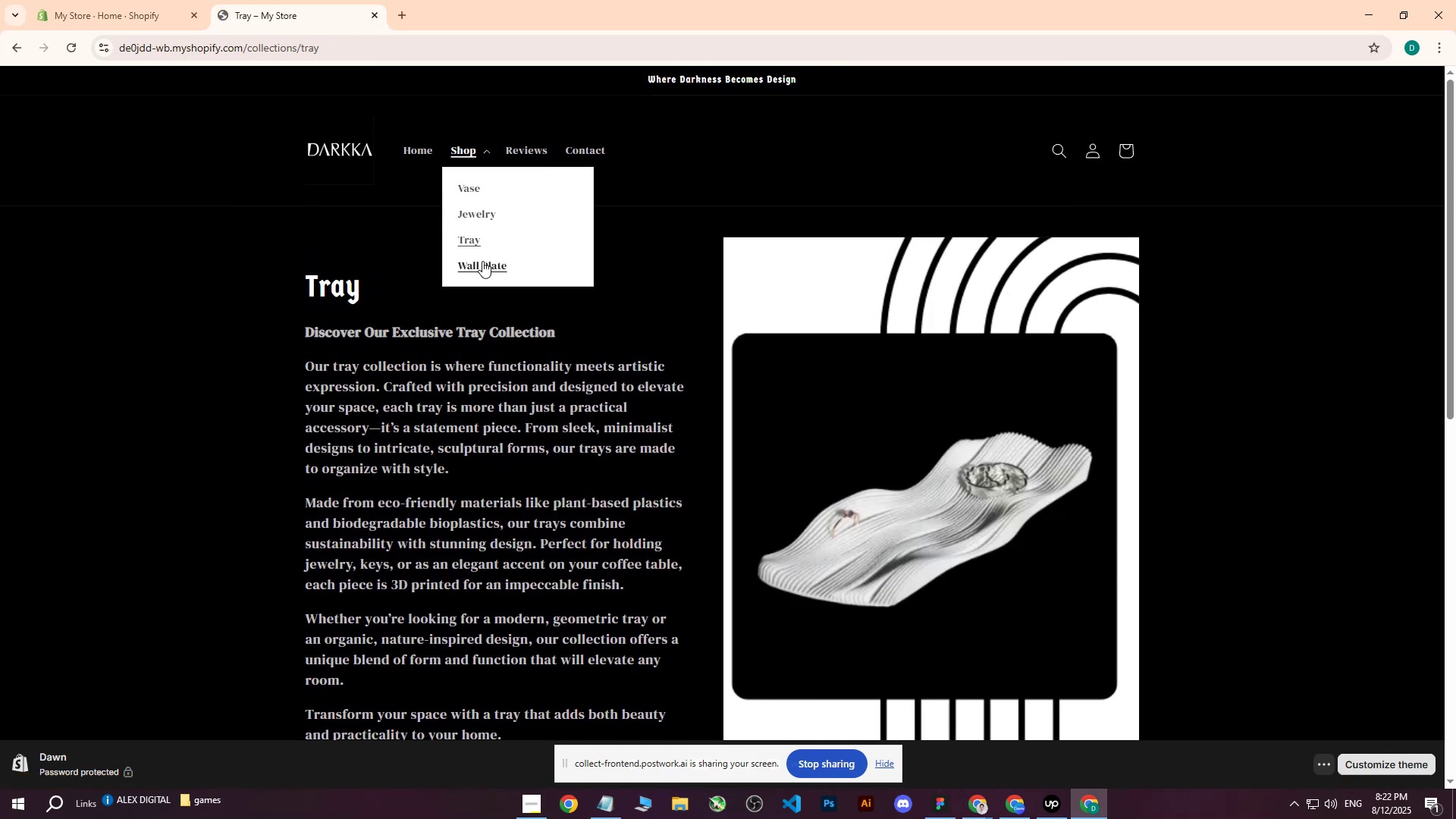 
left_click([482, 261])
 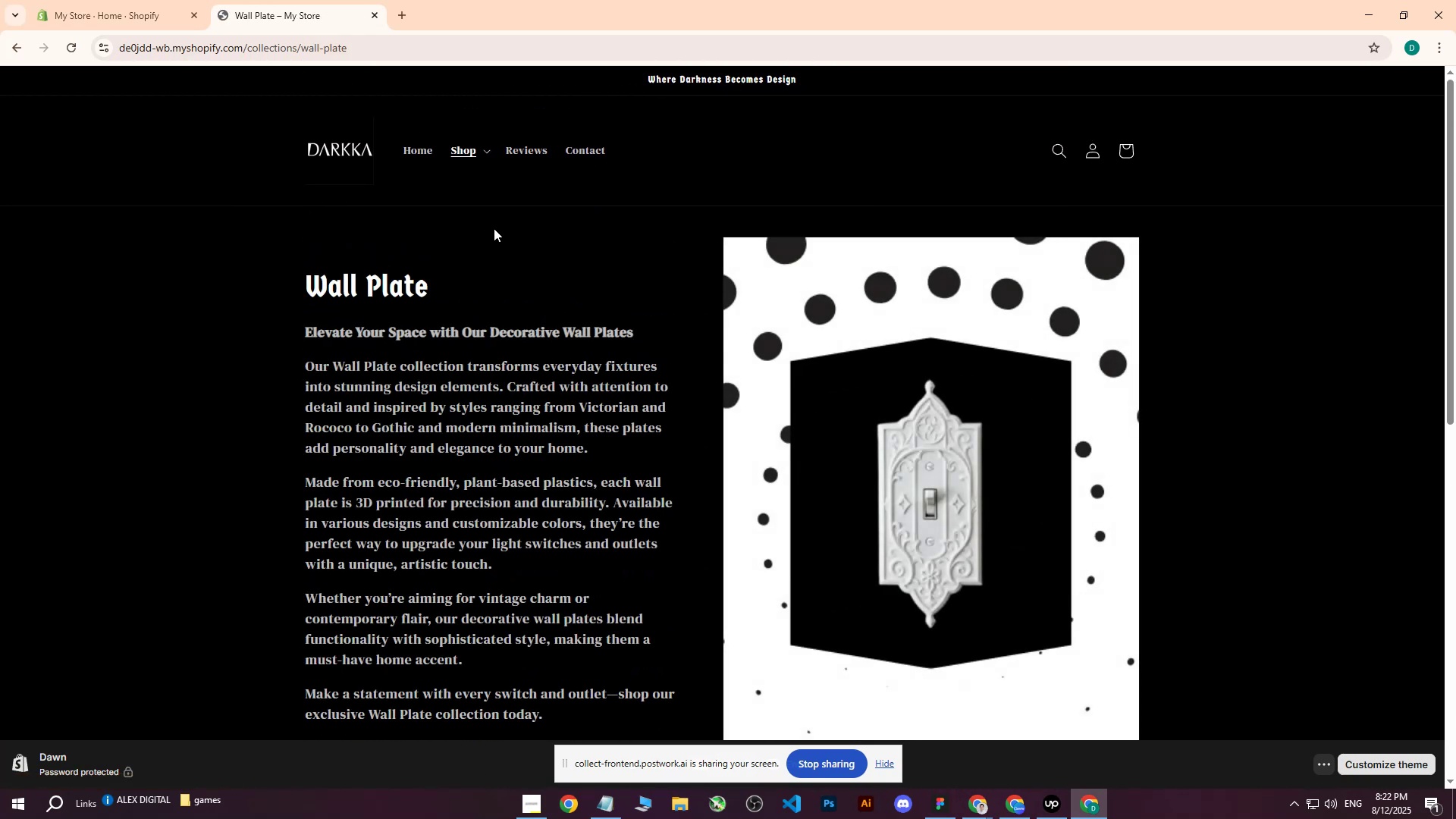 
scroll: coordinate [501, 253], scroll_direction: down, amount: 13.0
 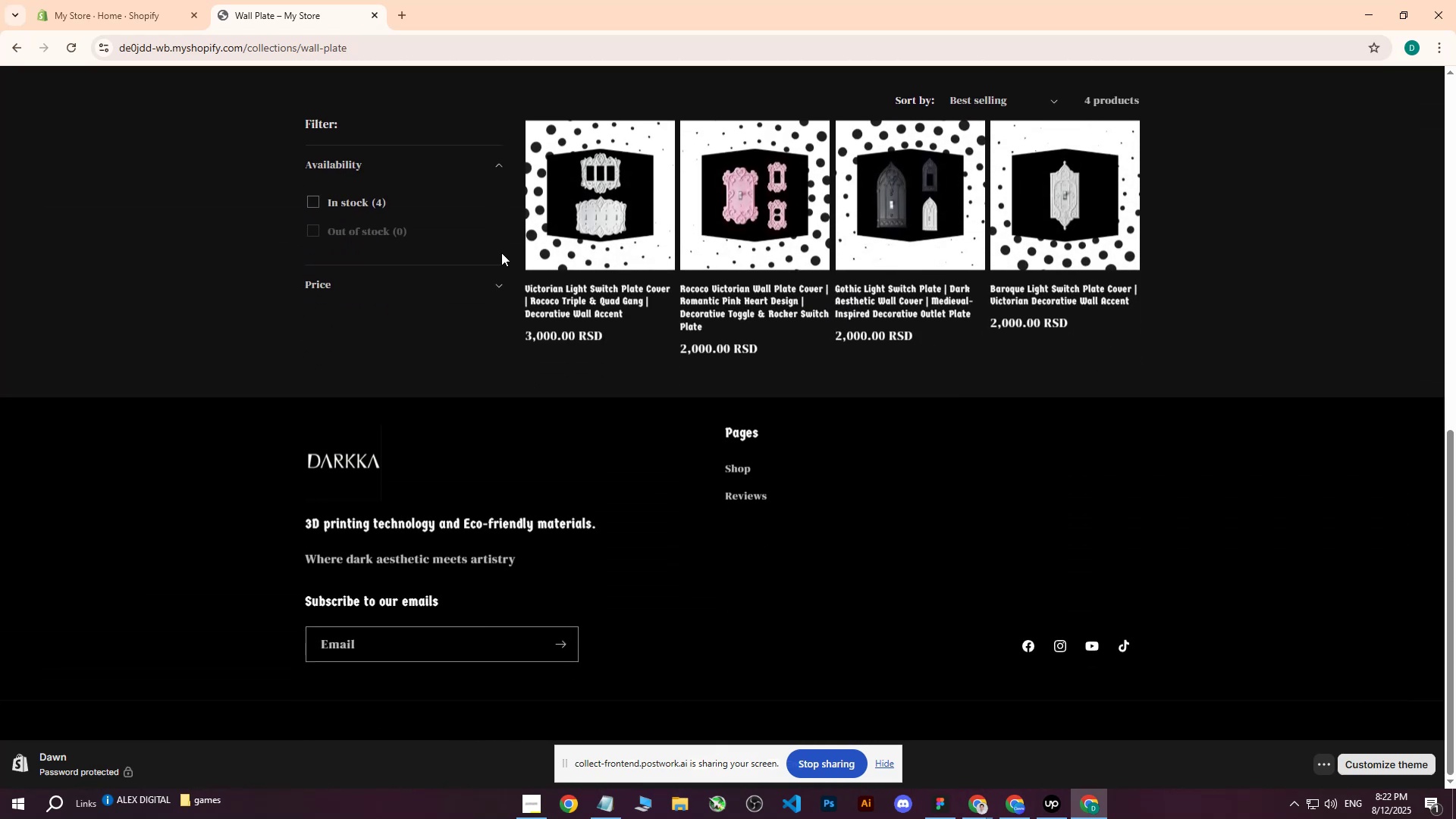 
scroll: coordinate [547, 280], scroll_direction: up, amount: 20.0
 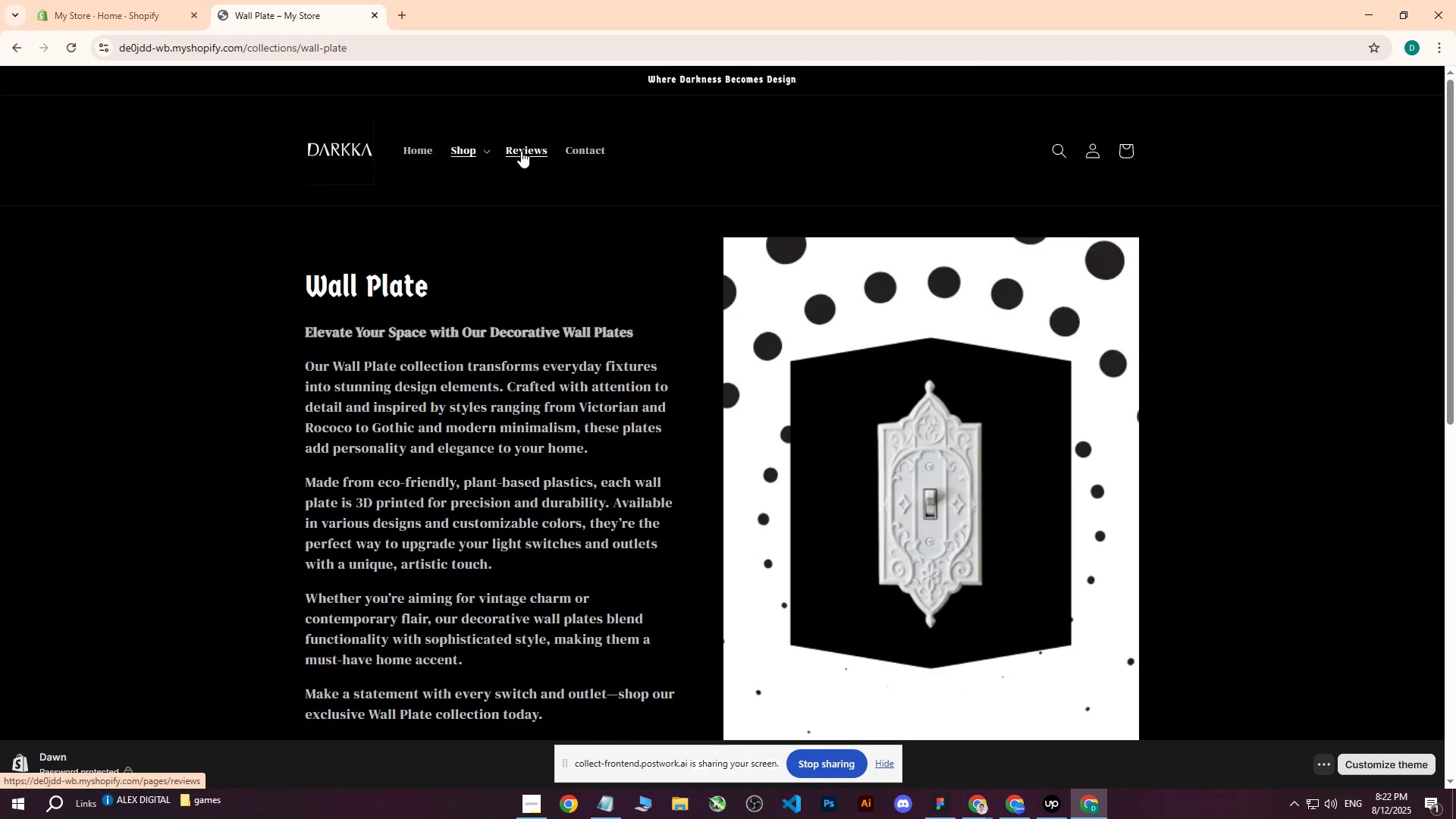 
left_click([469, 156])
 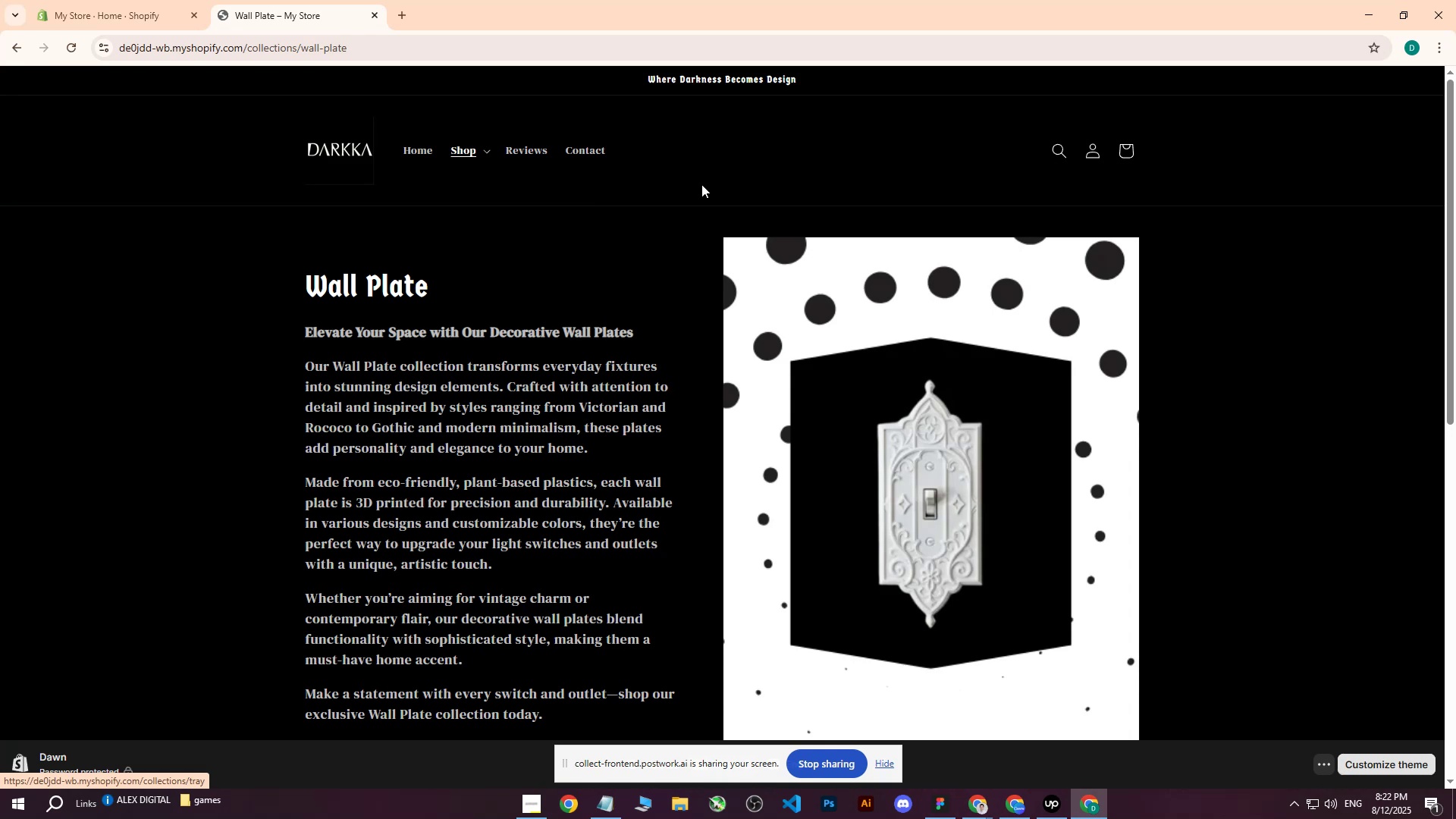 
double_click([526, 148])
 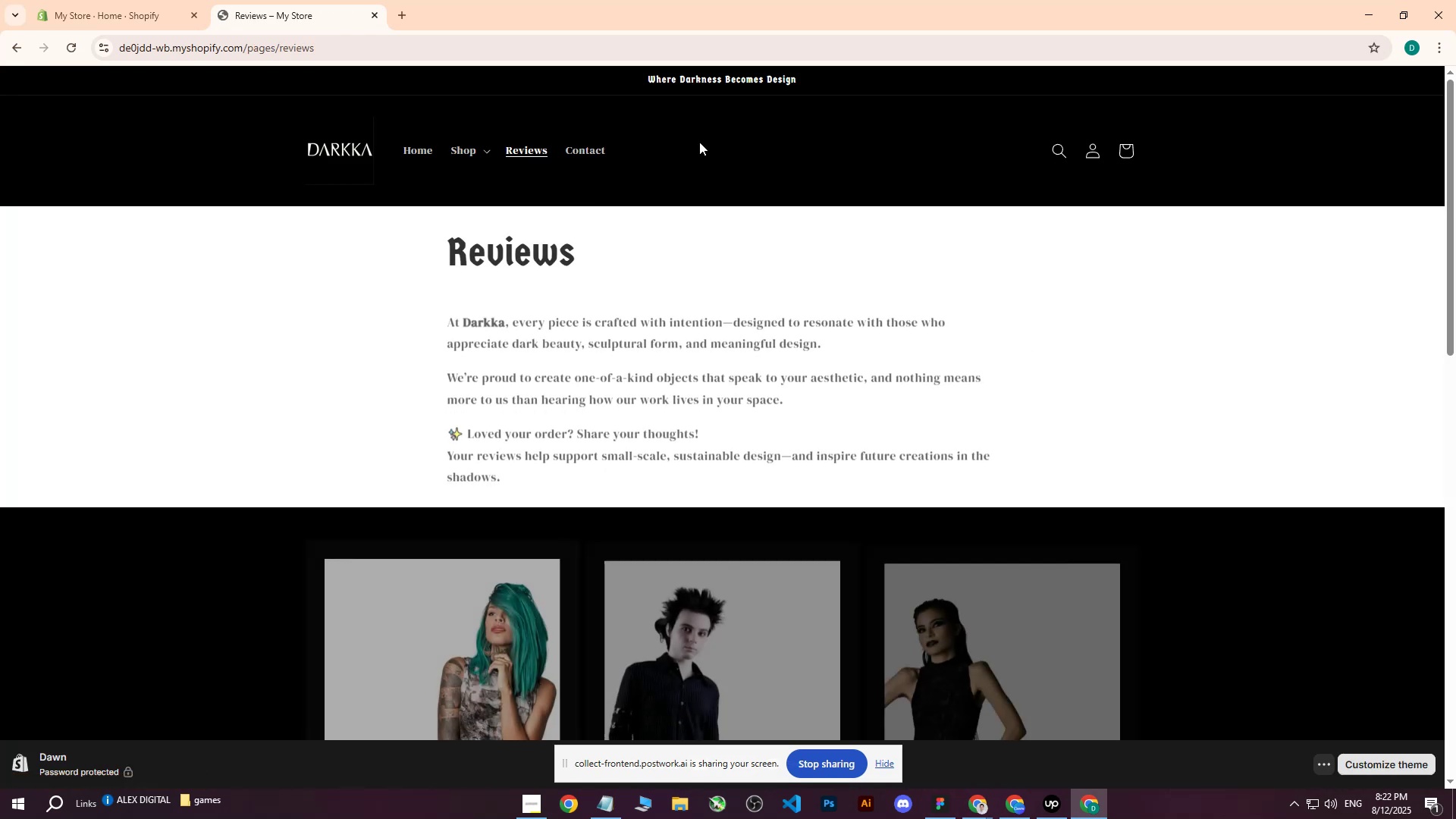 
scroll: coordinate [694, 165], scroll_direction: down, amount: 14.0
 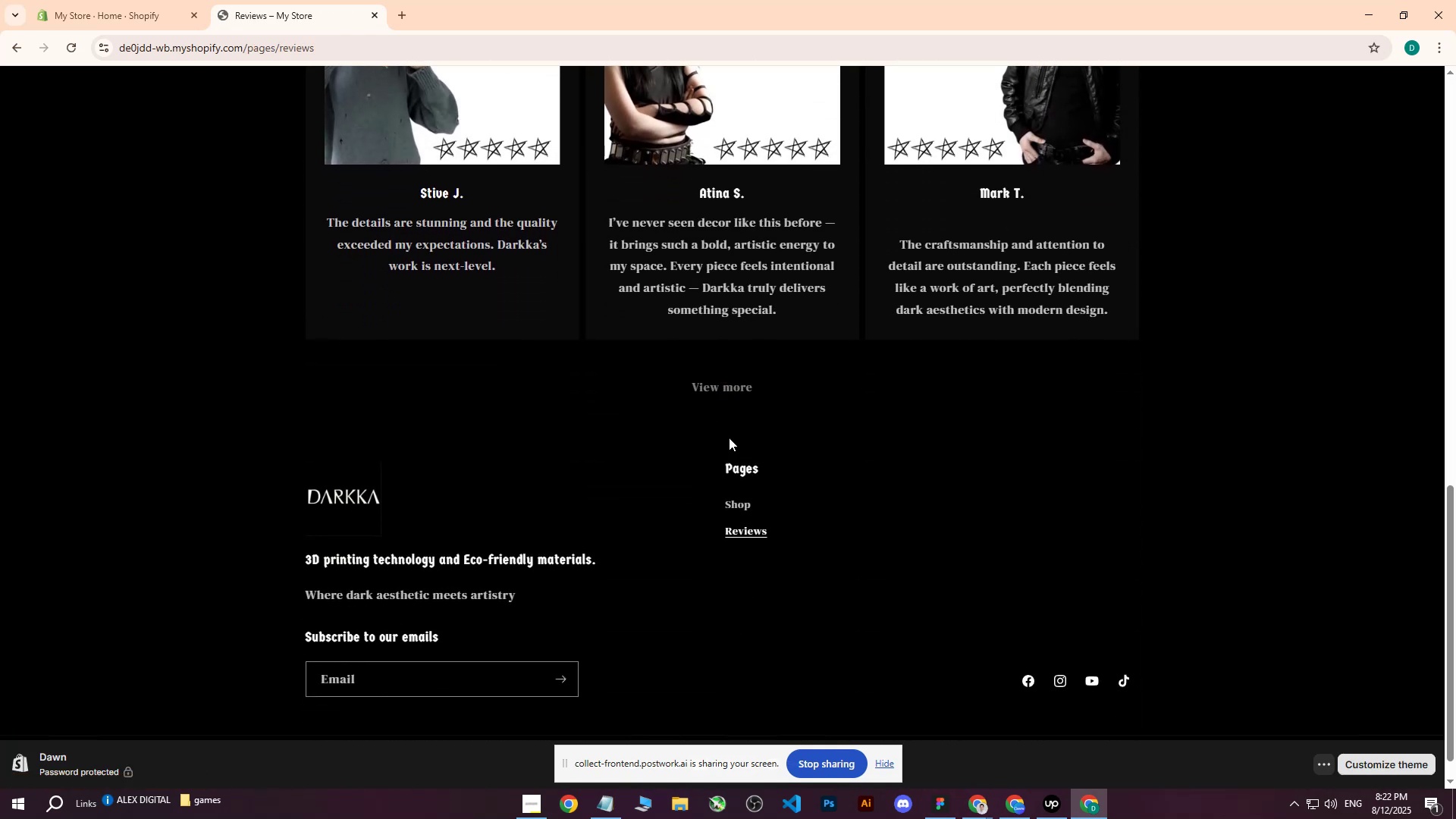 
scroll: coordinate [754, 380], scroll_direction: up, amount: 15.0
 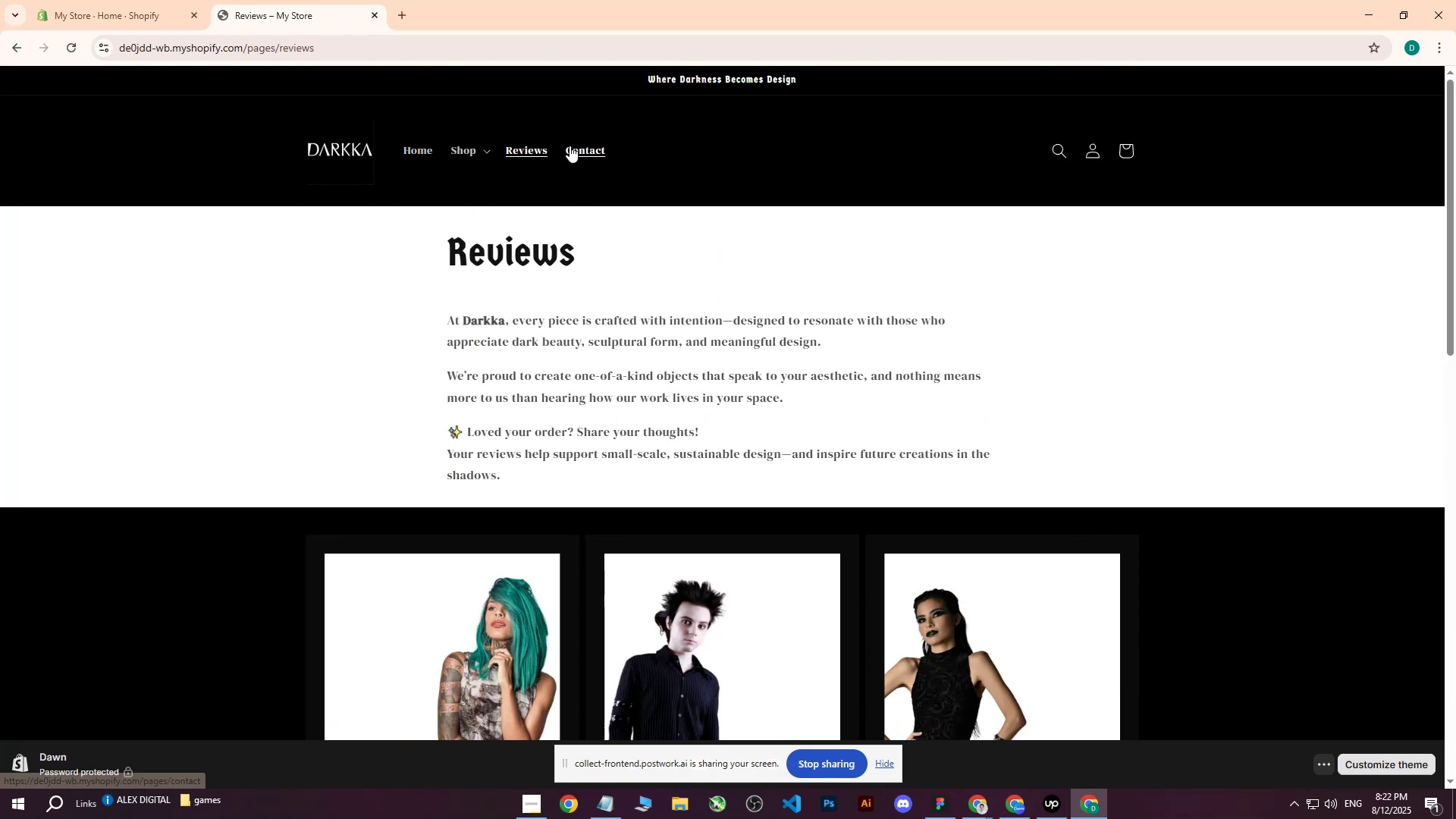 
left_click([578, 148])
 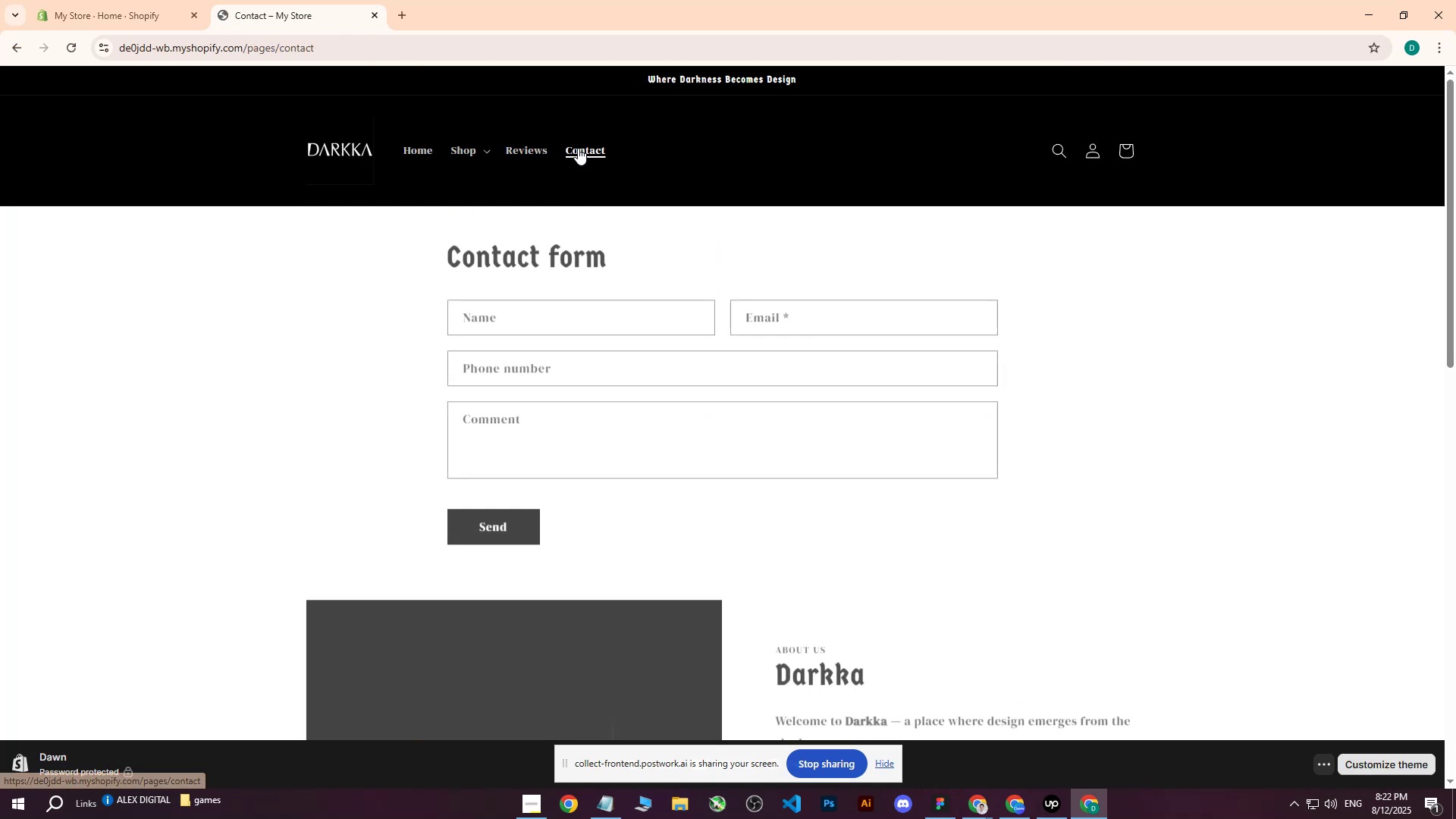 
scroll: coordinate [701, 271], scroll_direction: down, amount: 11.0
 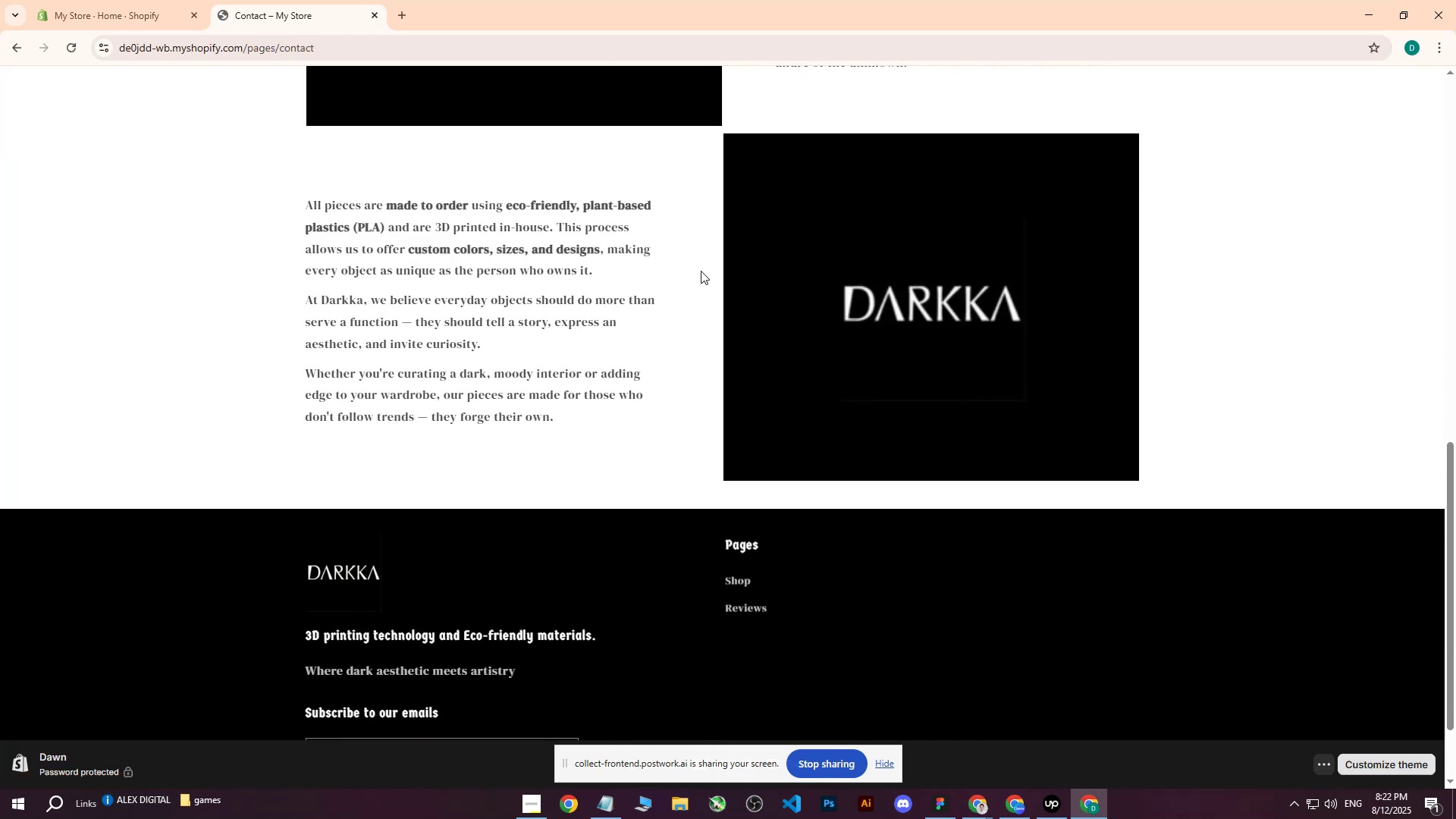 
scroll: coordinate [698, 263], scroll_direction: up, amount: 7.0
 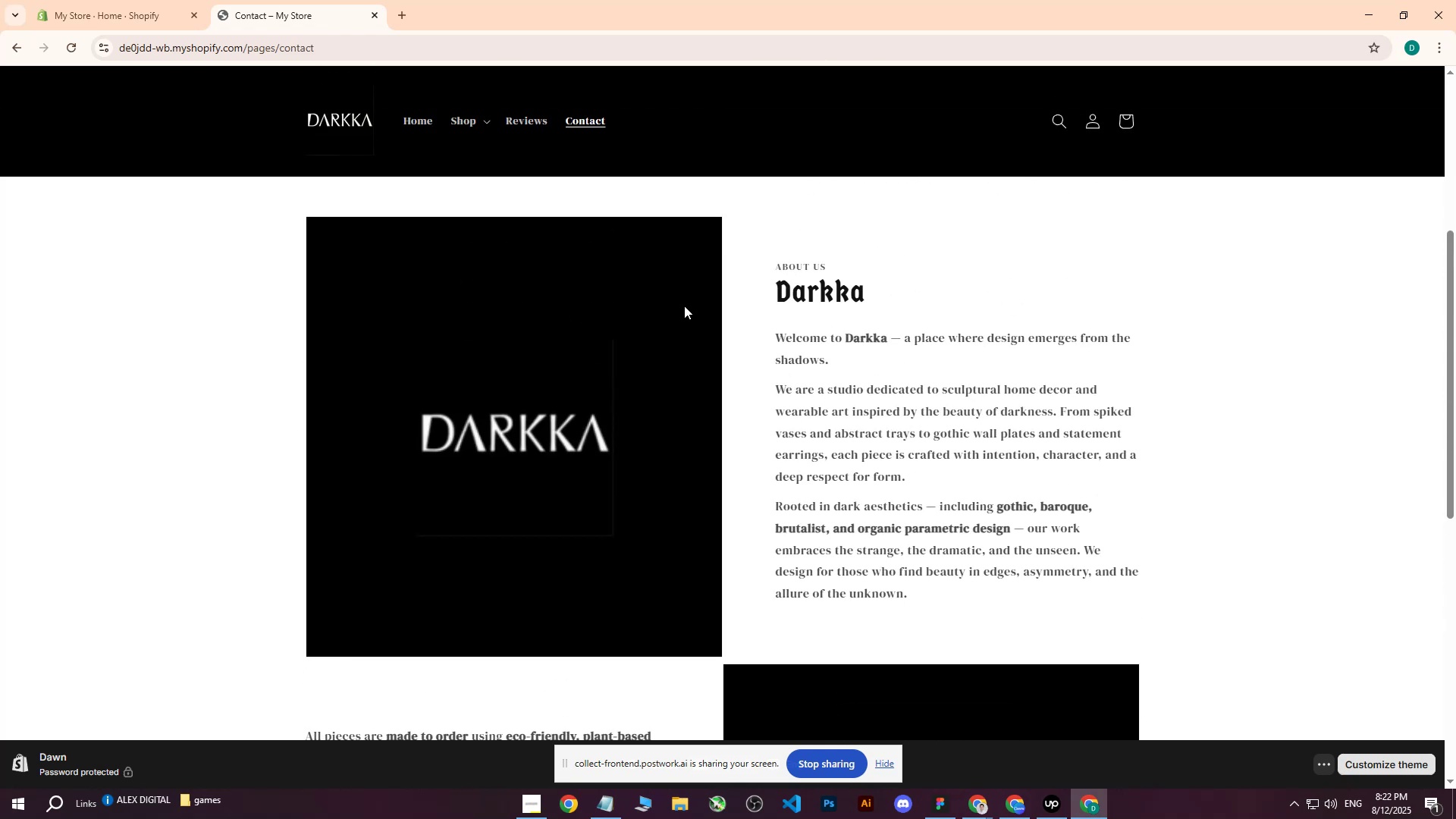 
scroll: coordinate [684, 318], scroll_direction: down, amount: 7.0
 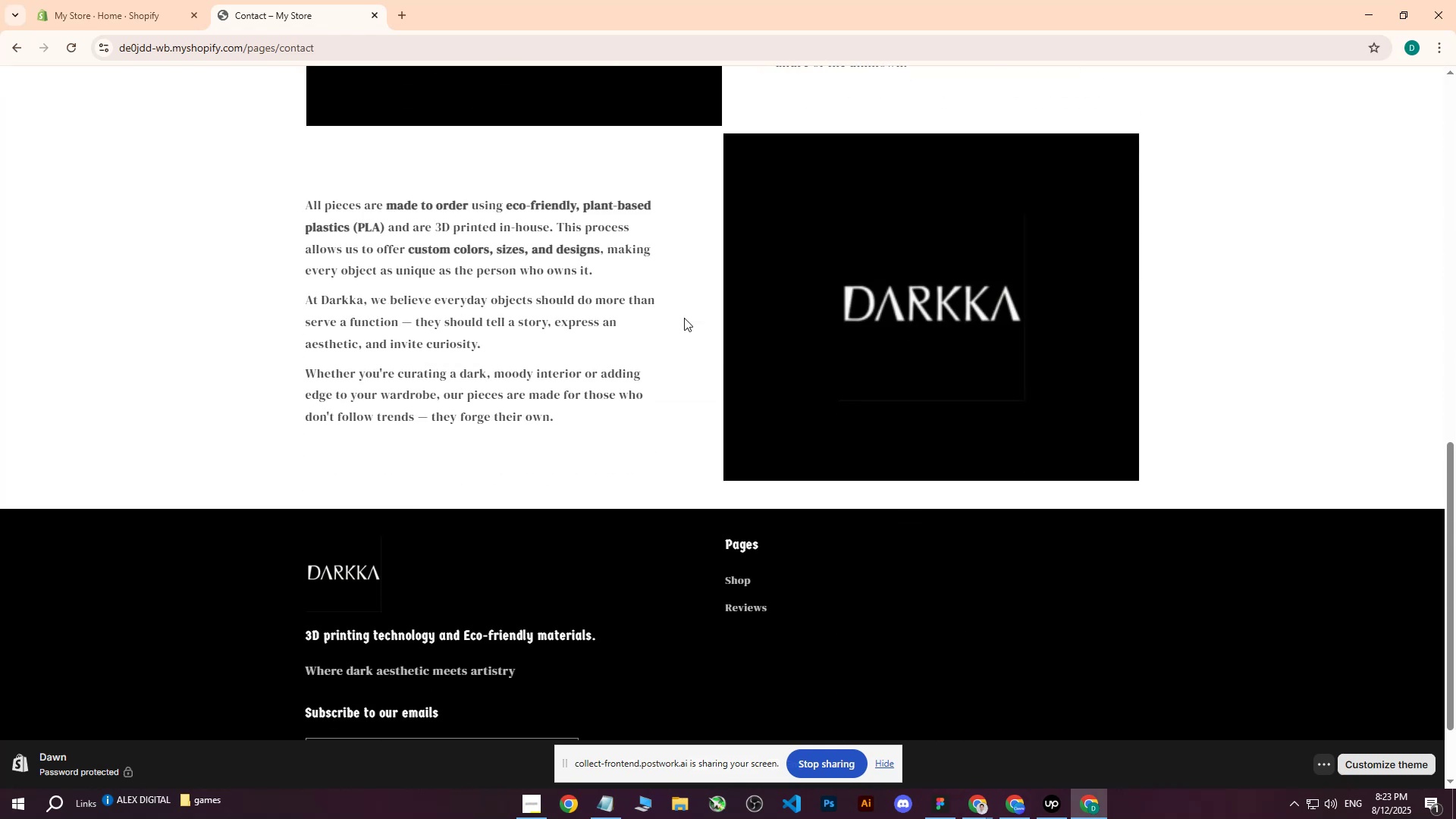 
scroll: coordinate [918, 236], scroll_direction: up, amount: 16.0
 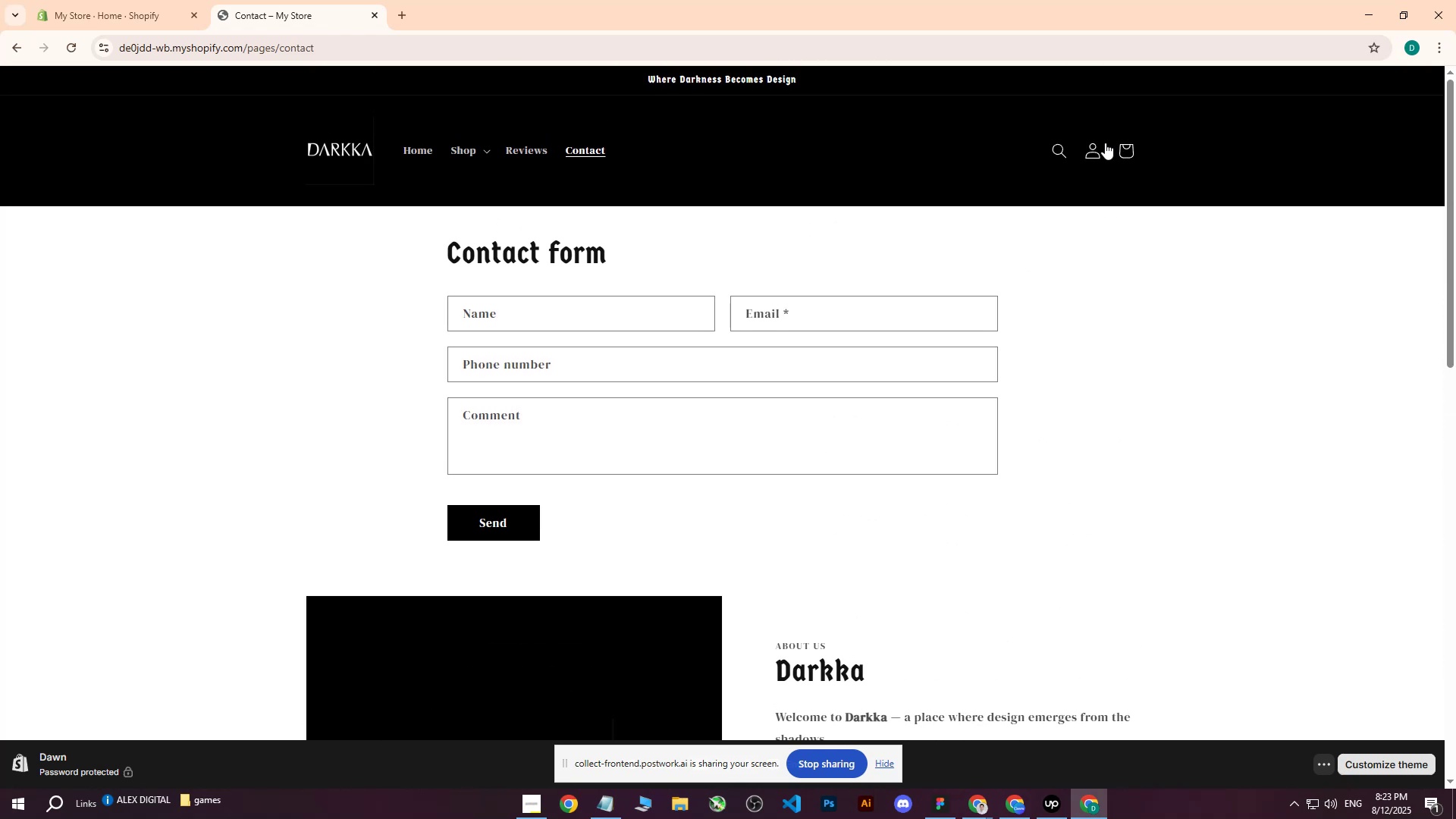 
left_click([1102, 146])
 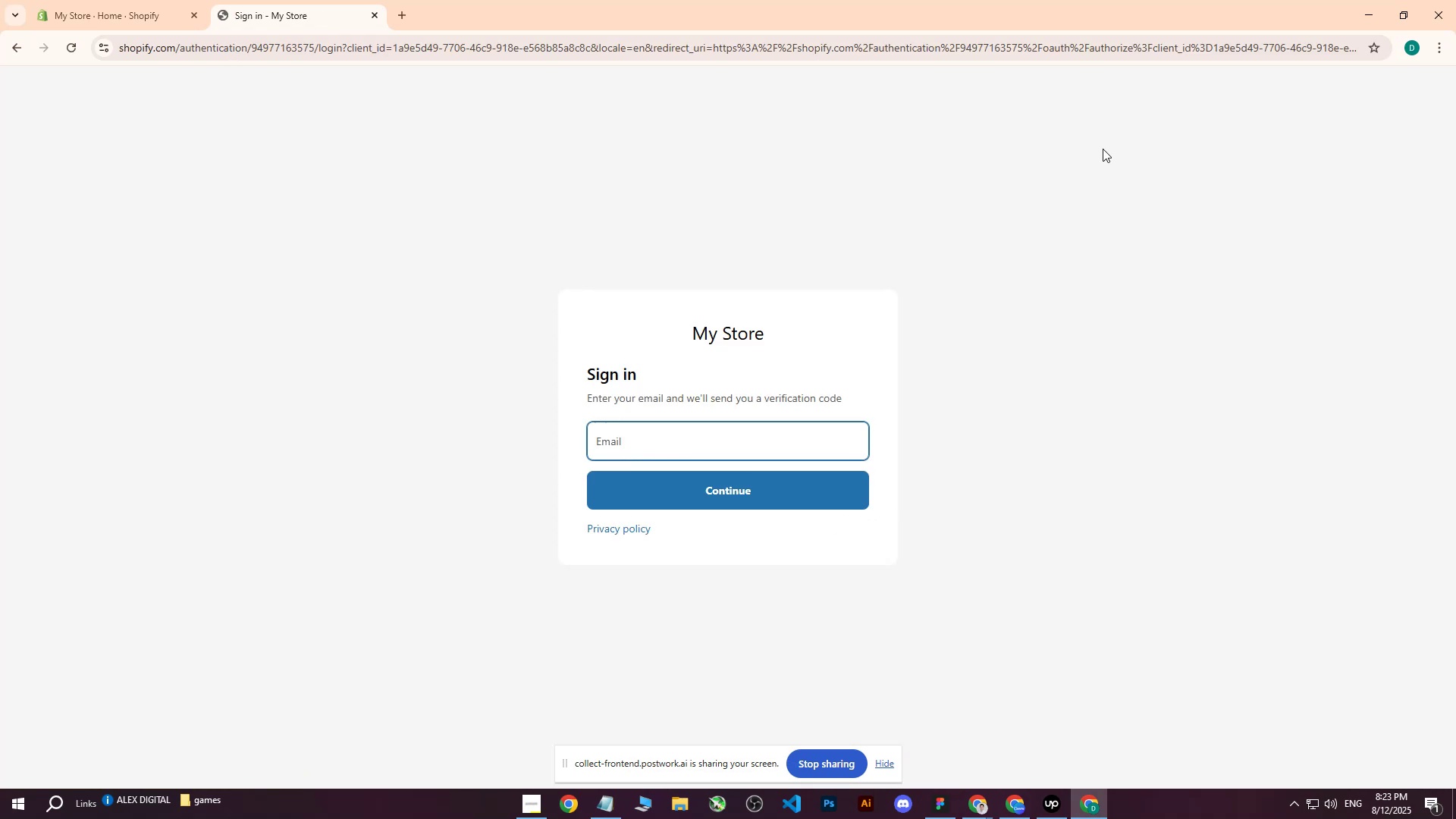 
 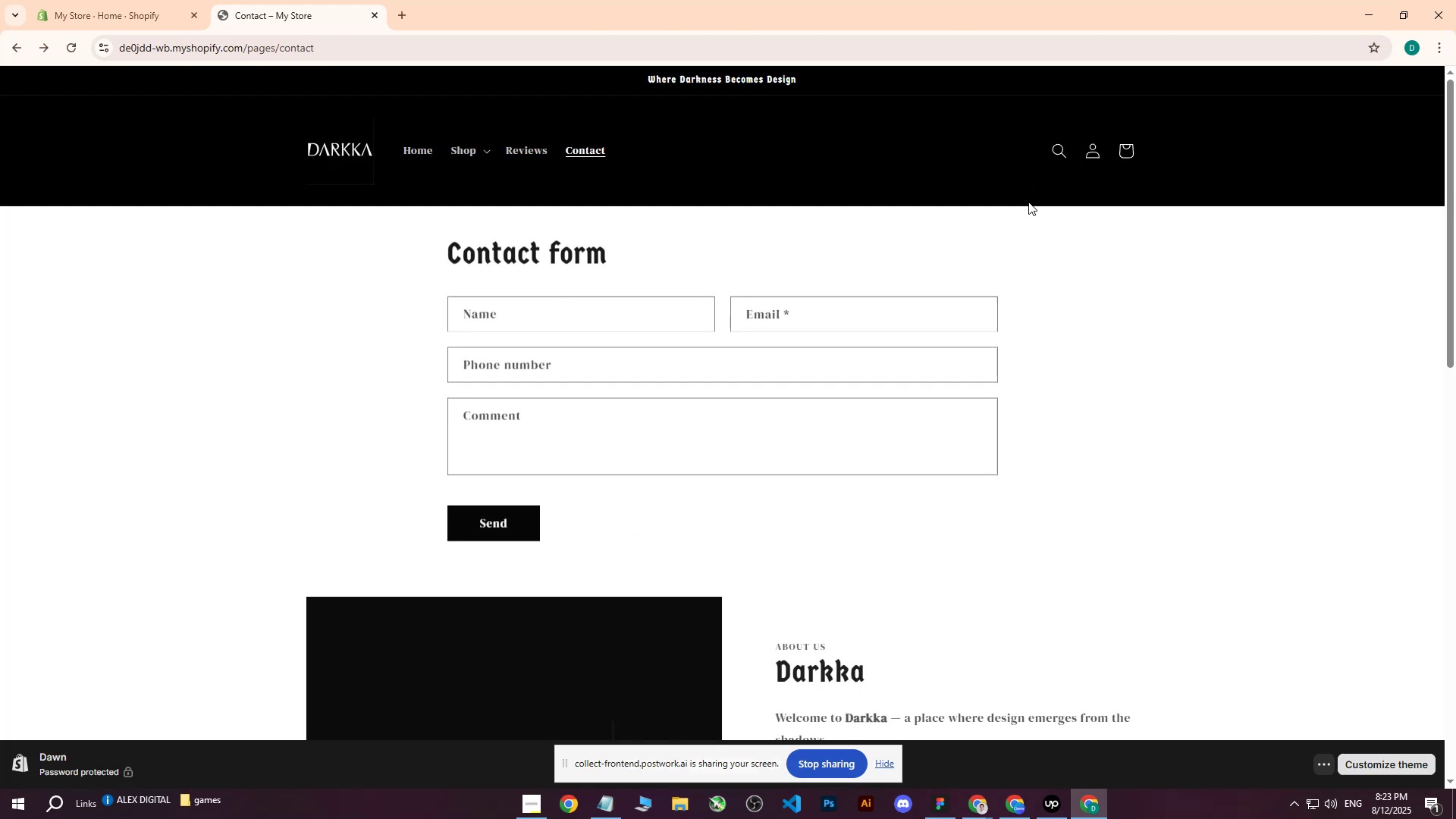 
scroll: coordinate [495, 226], scroll_direction: up, amount: 8.0
 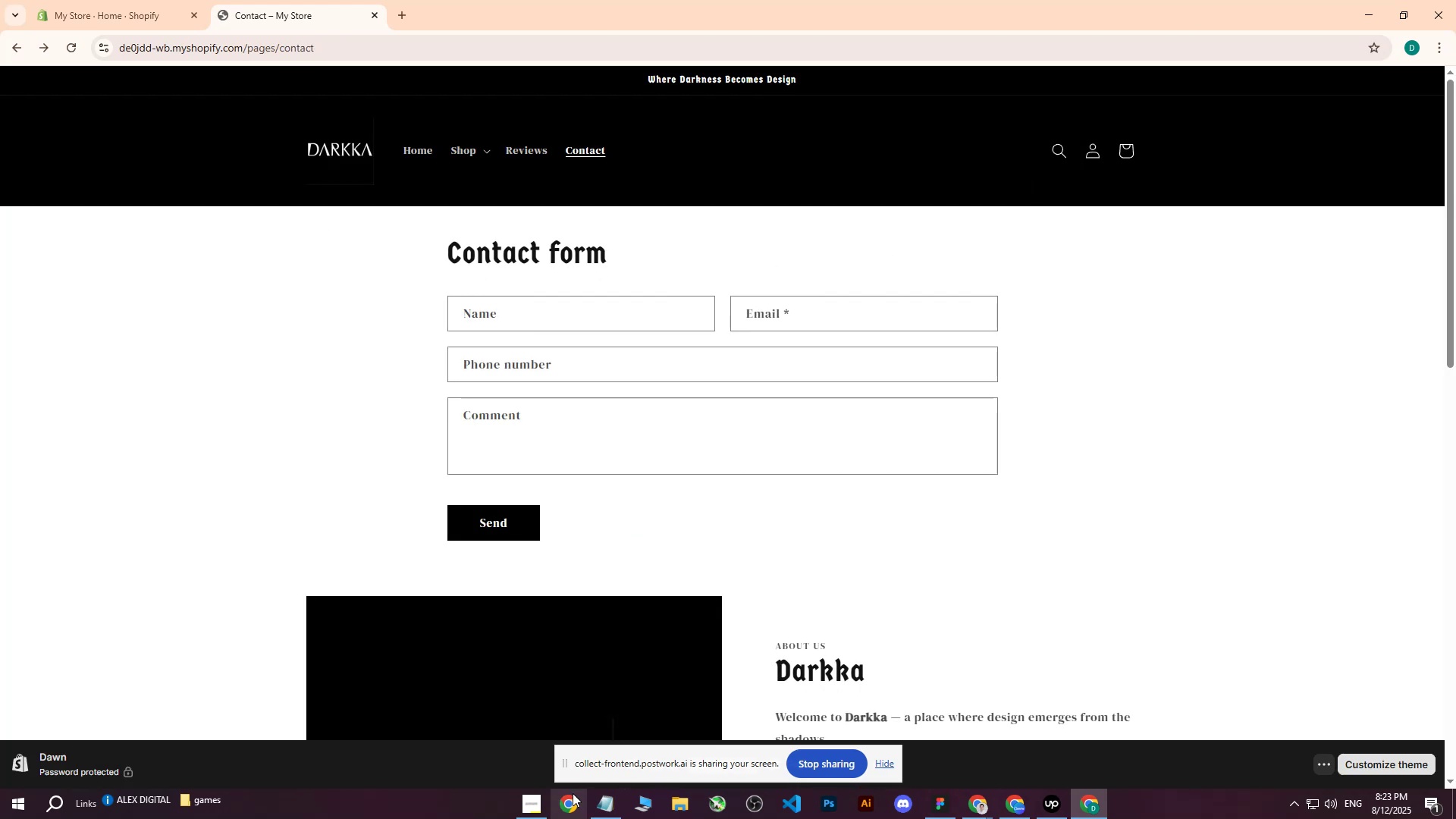 
left_click([595, 803])
 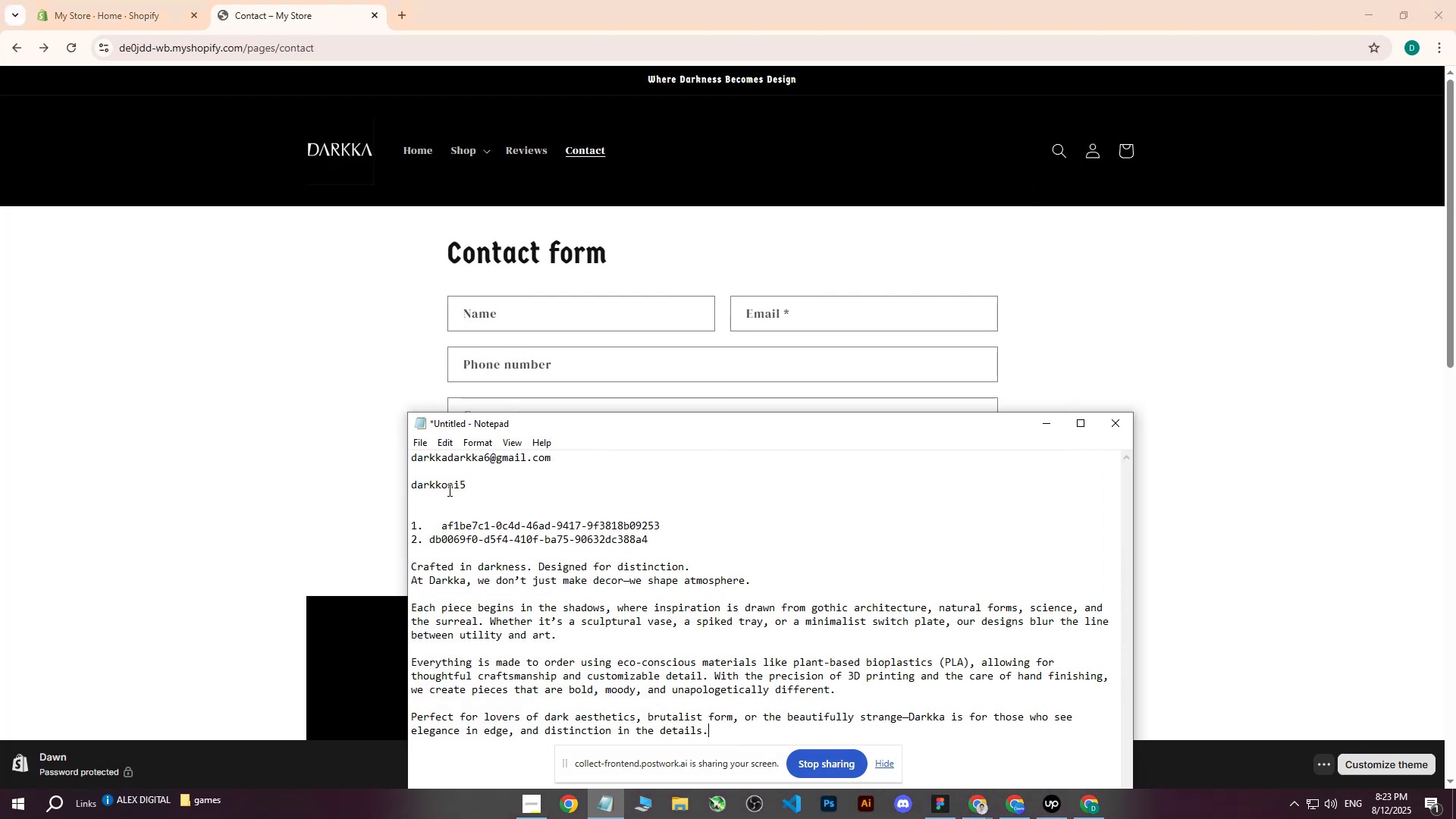 
key(Enter)
 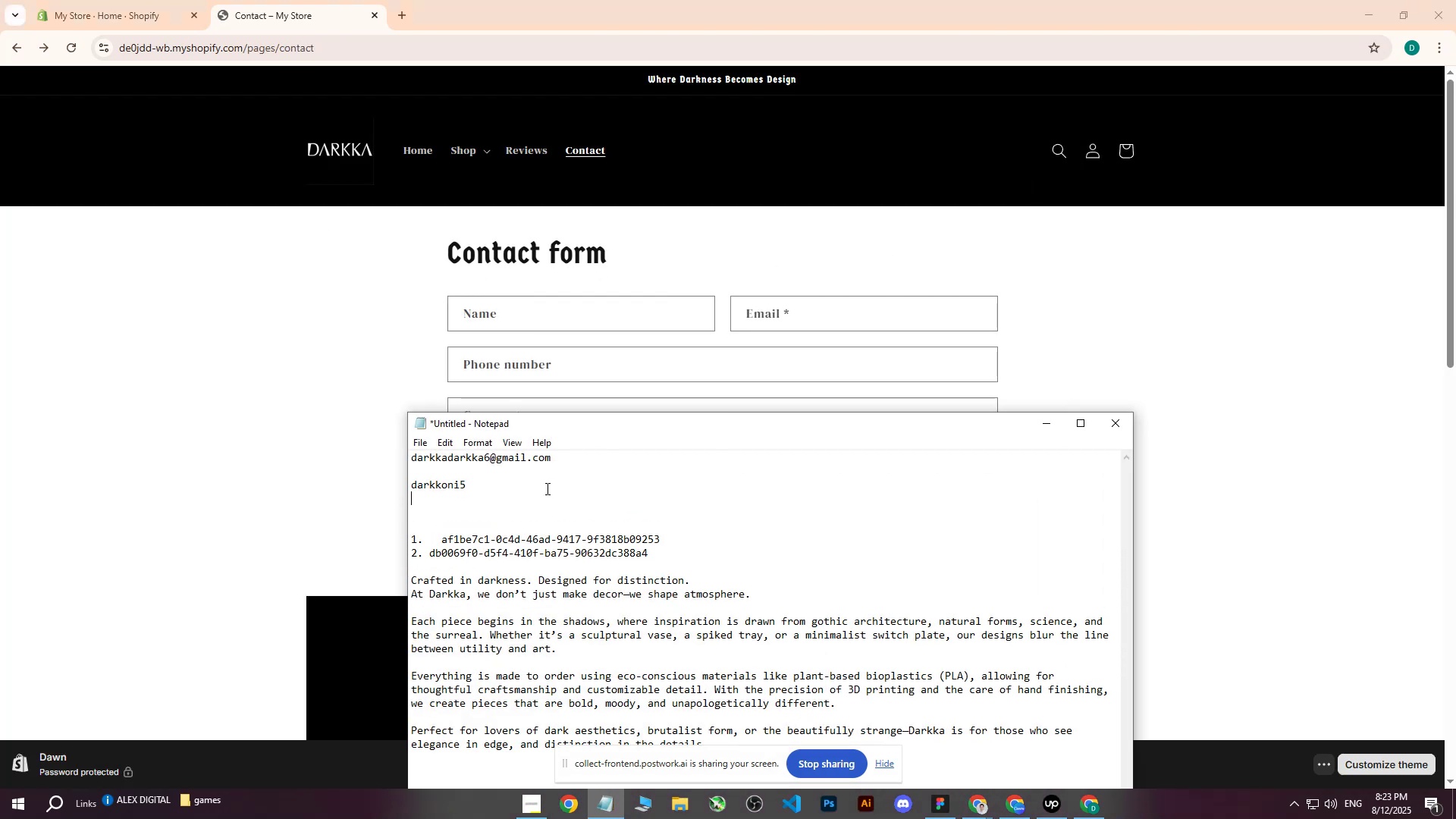 
key(Enter)
 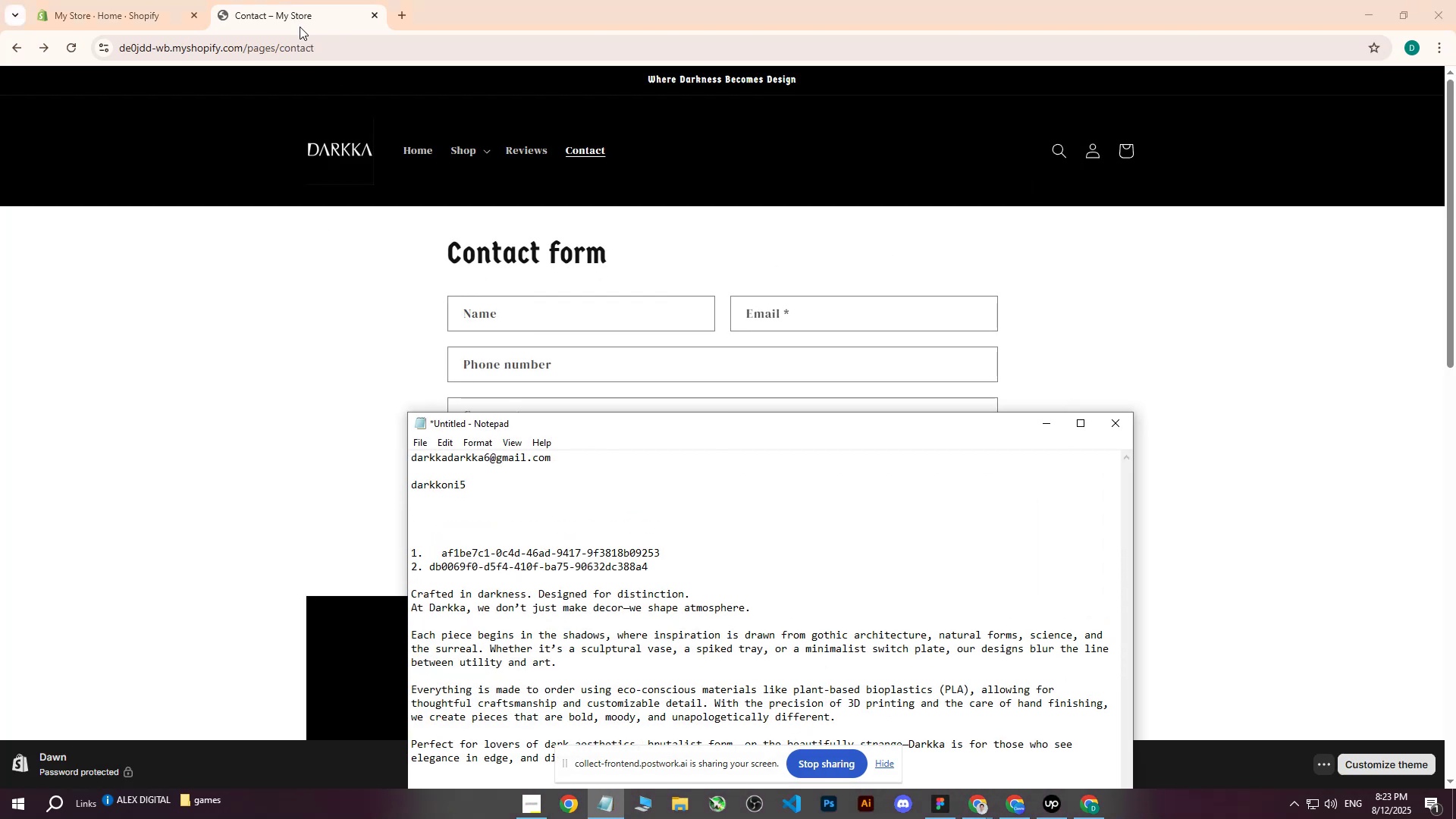 
left_click([281, 50])
 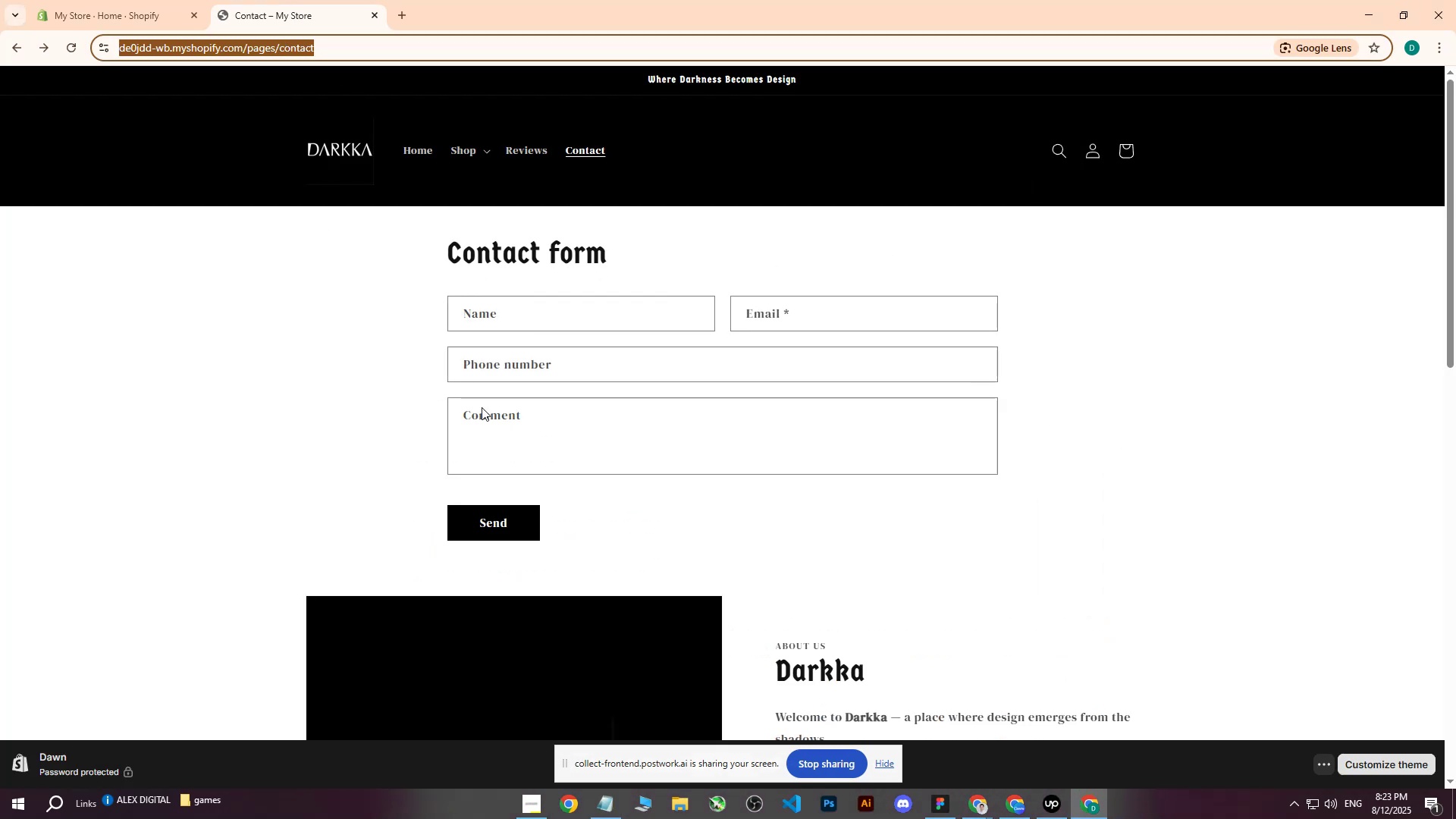 
key(Control+C)
 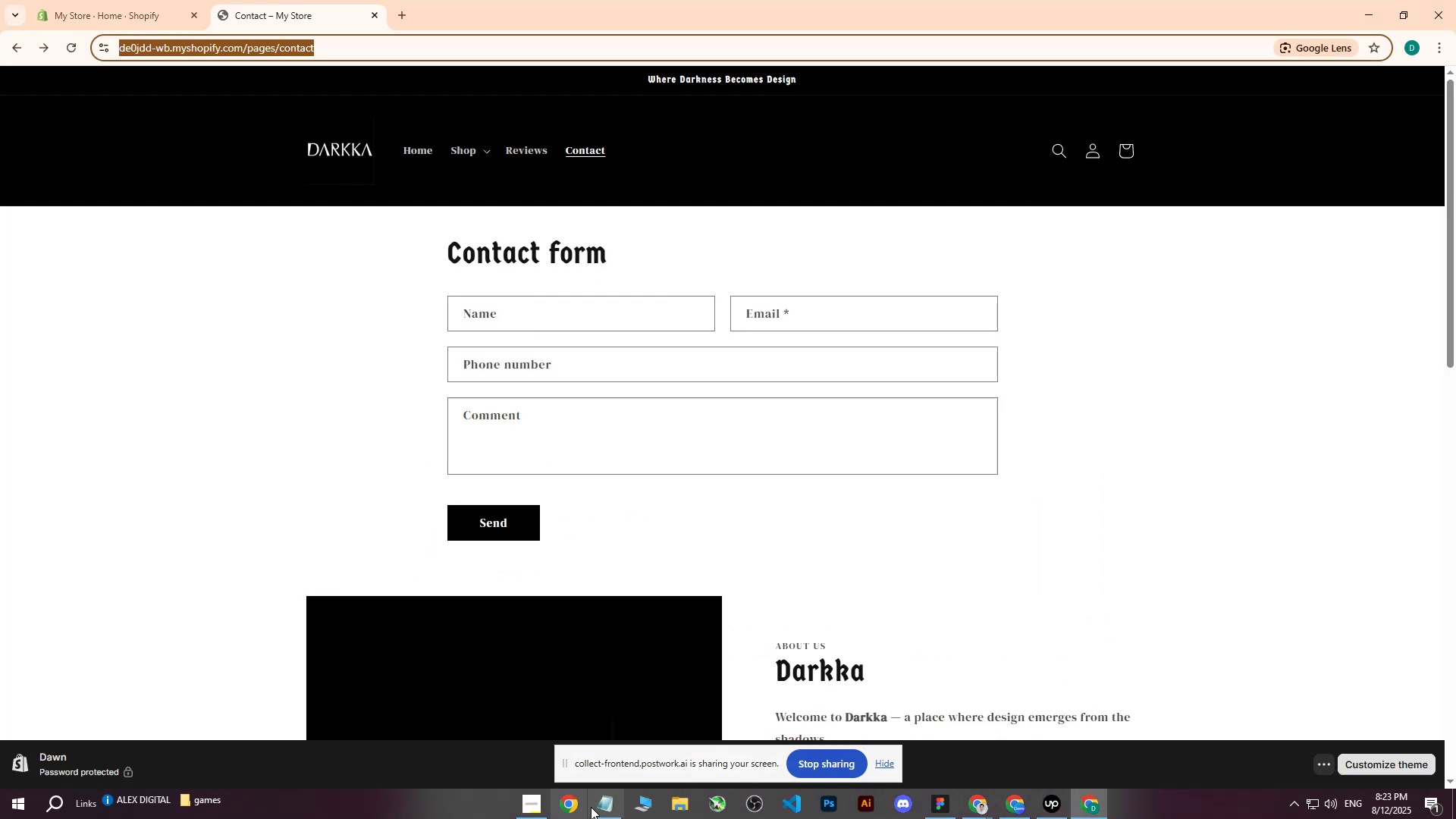 
left_click([599, 807])
 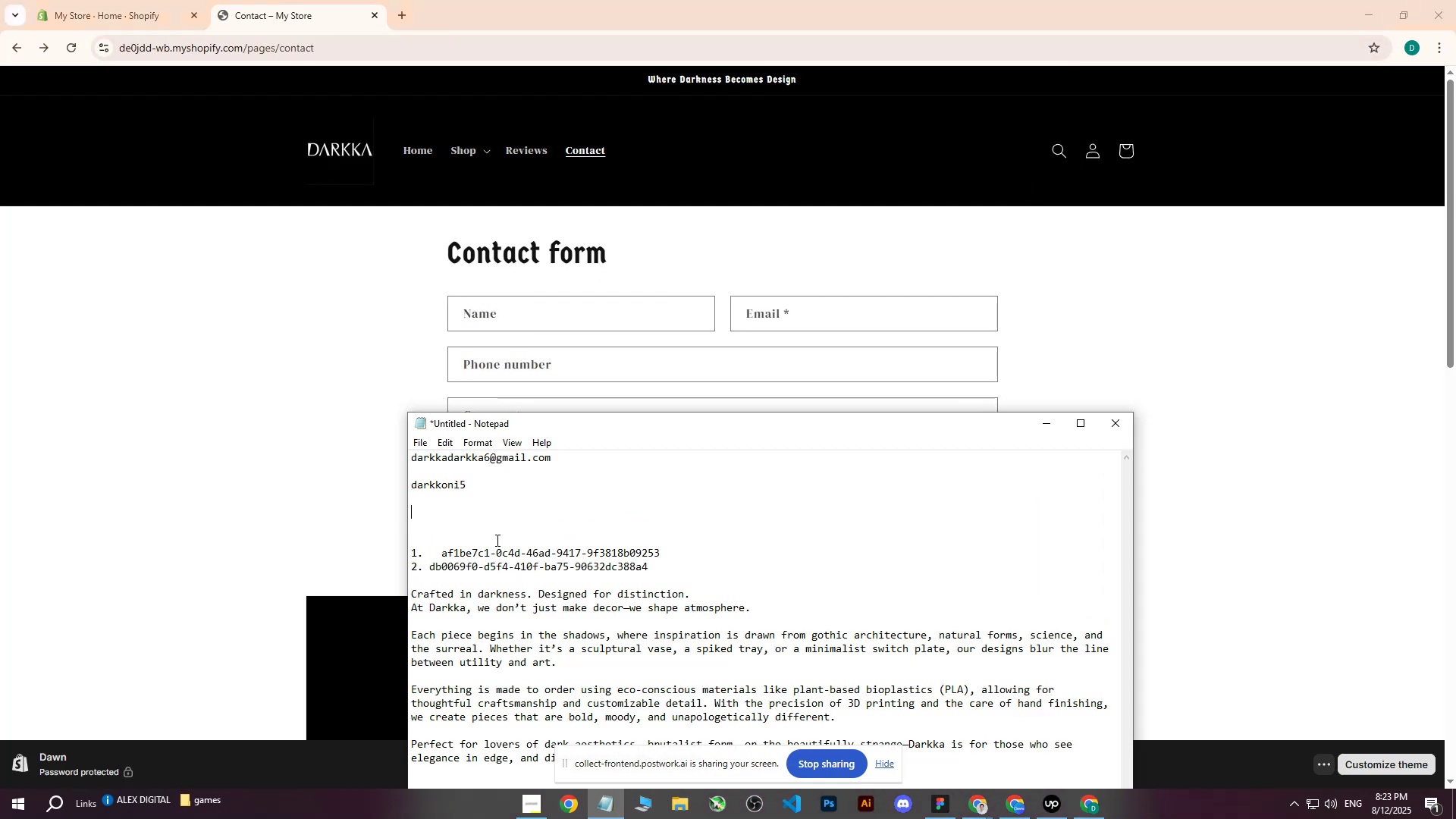 
key(Control+ControlLeft)
 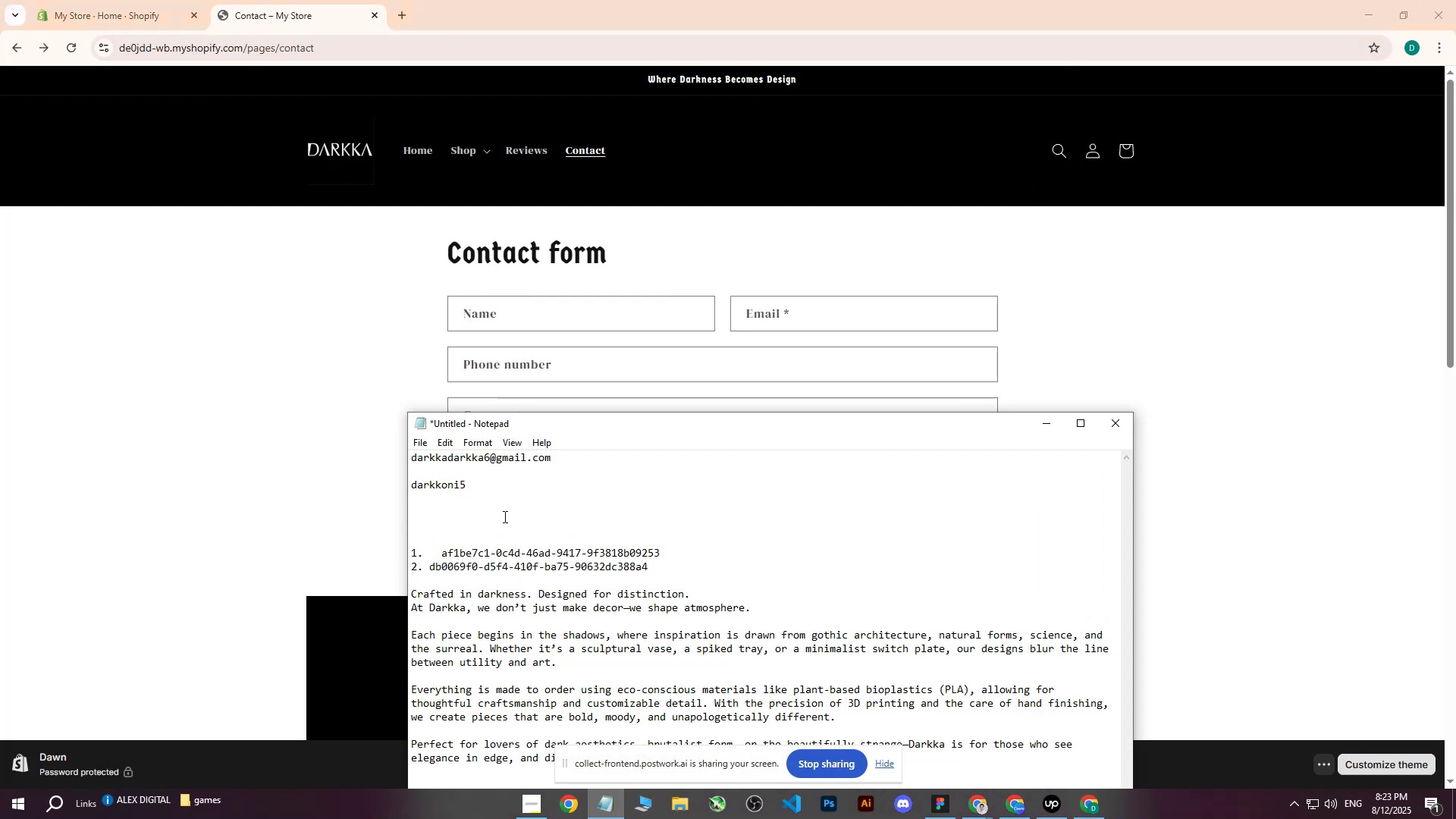 
key(Control+V)
 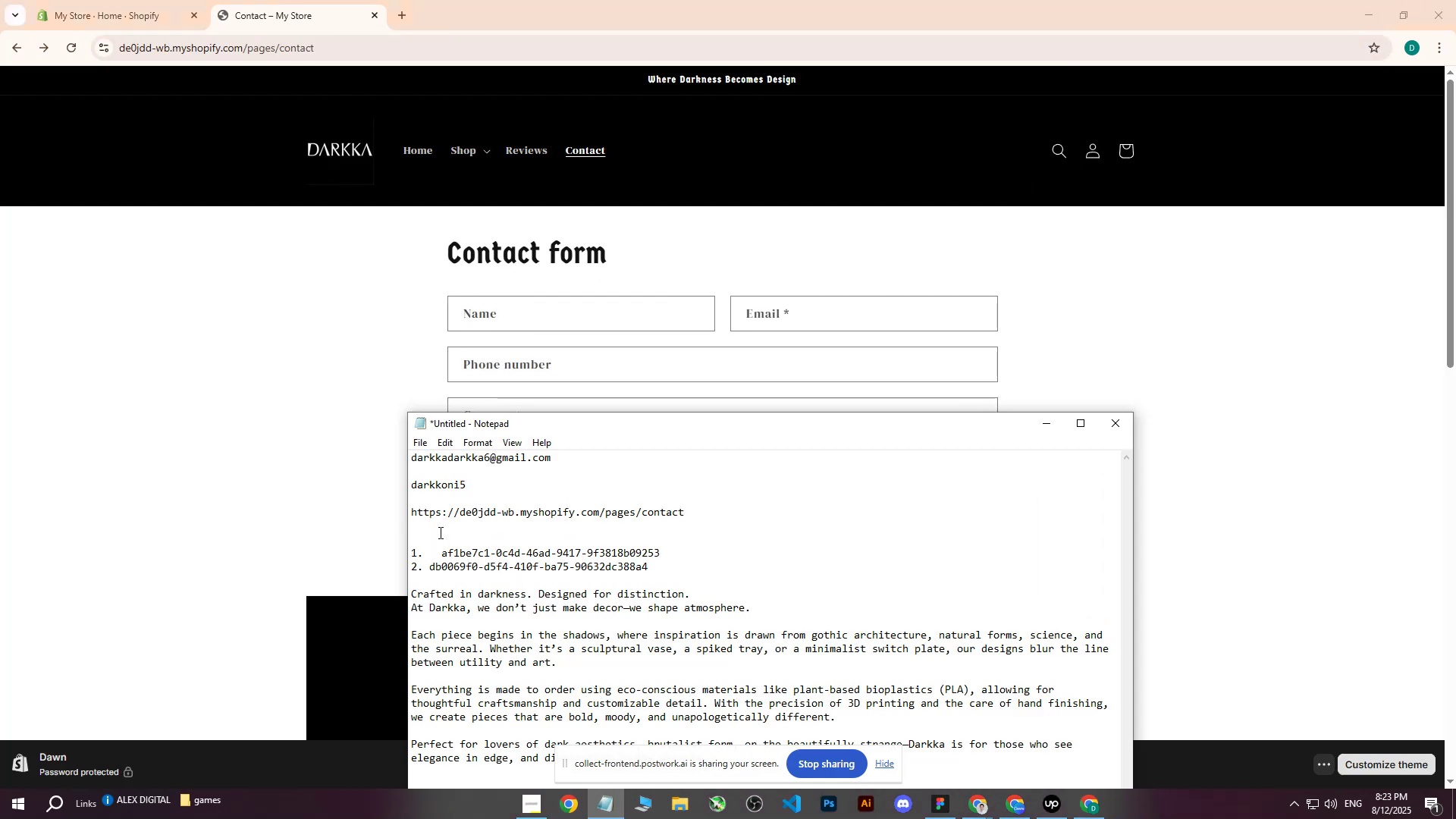 
left_click([439, 532])
 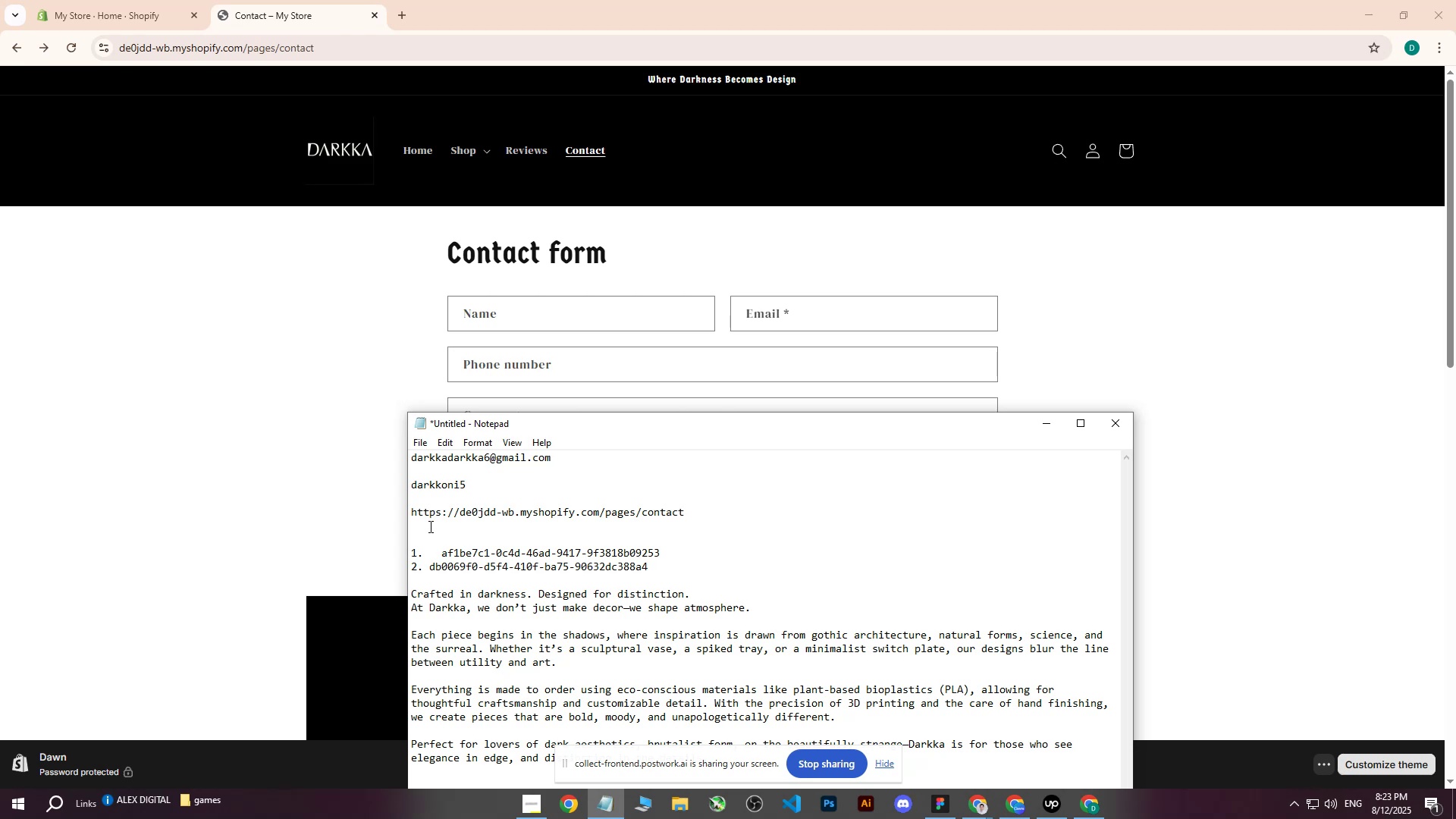 
left_click([422, 527])
 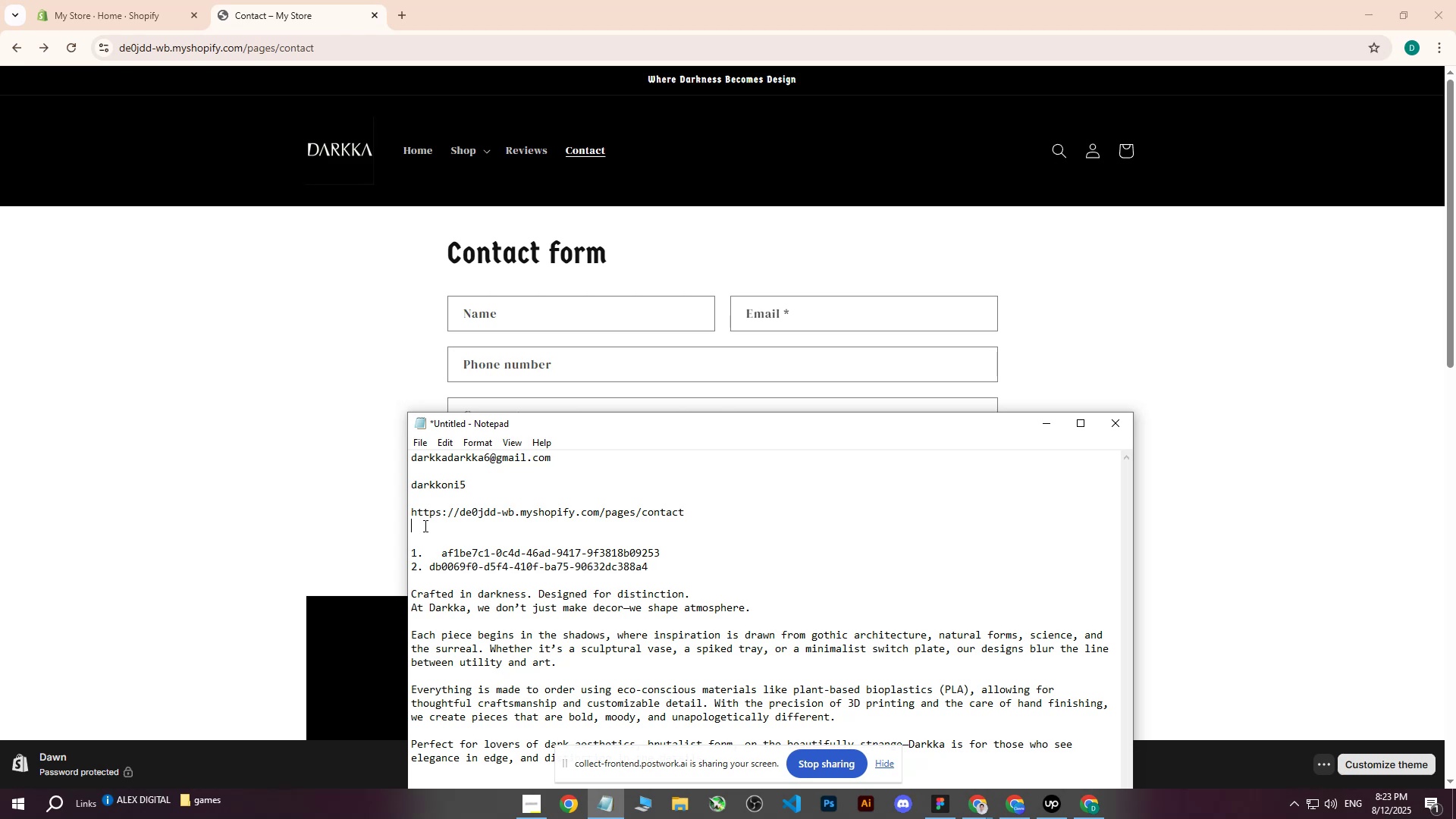 
type(Dianee2)
 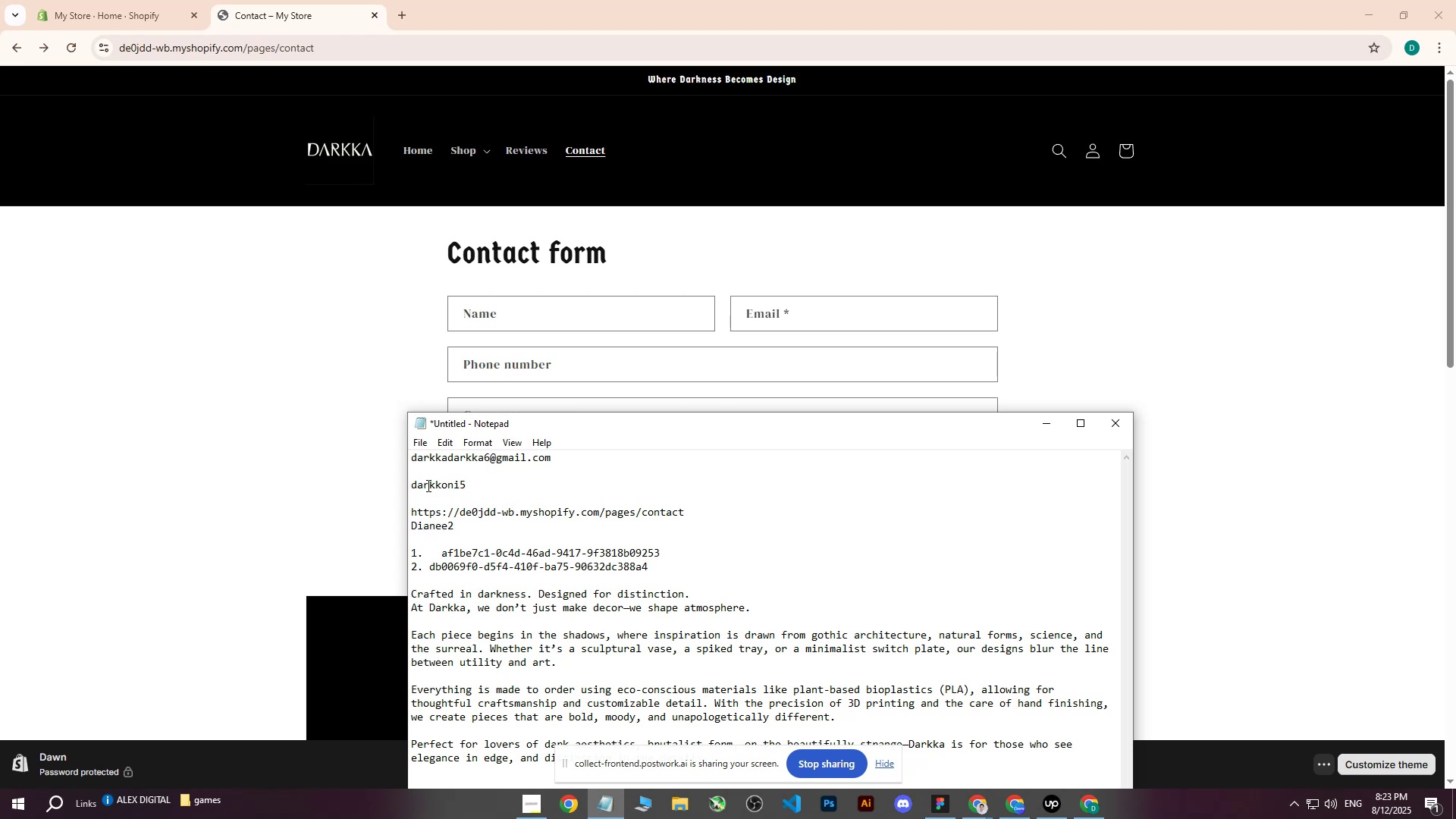 
left_click([414, 485])
 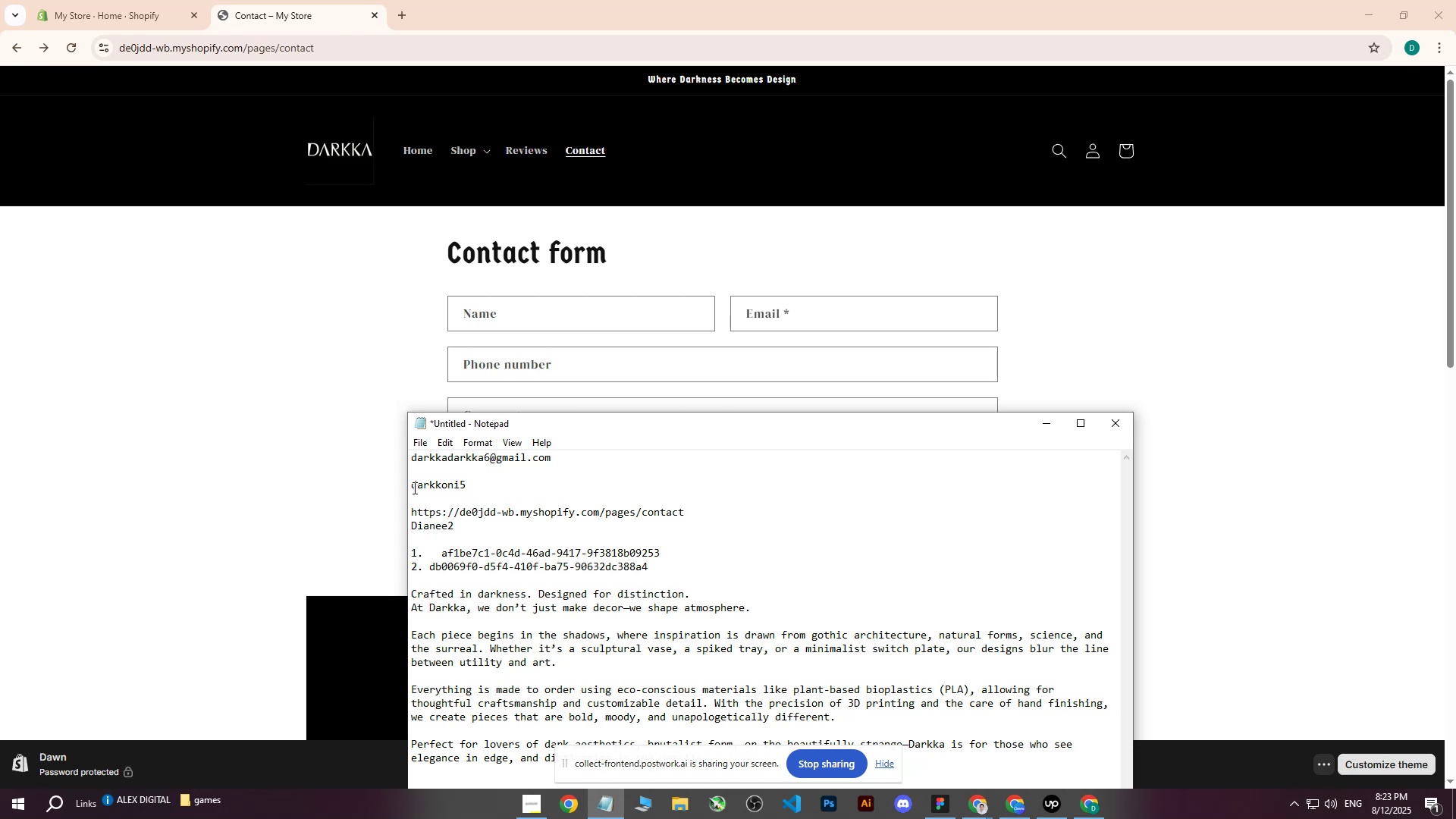 
left_click([413, 488])
 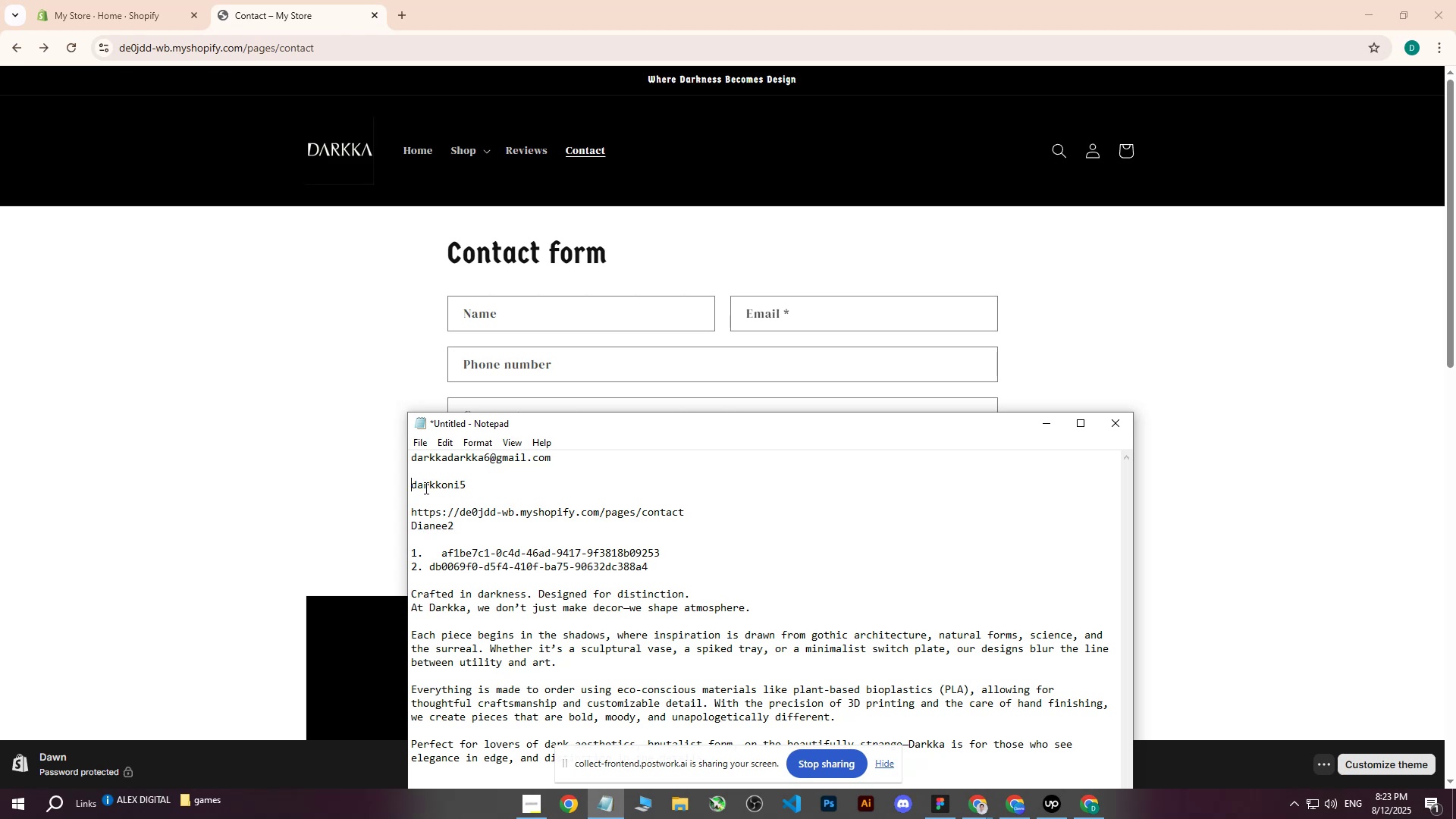 
key(Backspace)
 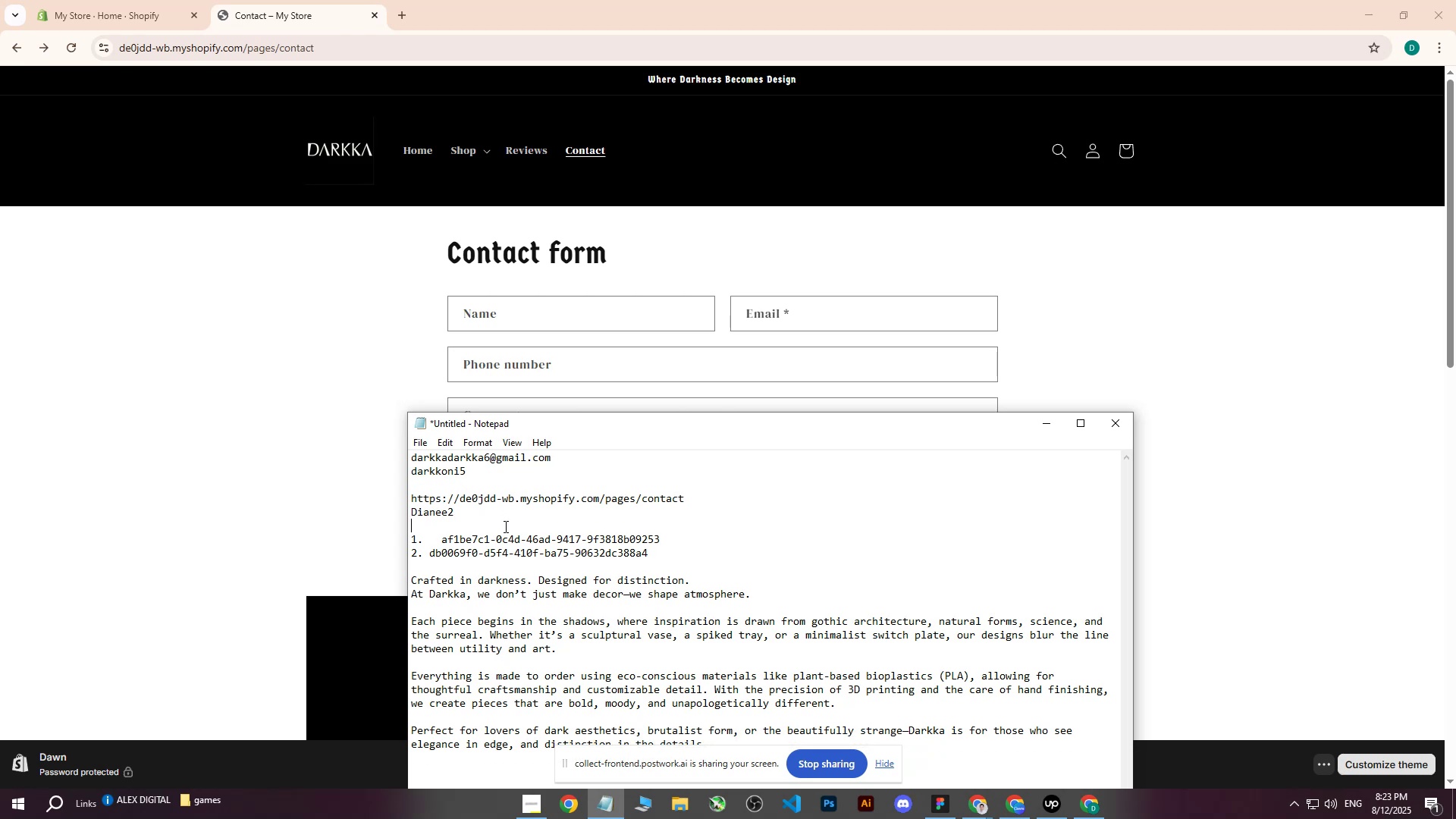 
double_click([541, 519])
 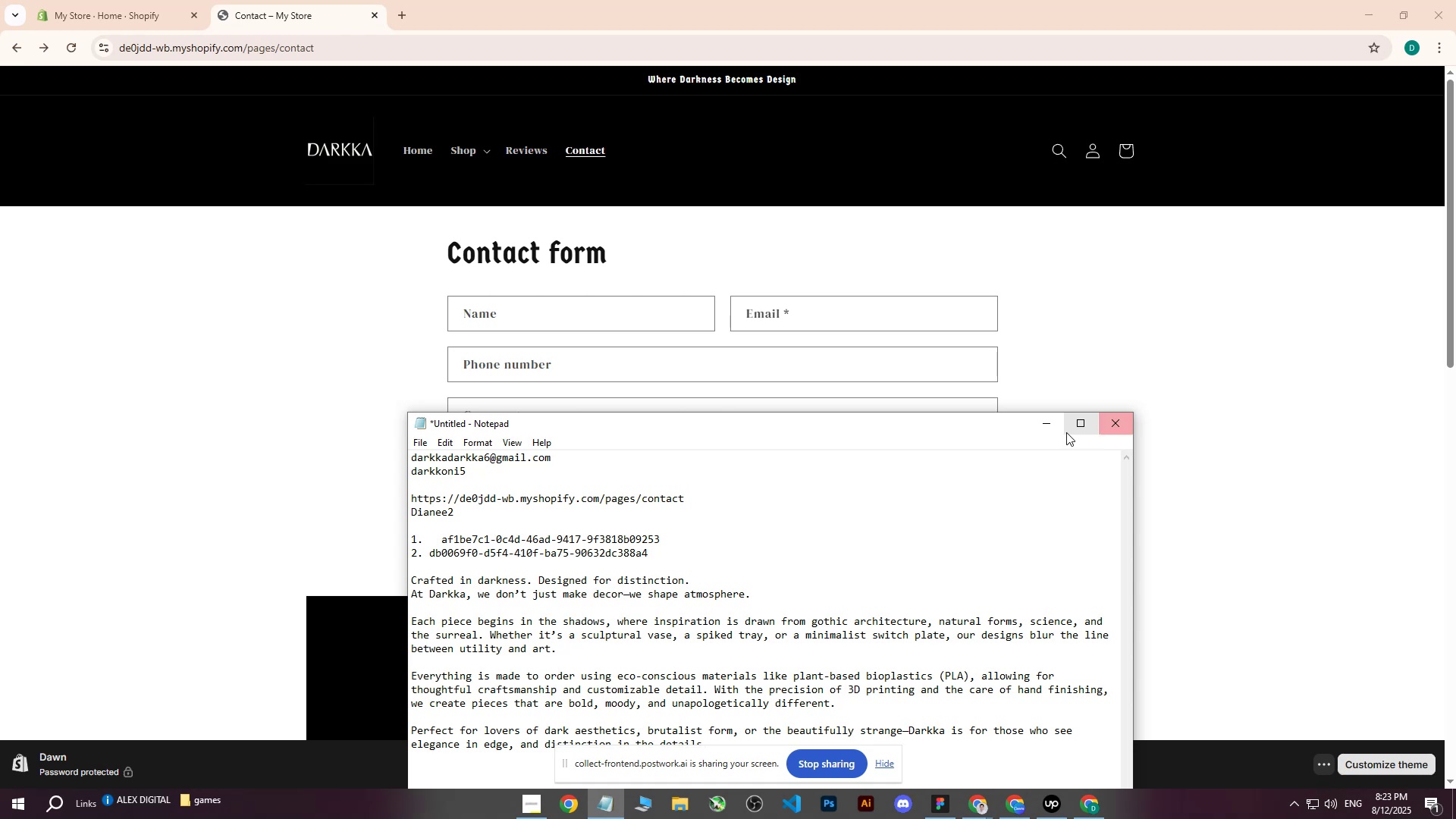 
left_click([1057, 429])
 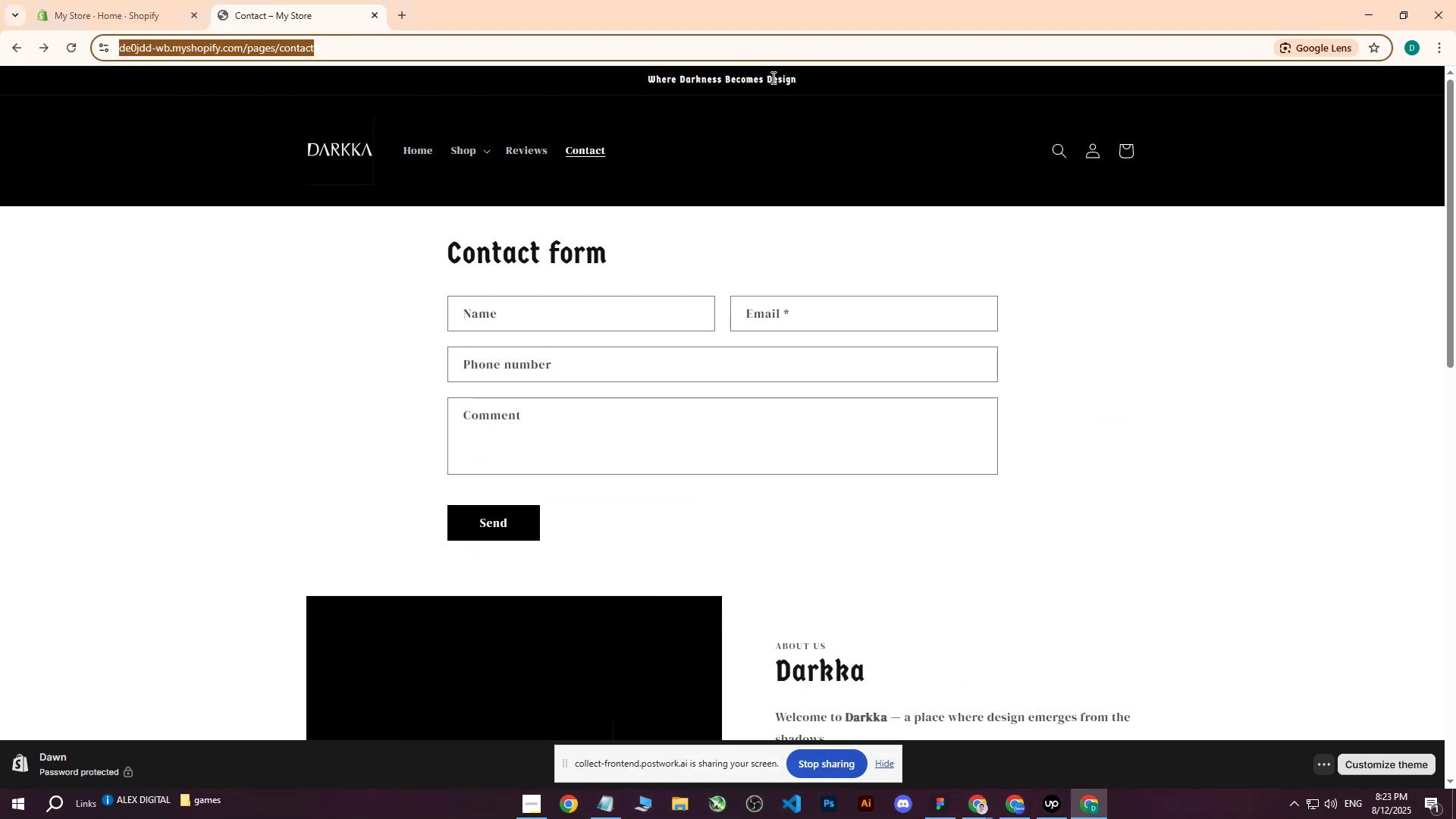 
left_click([381, 14])
 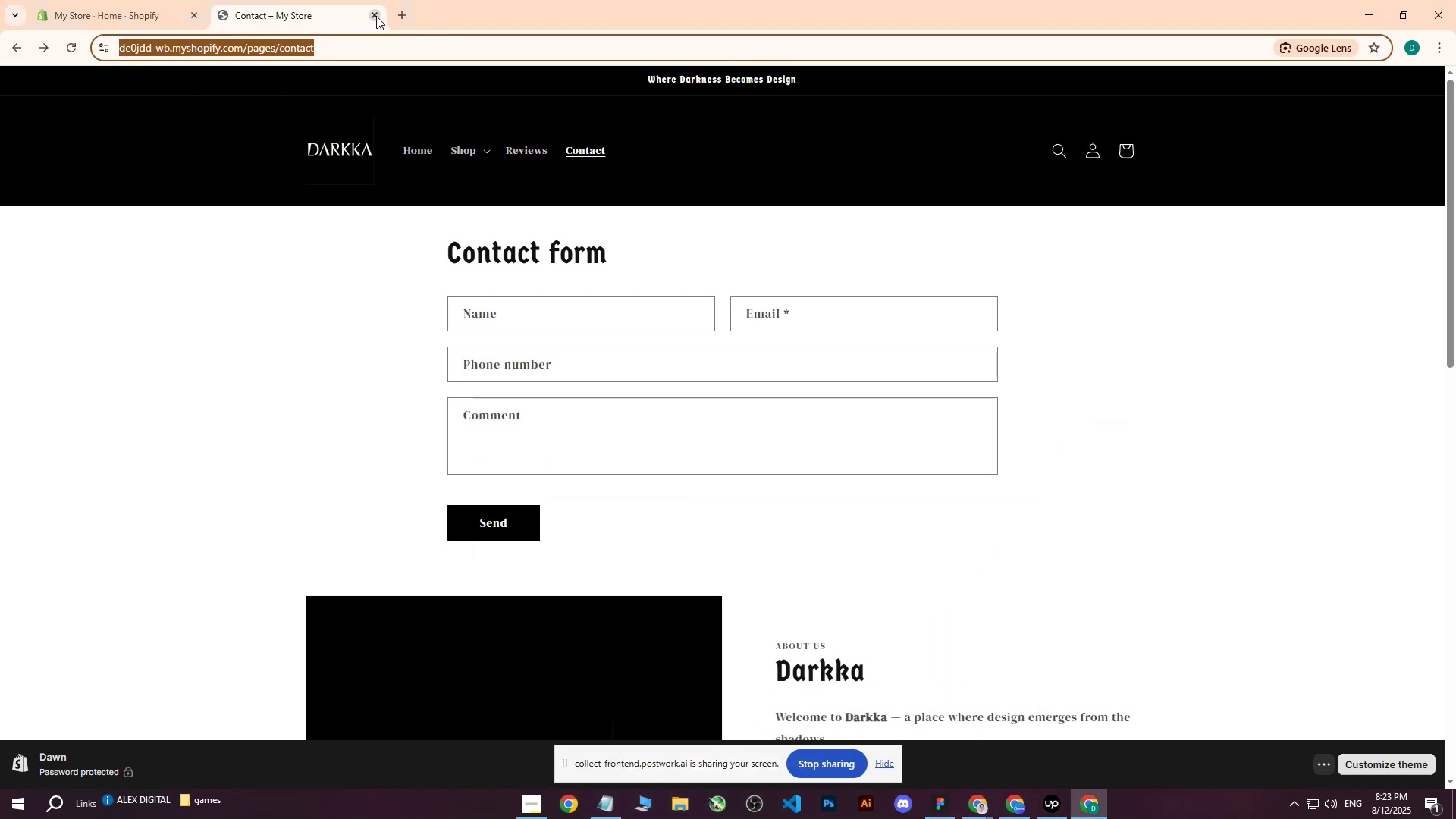 
left_click([376, 16])
 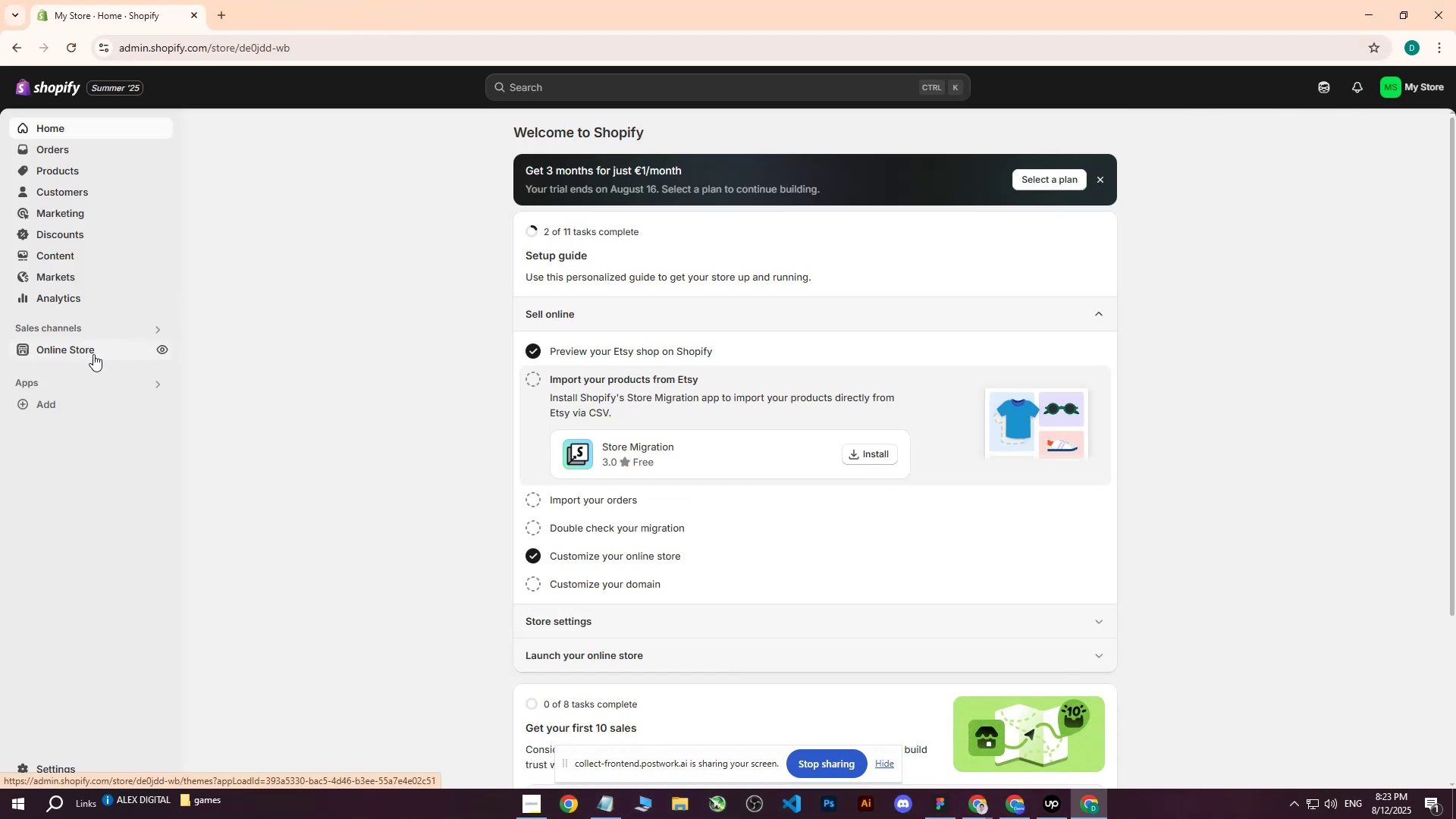 
scroll: coordinate [309, 323], scroll_direction: down, amount: 8.0
 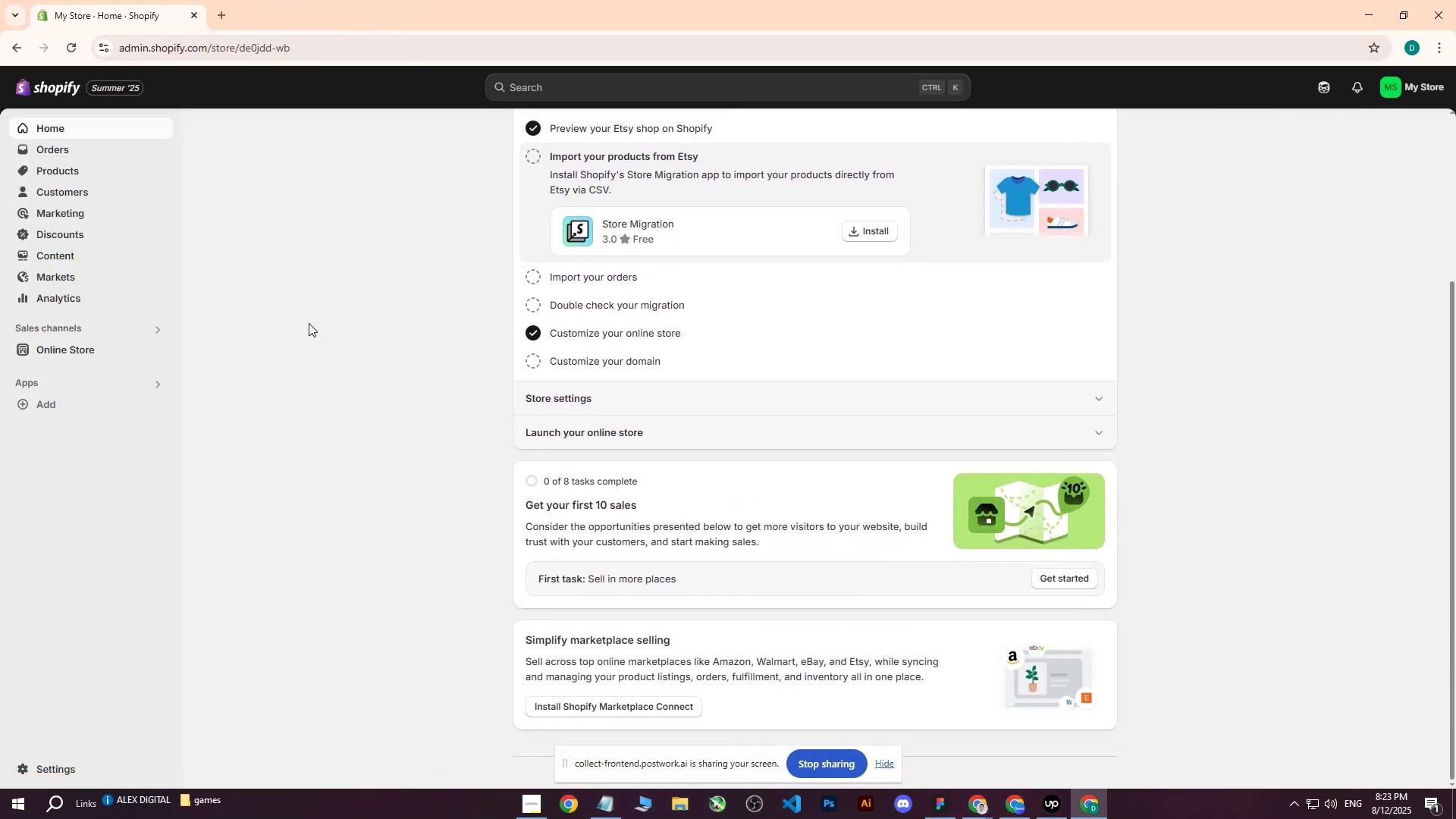 
scroll: coordinate [309, 323], scroll_direction: up, amount: 9.0
 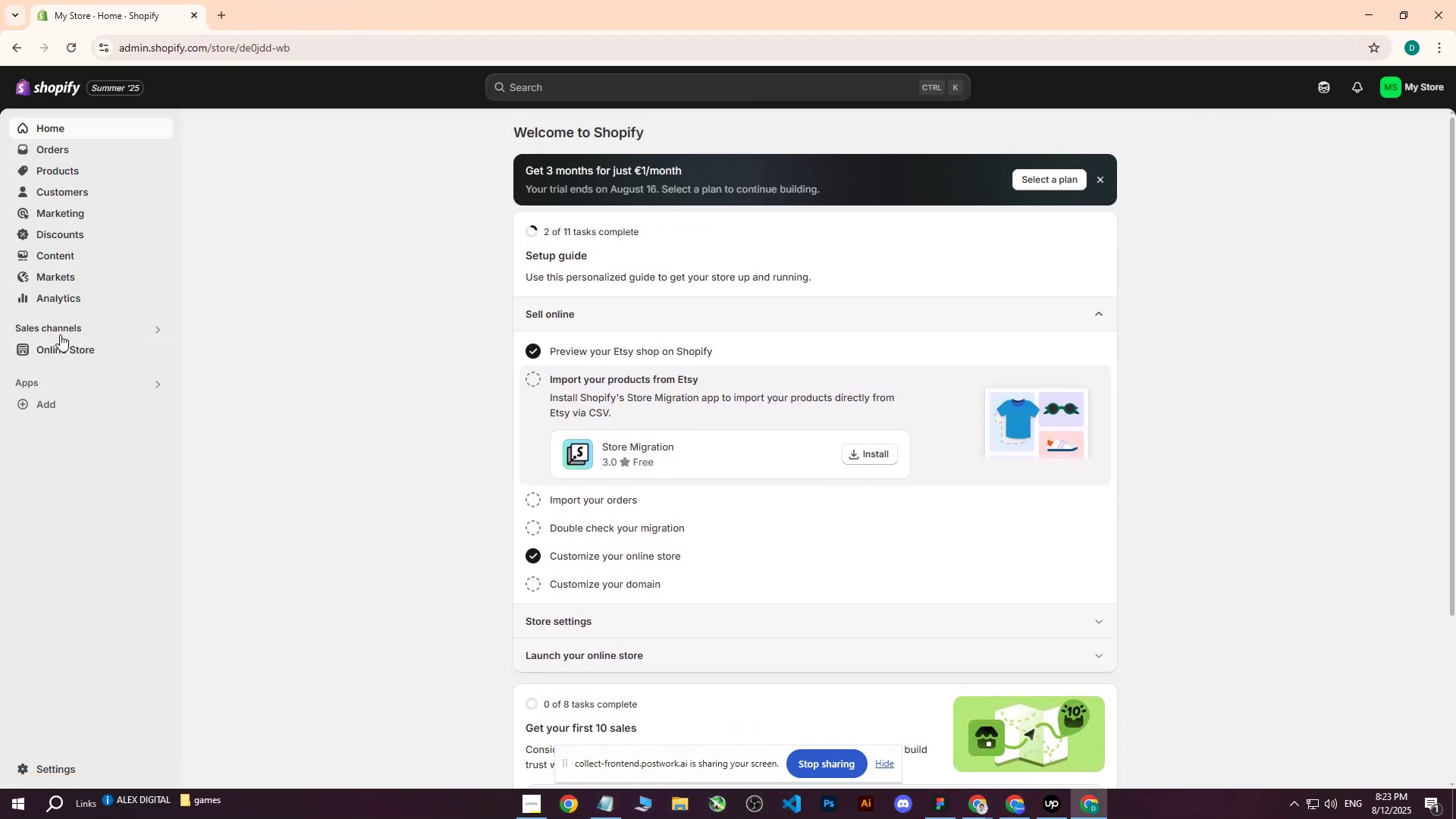 
left_click([58, 347])
 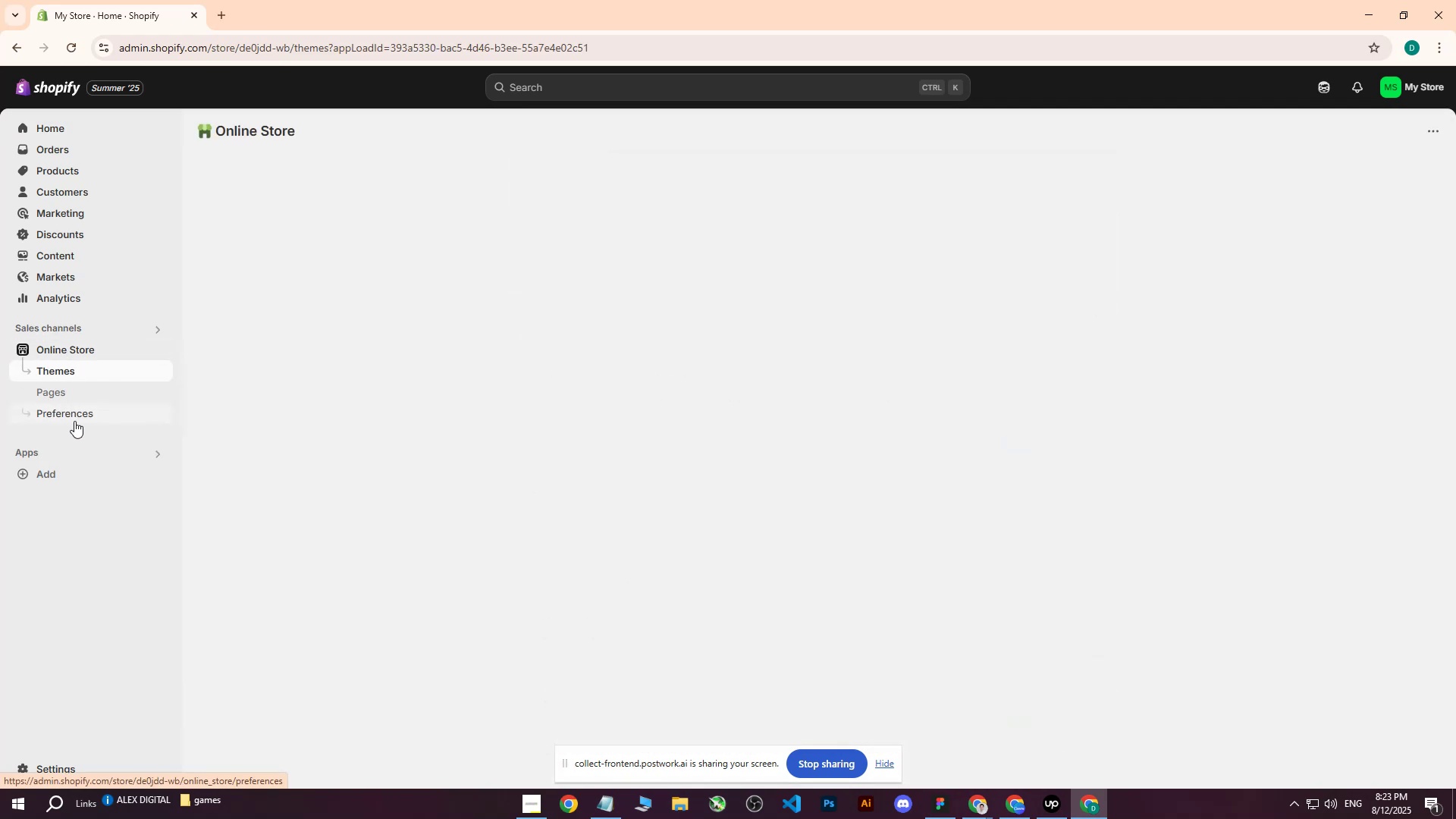 
left_click([71, 415])
 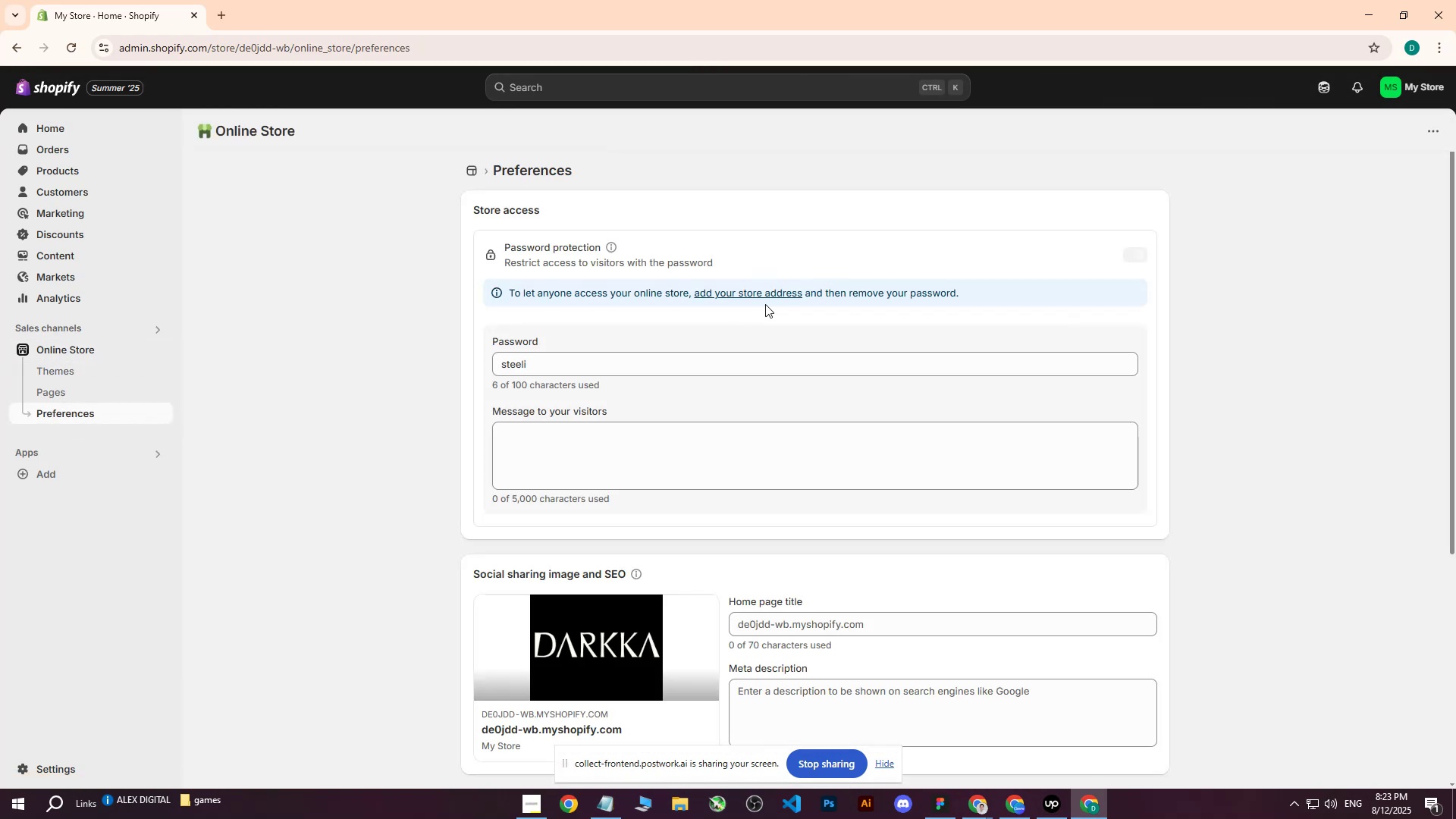 
left_click_drag(start_coordinate=[660, 356], to_coordinate=[554, 362])
 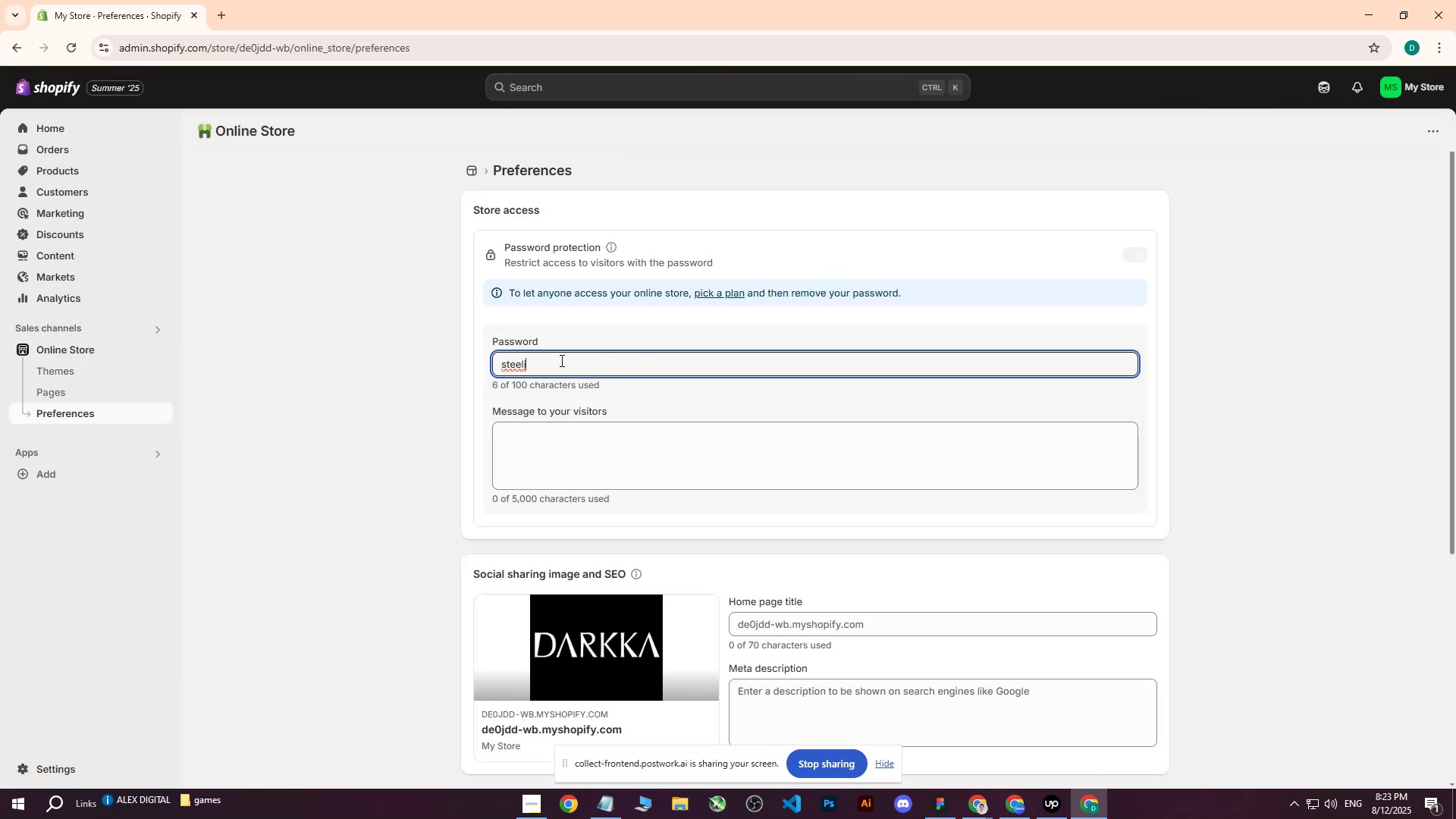 
left_click_drag(start_coordinate=[561, 360], to_coordinate=[409, 362])
 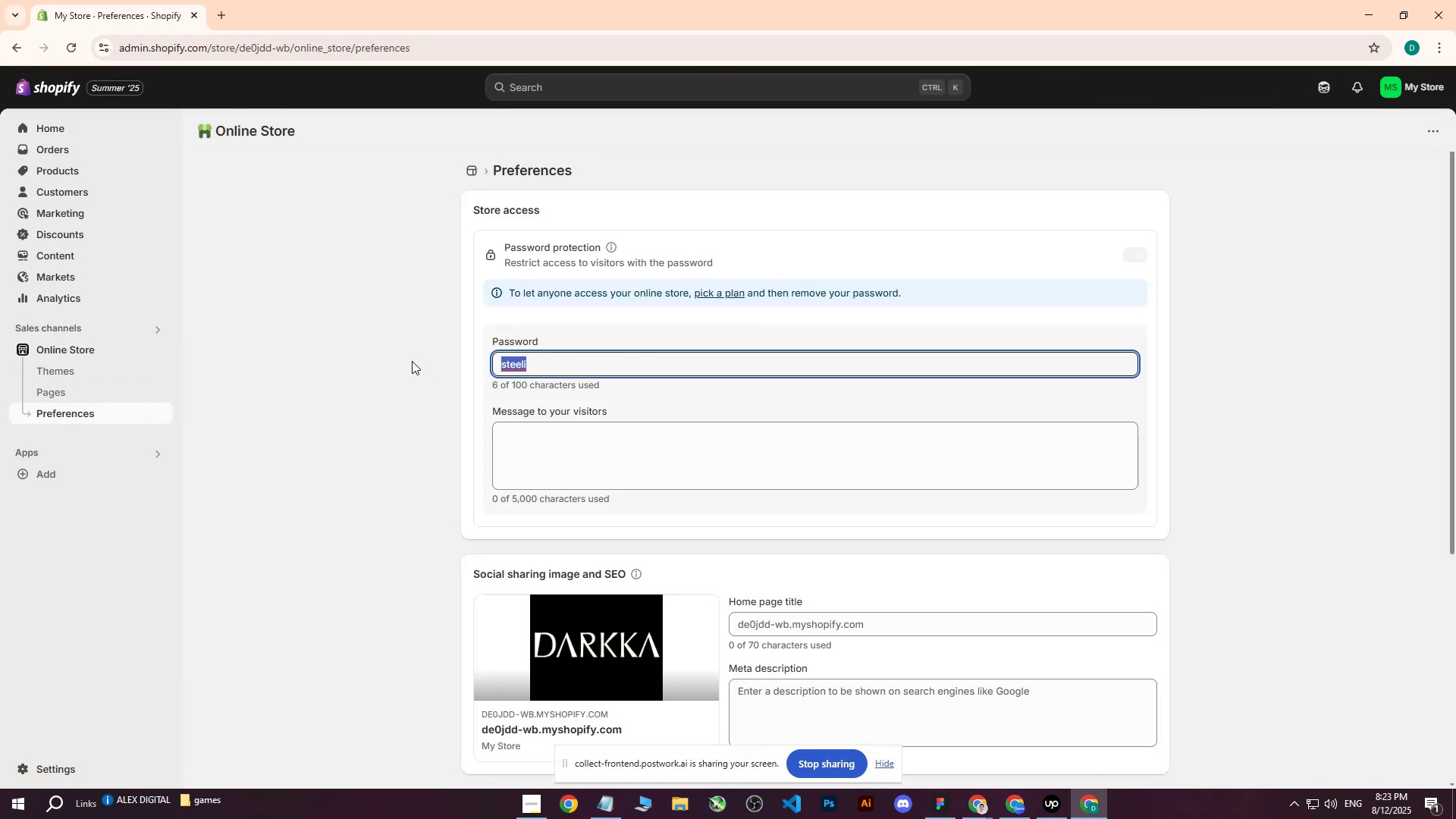 
type(Dianee2)
 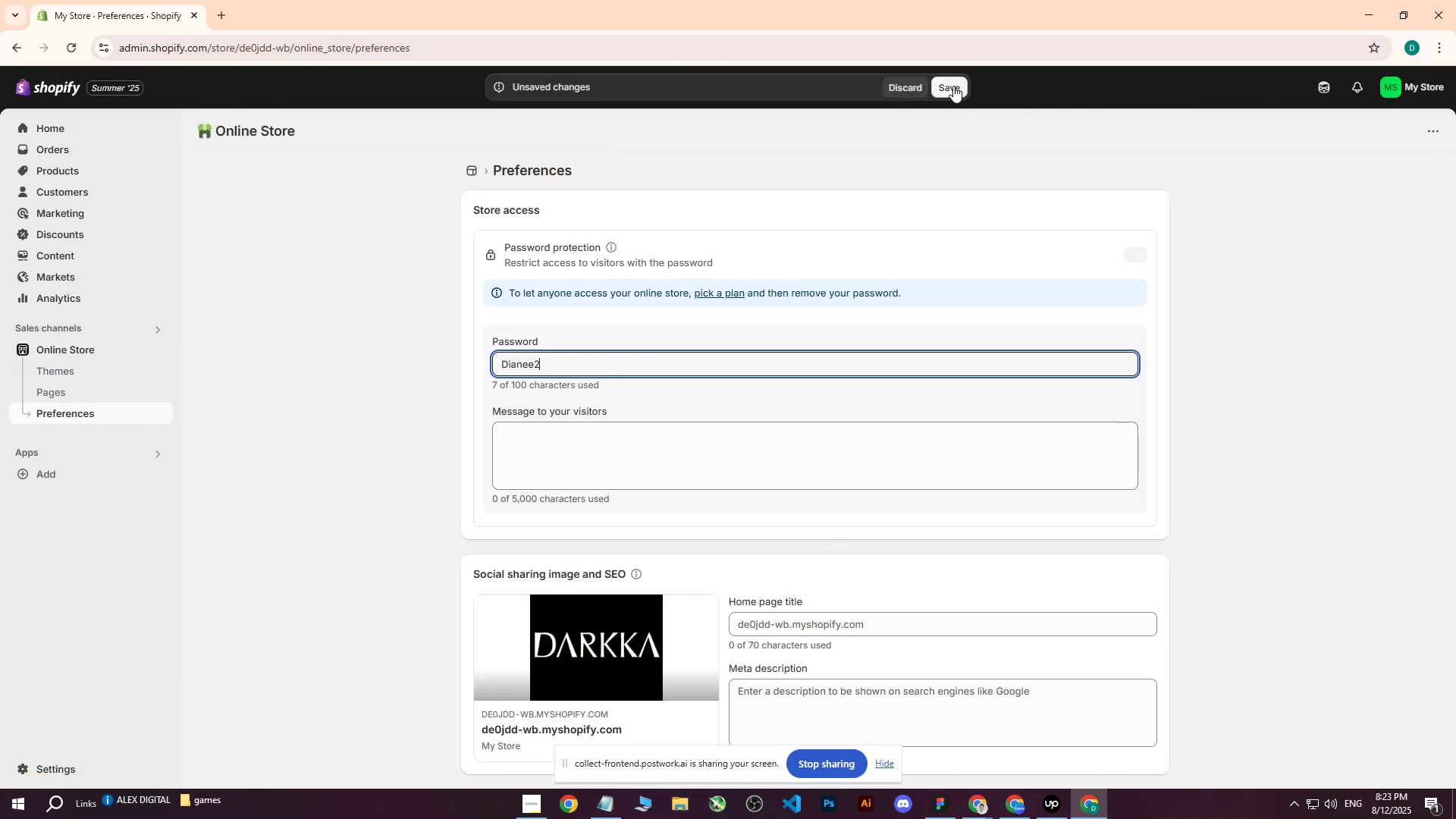 
left_click([673, 444])
 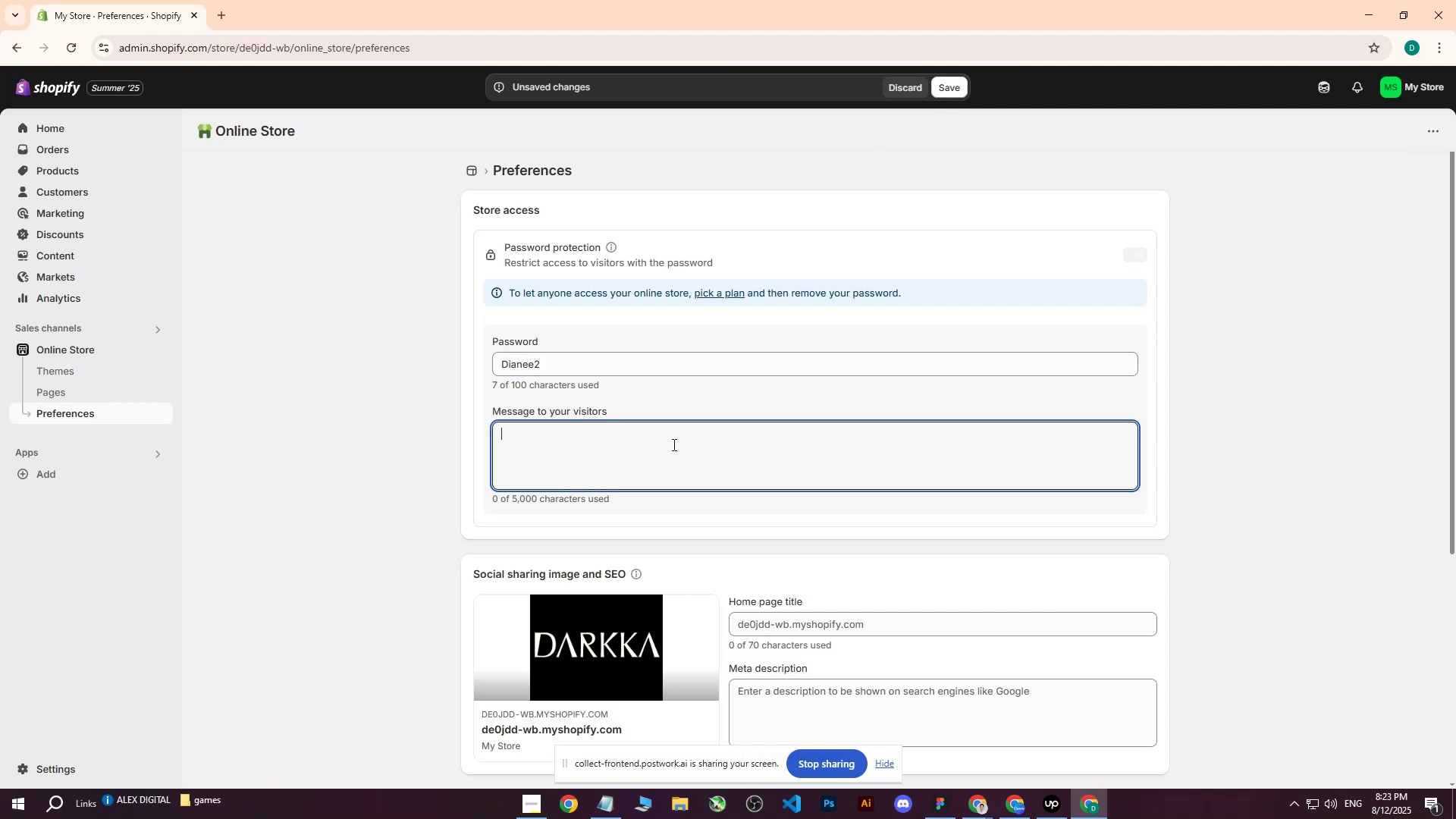 
type(aweAE)
key(Backspace)
key(Backspace)
key(Backspace)
key(Backspace)
key(Backspace)
type(Welcome)
 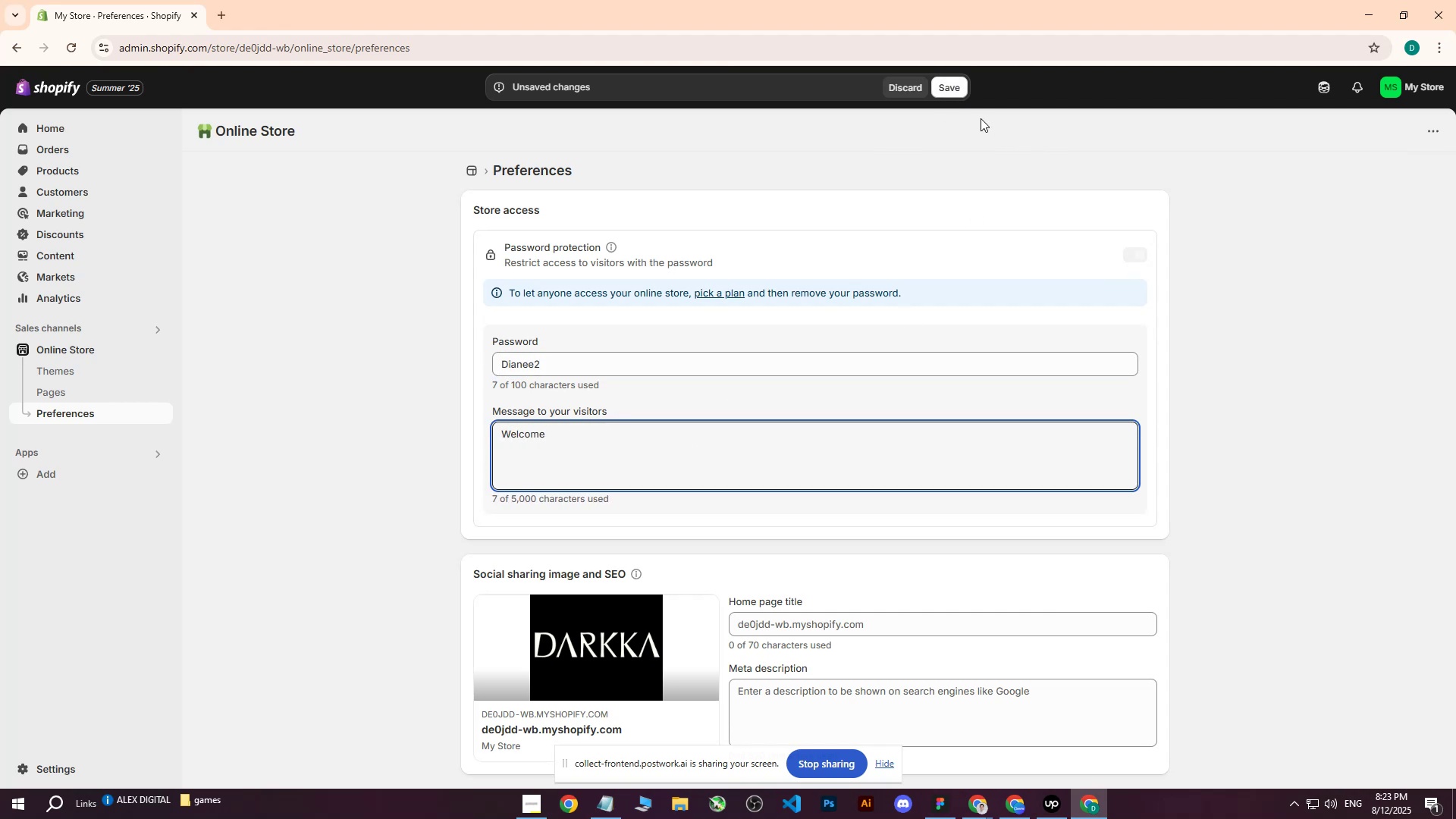 
left_click([957, 81])
 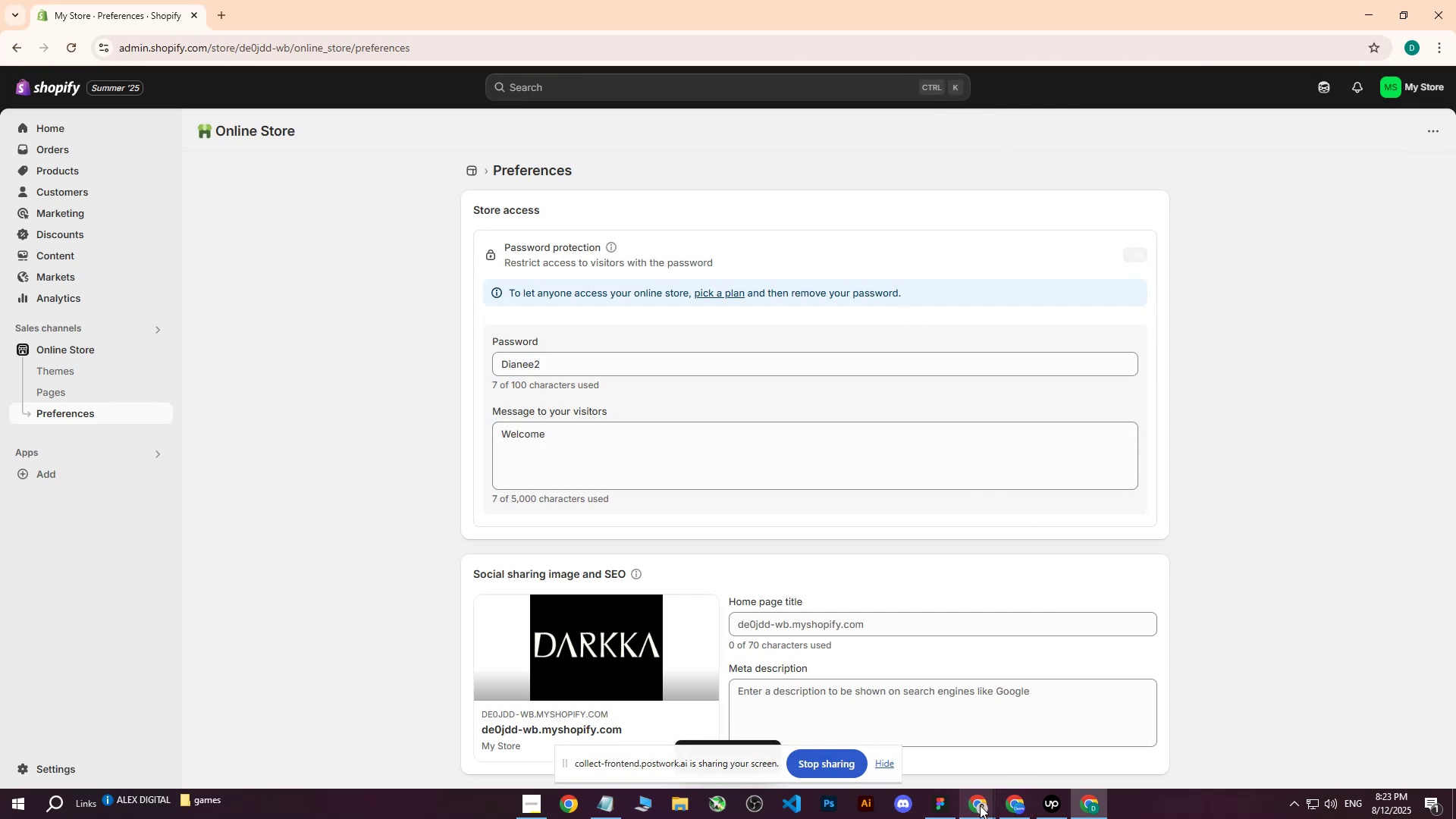 
left_click([1224, 292])
 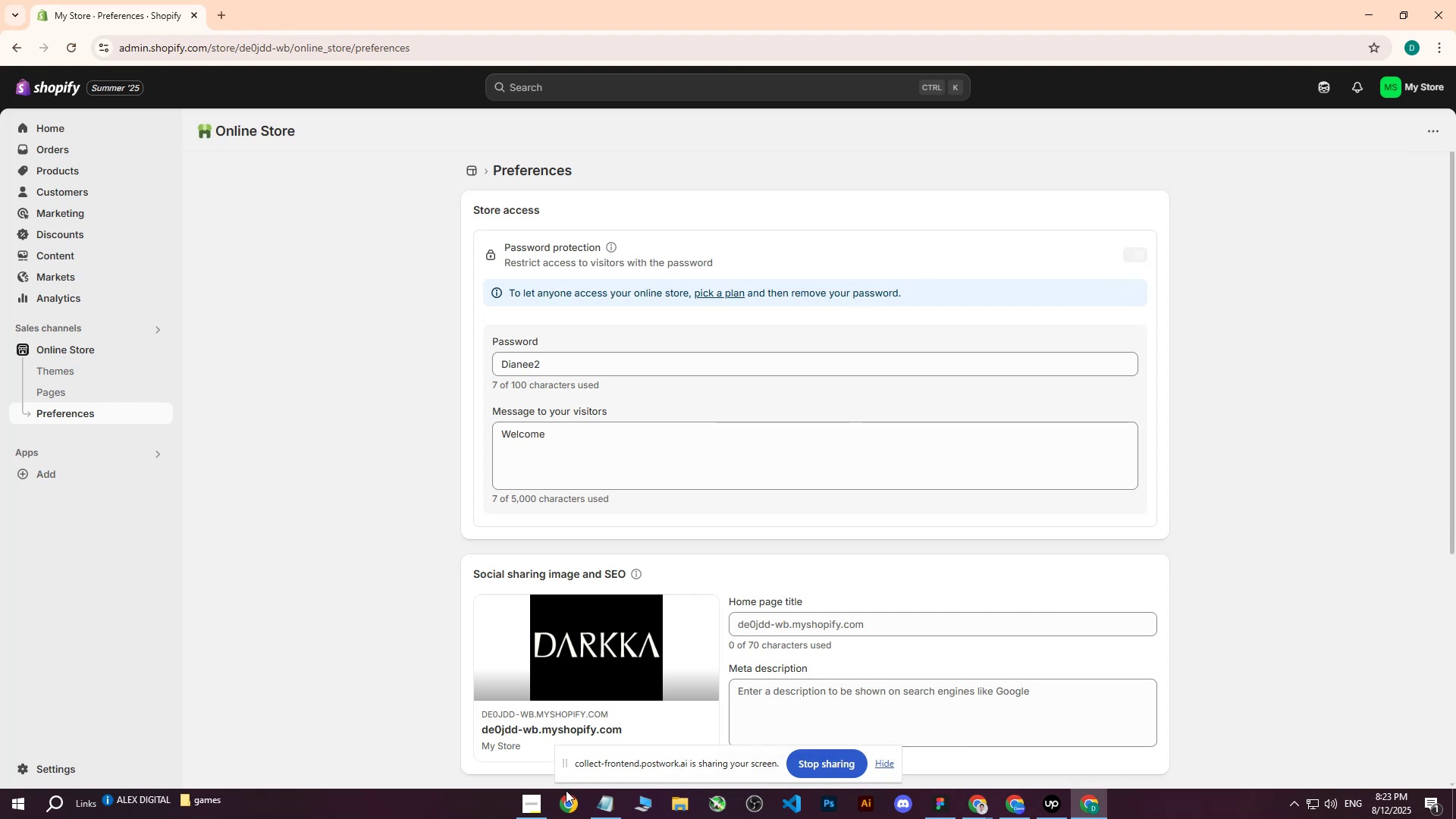 
wait(5.32)
 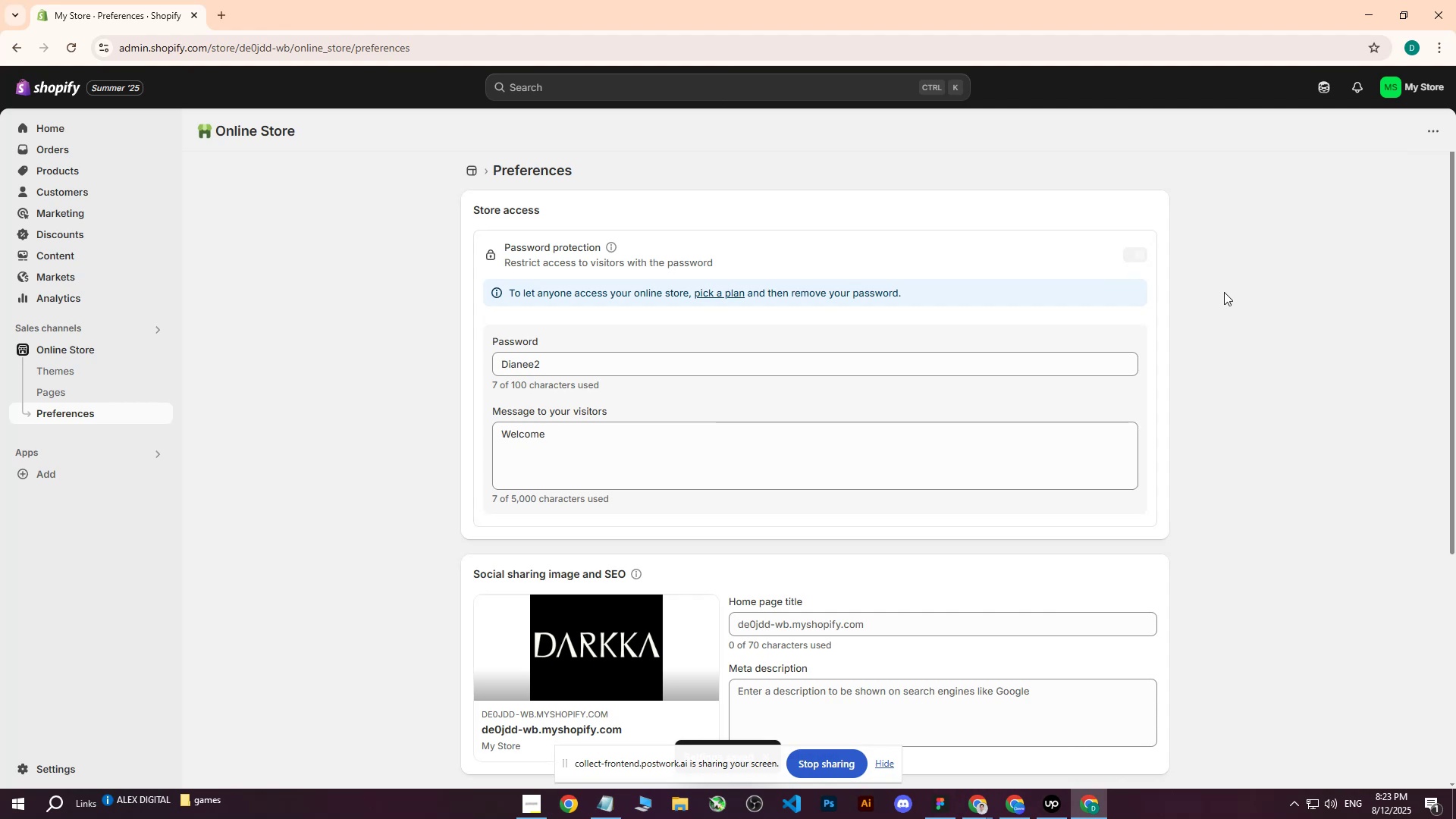 
left_click_drag(start_coordinate=[704, 498], to_coordinate=[413, 500])
 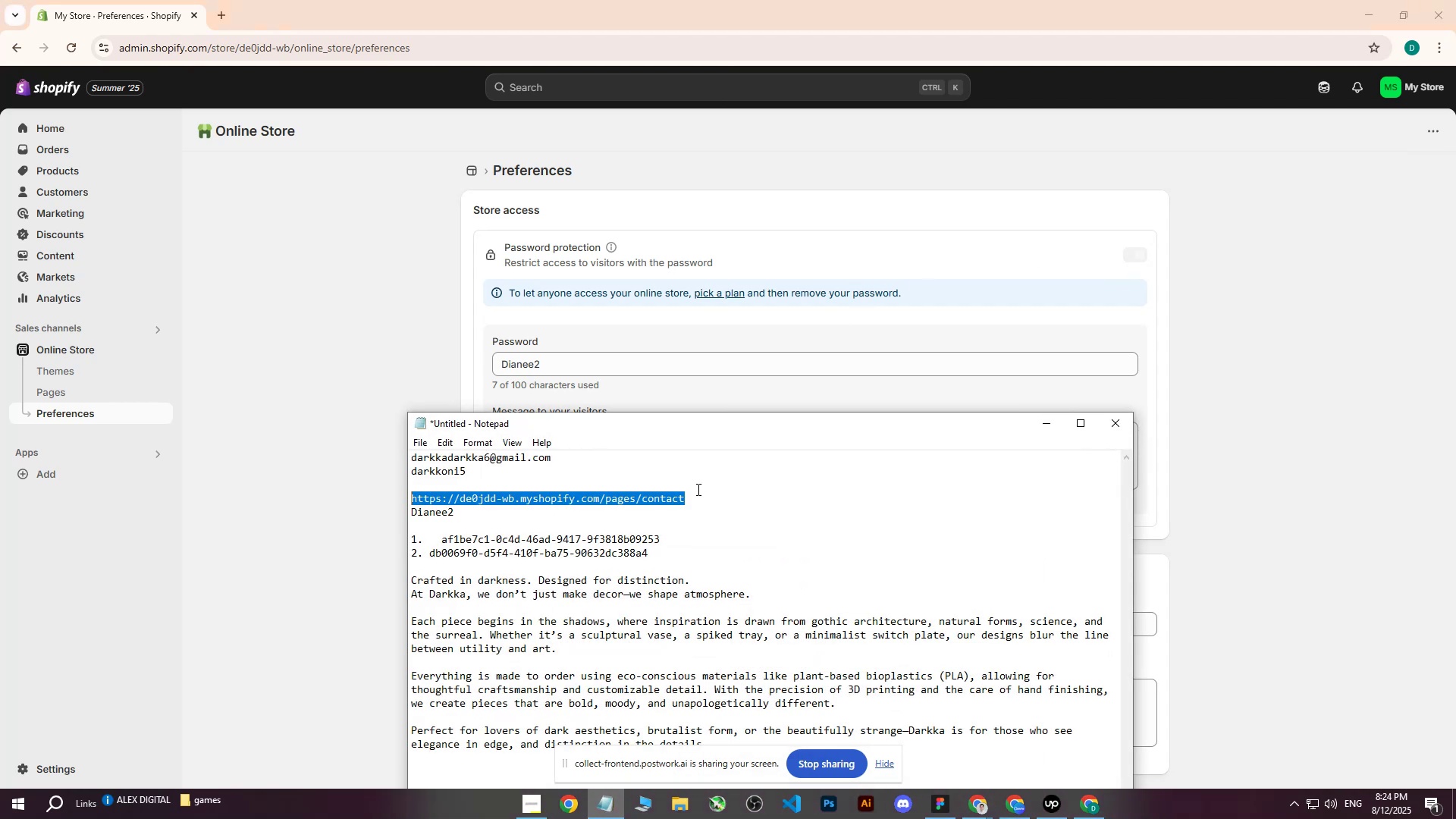 
hold_key(key=ControlLeft, duration=0.44)
 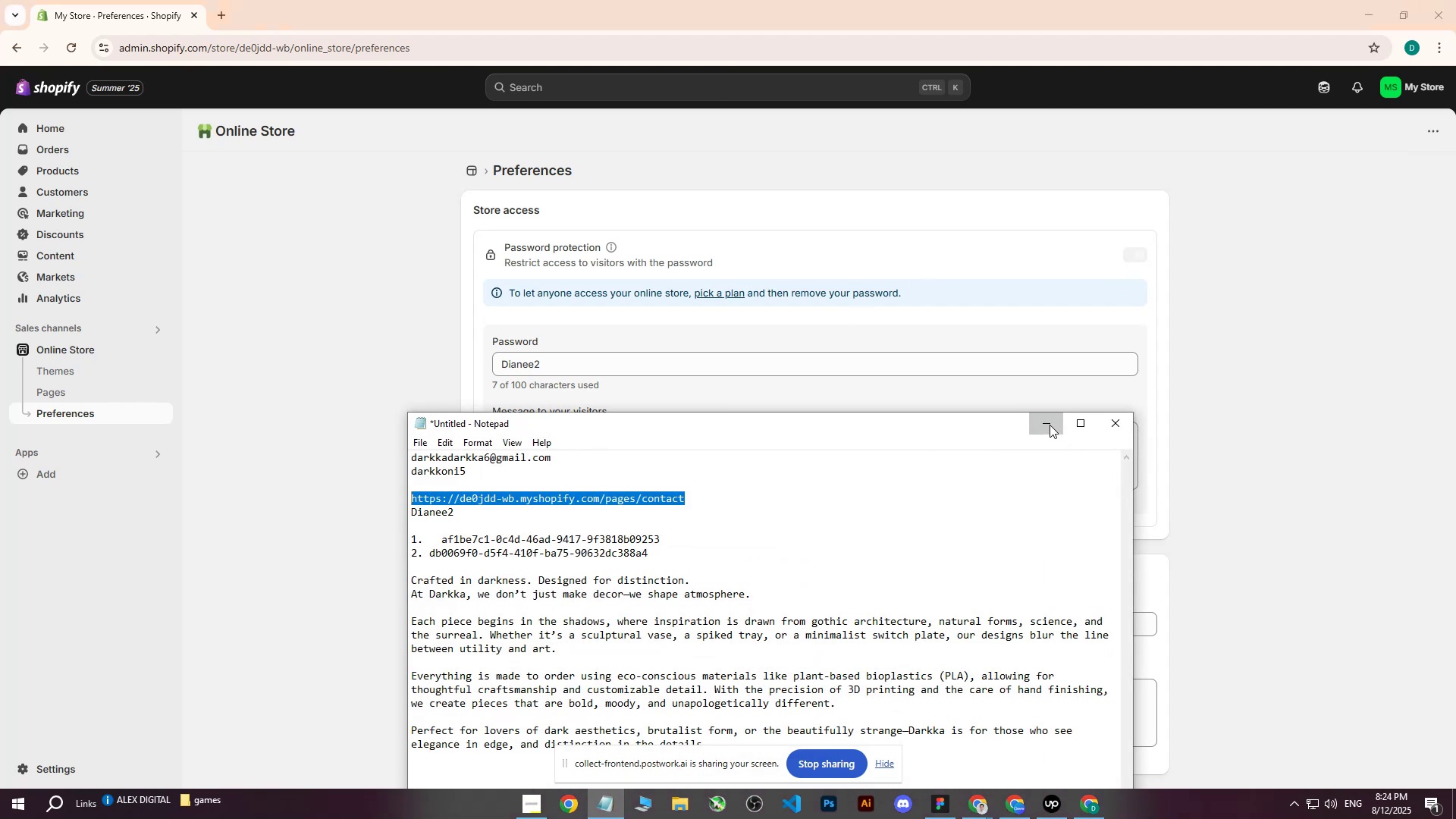 
left_click([1050, 425])
 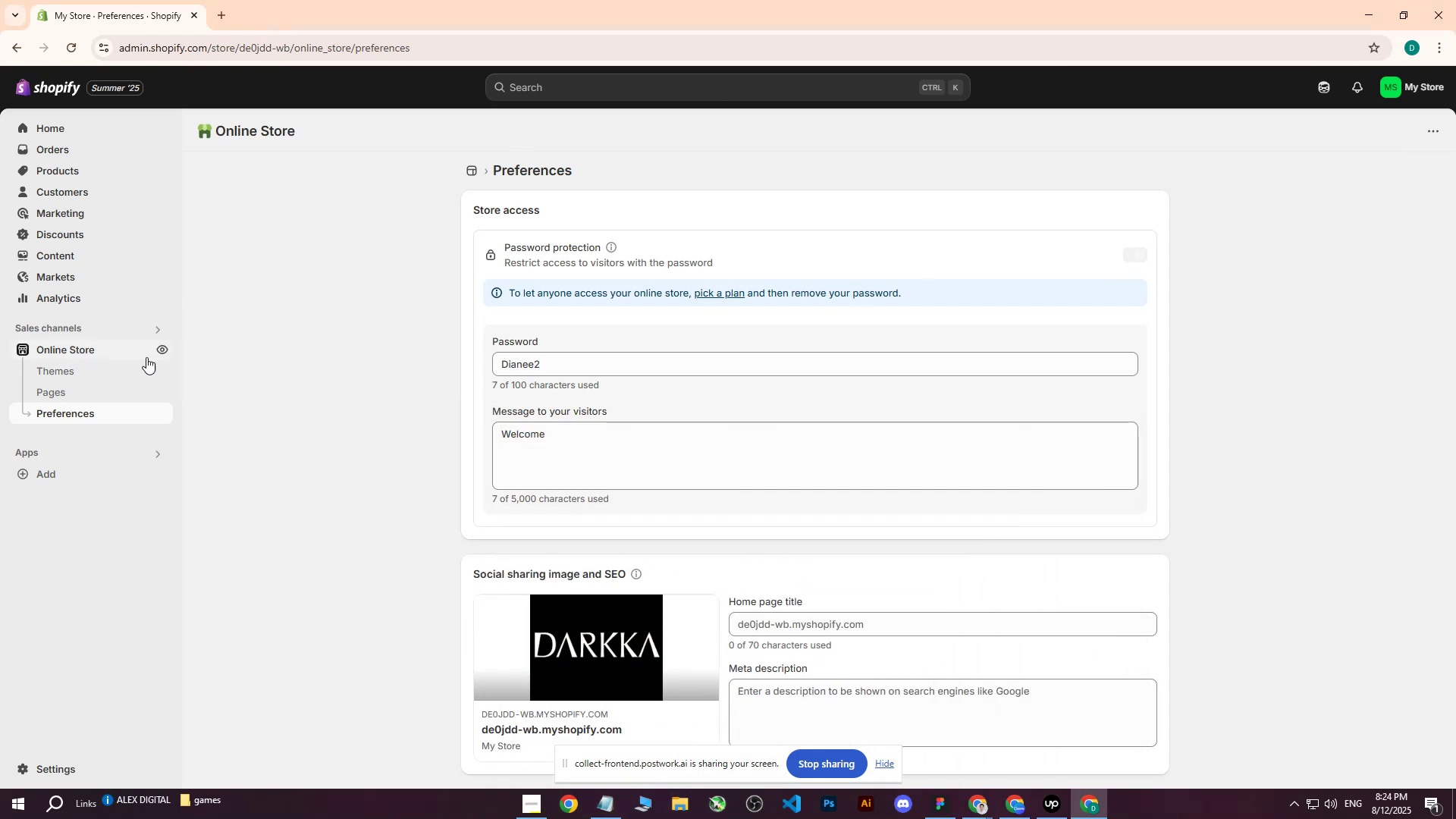 
left_click([158, 355])
 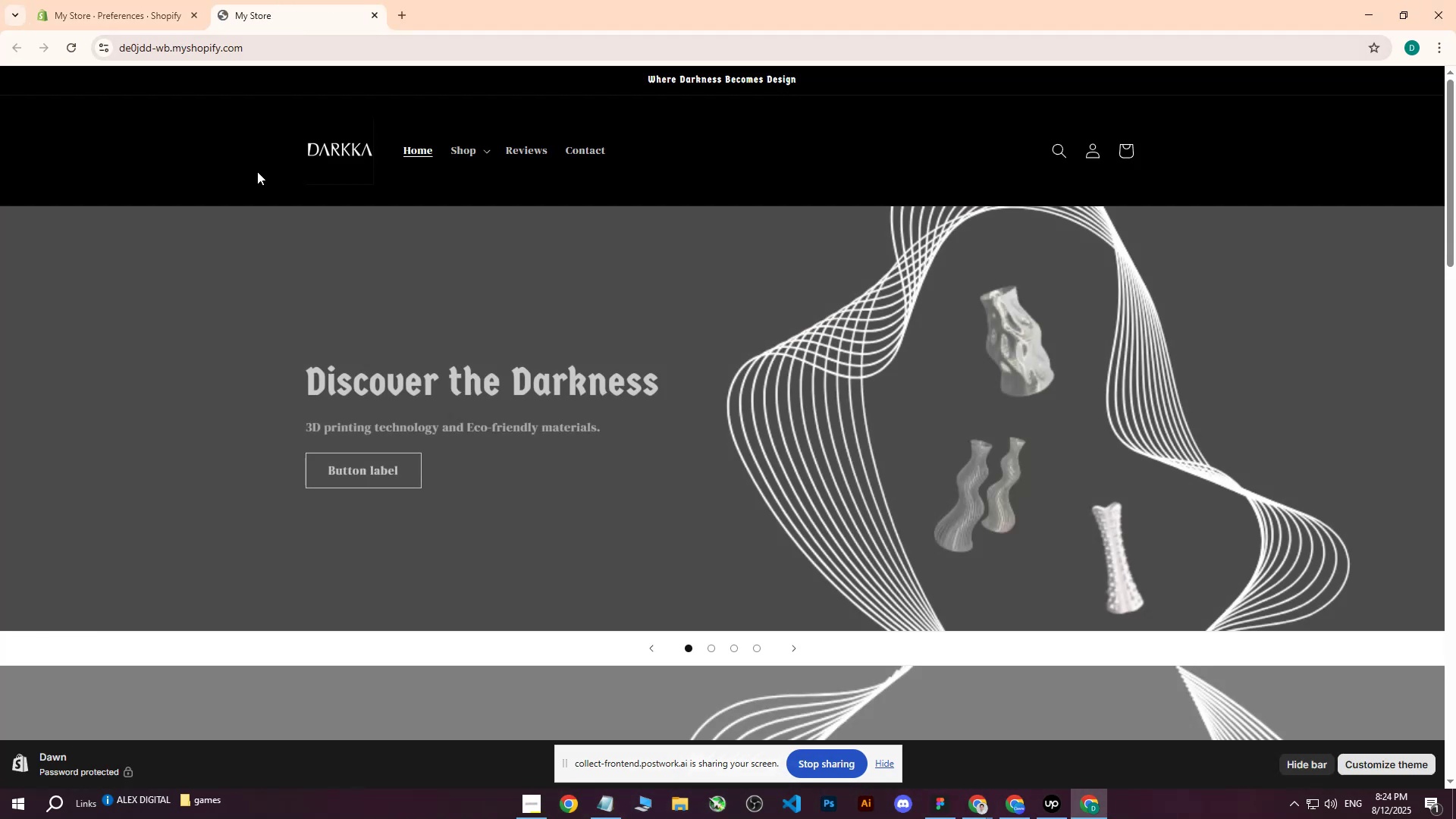 
left_click([228, 60])
 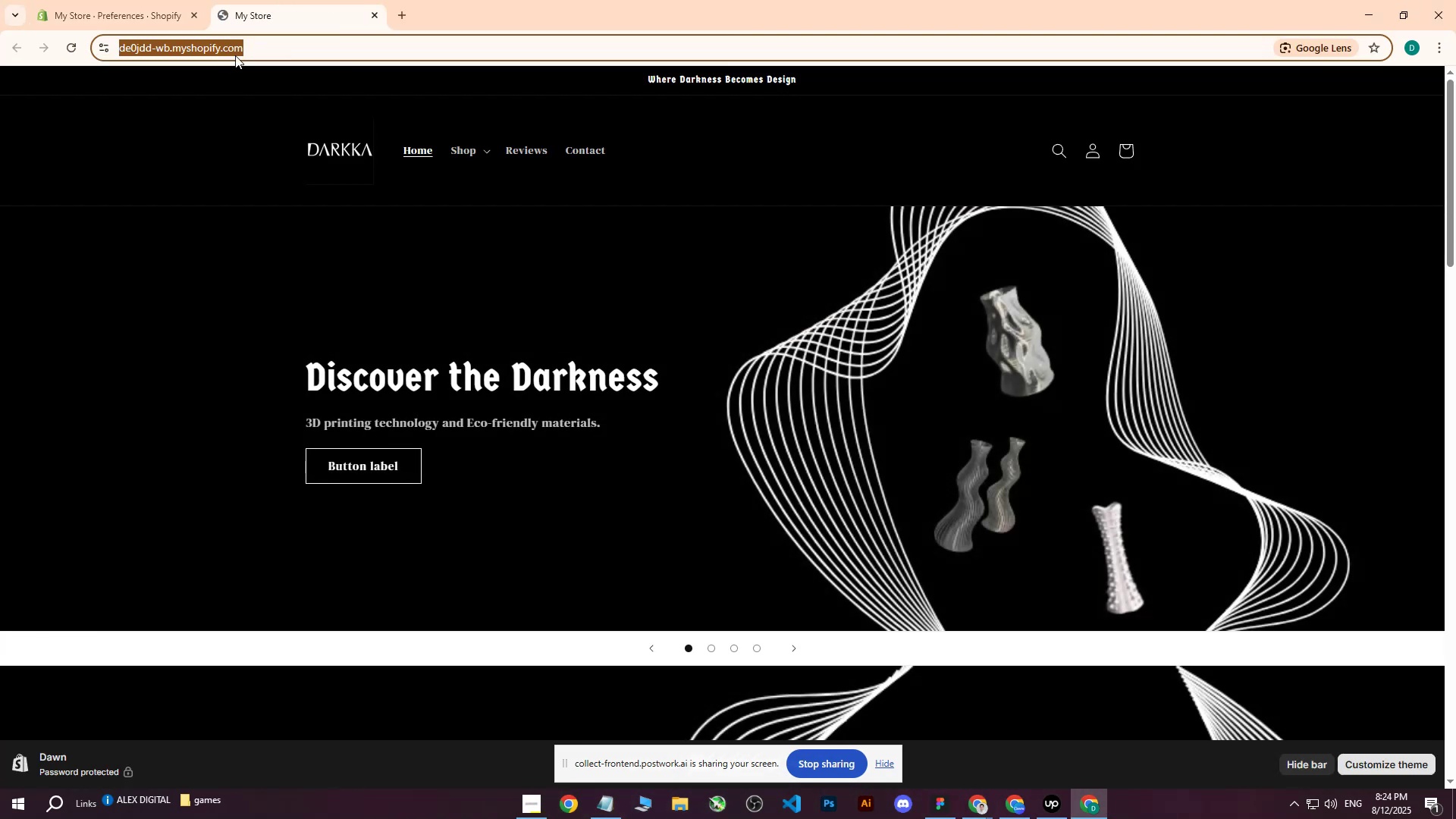 
key(Control+ControlLeft)
 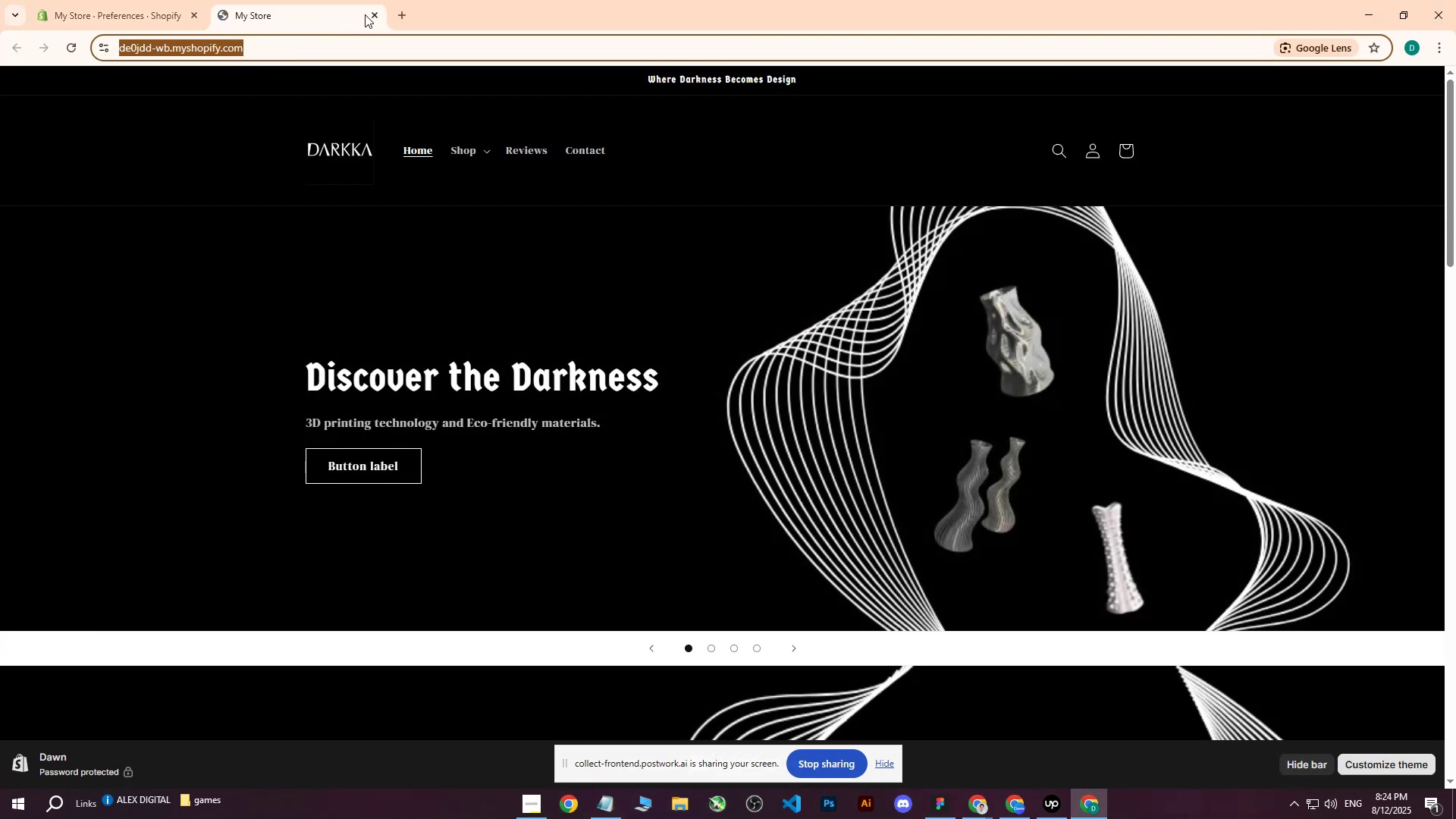 
key(Control+C)
 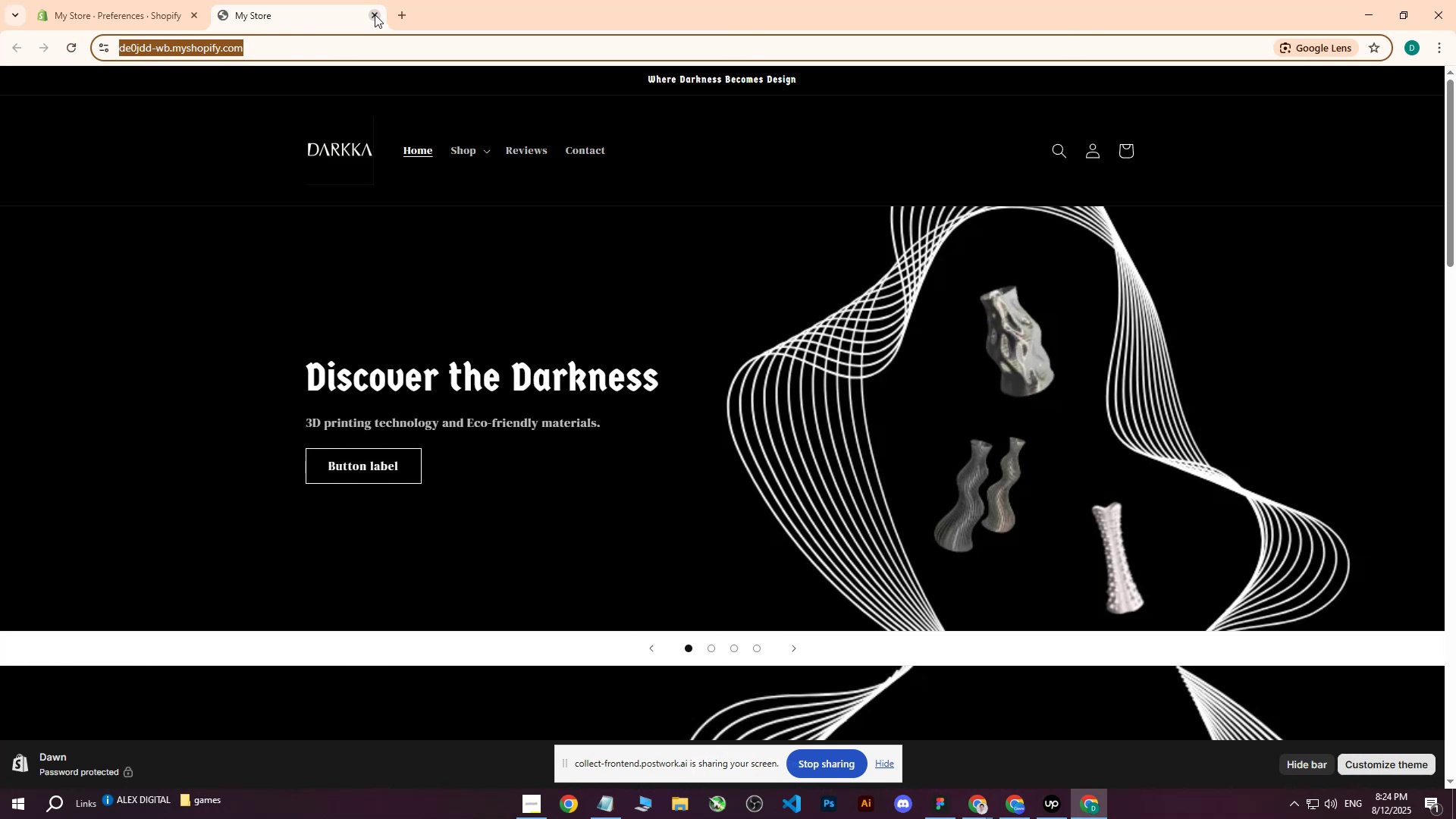 
left_click([375, 14])
 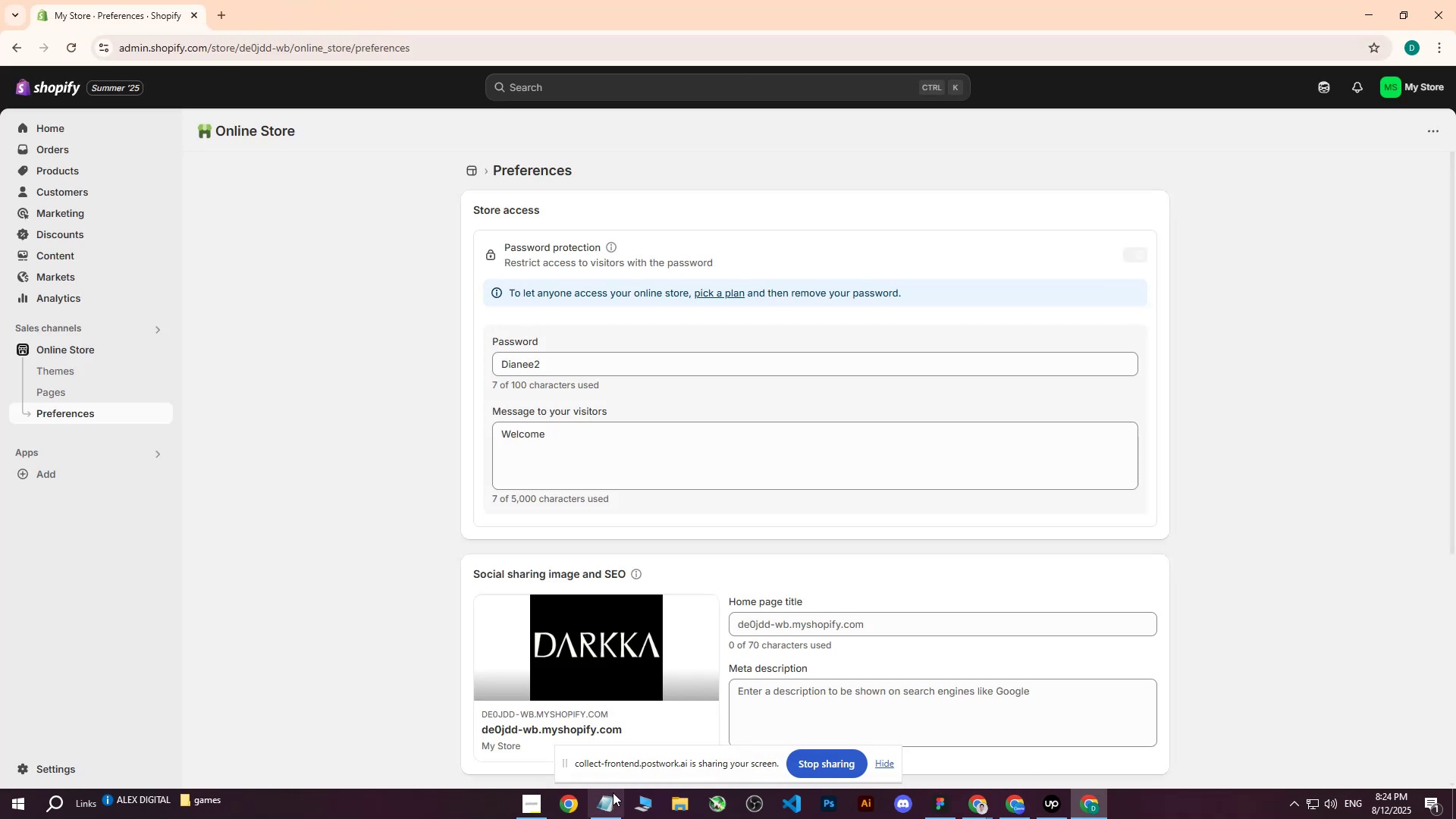 
left_click([604, 805])
 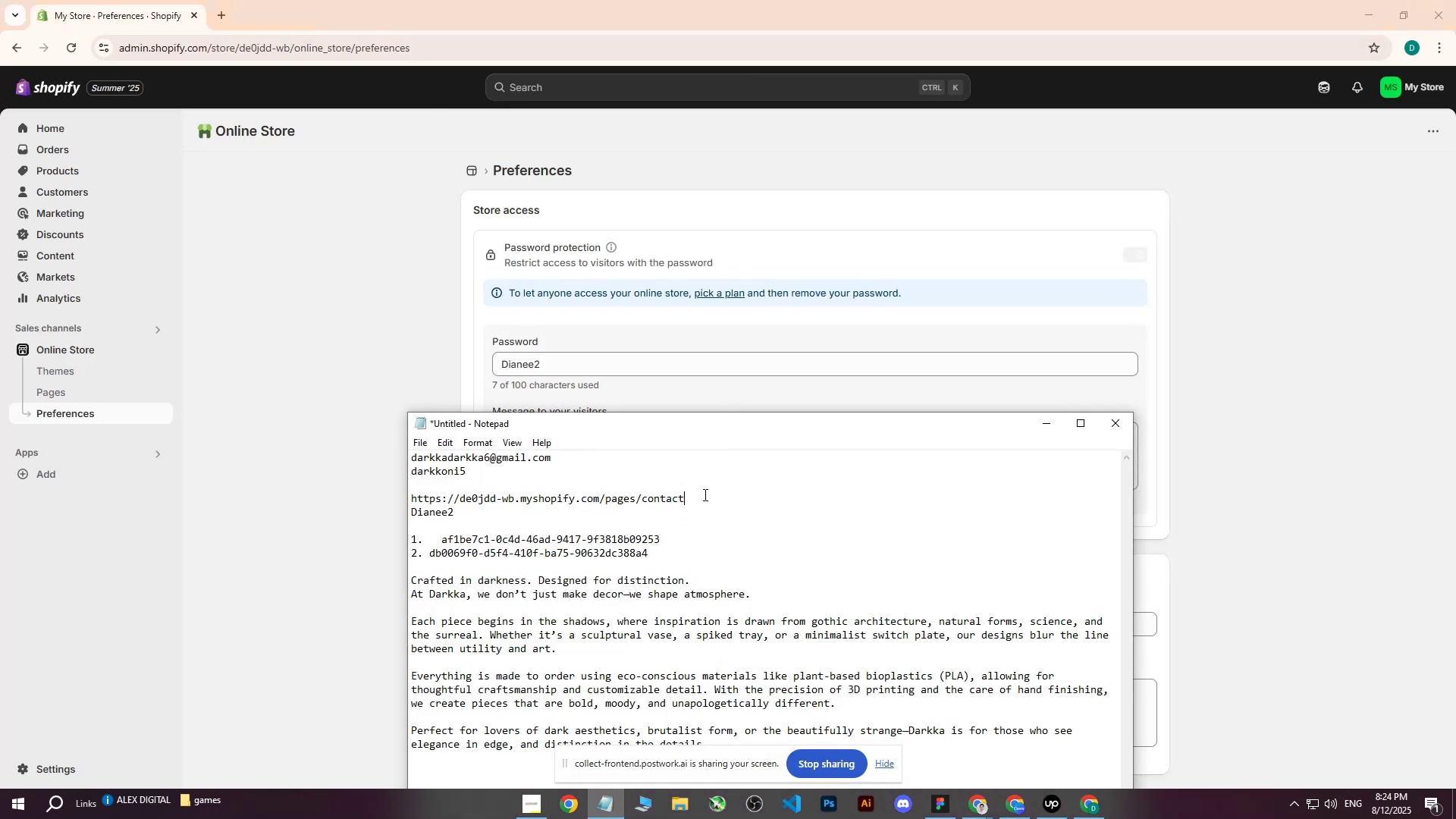 
left_click_drag(start_coordinate=[701, 500], to_coordinate=[411, 497])
 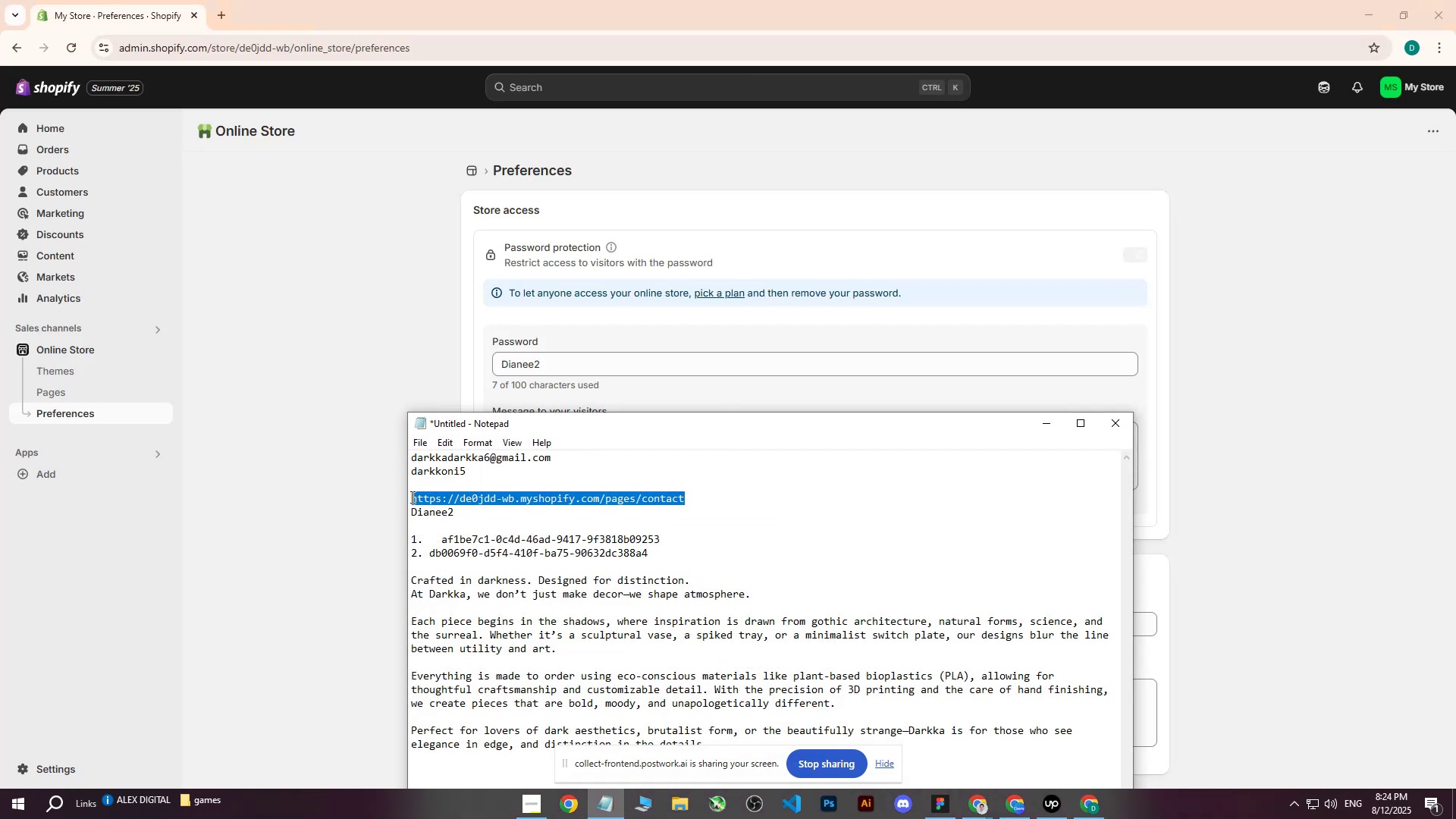 
key(Control+ControlLeft)
 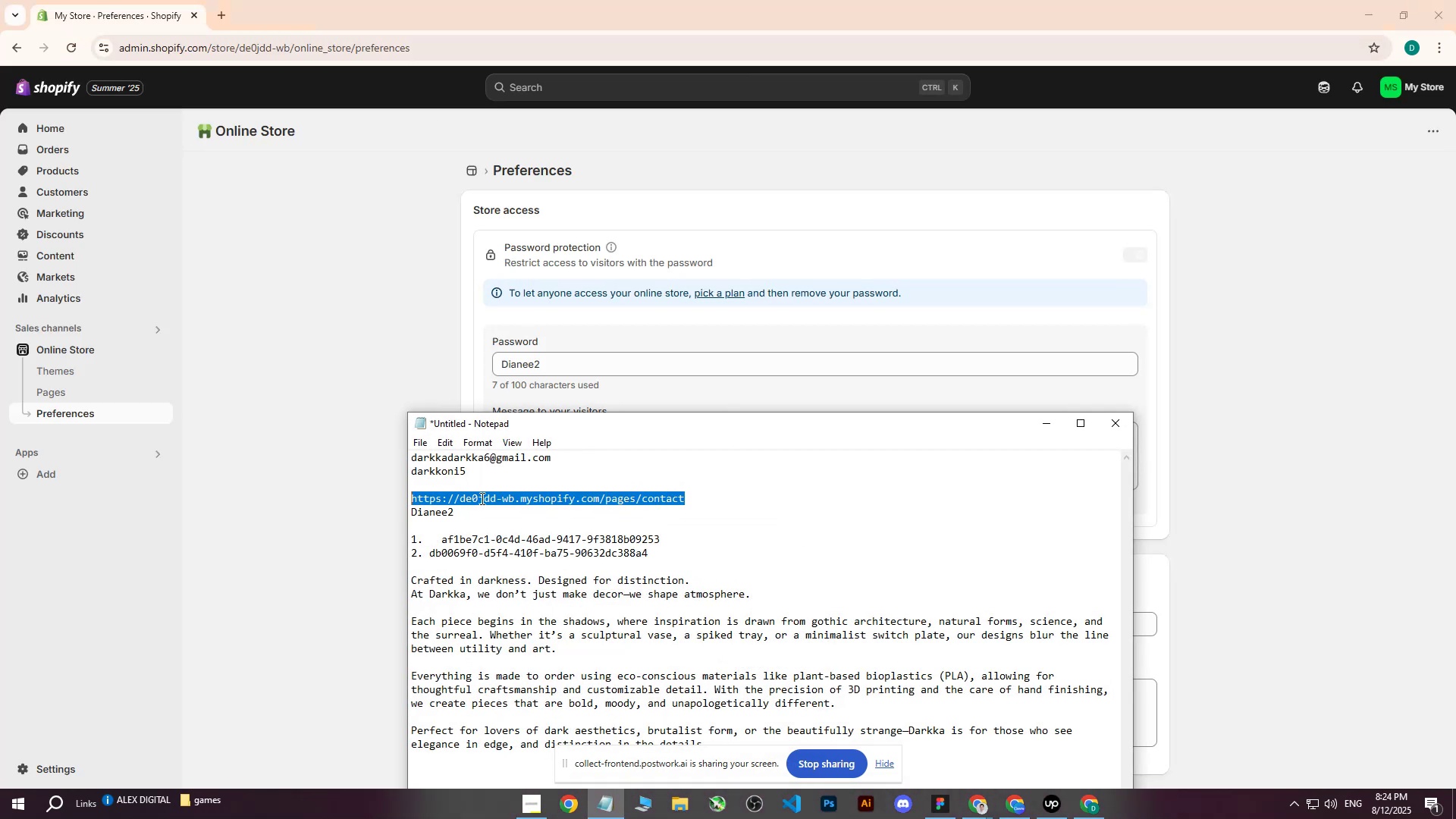 
key(Control+V)
 